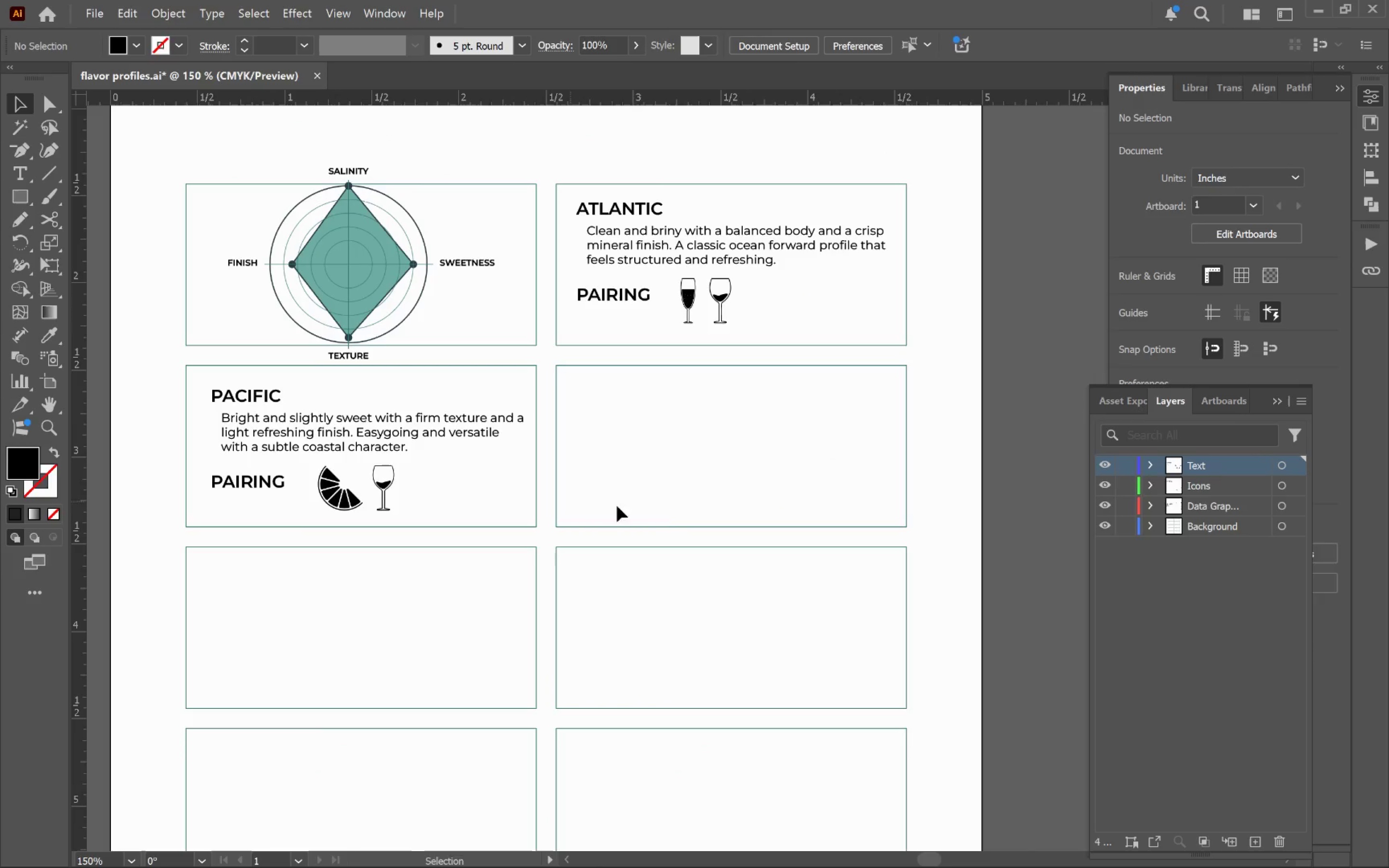 
hold_key(key=AltLeft, duration=0.69)
left_click_drag(start_coordinate=[313, 311], to_coordinate=[691, 462])
 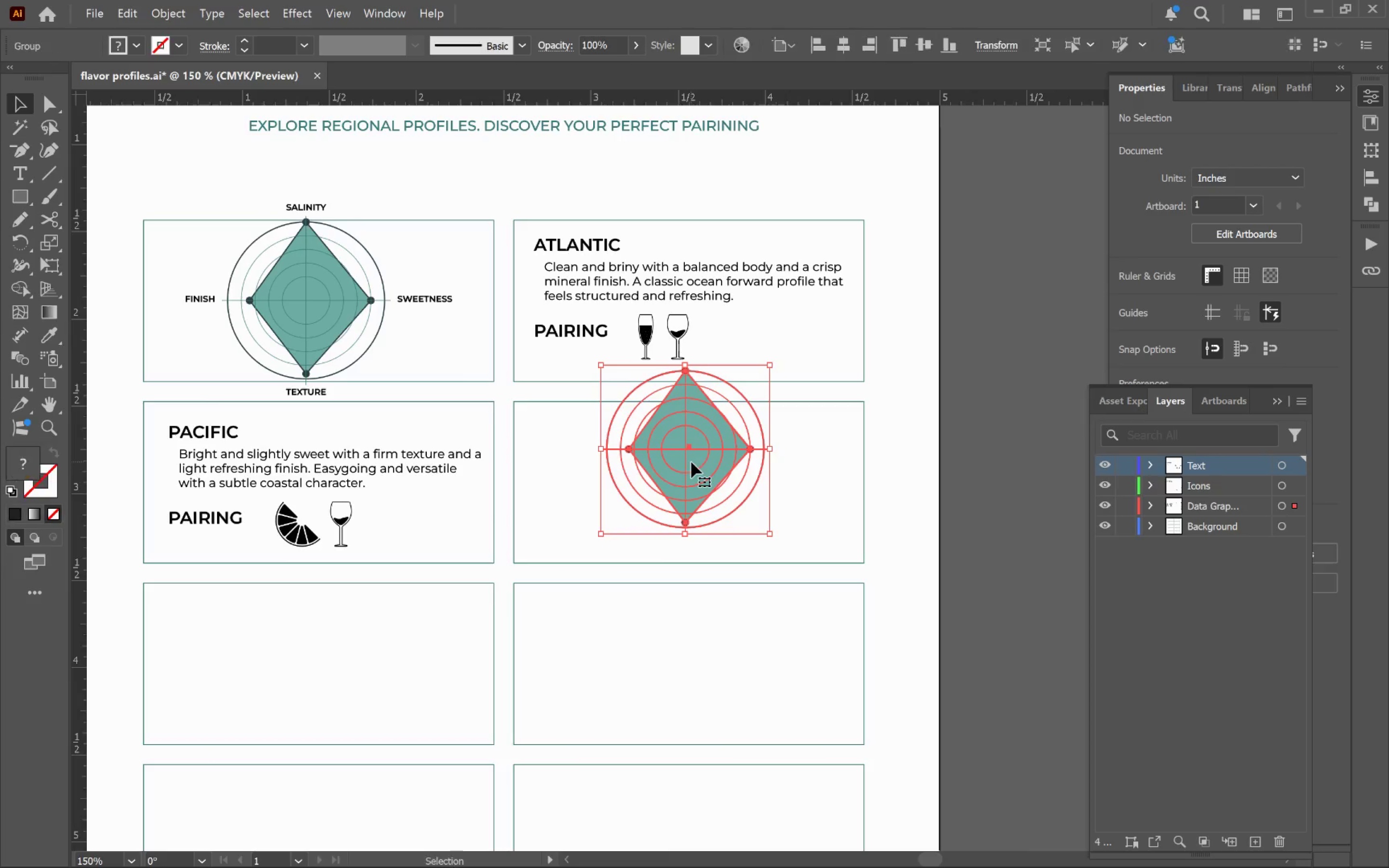 
key(Control+Z)
 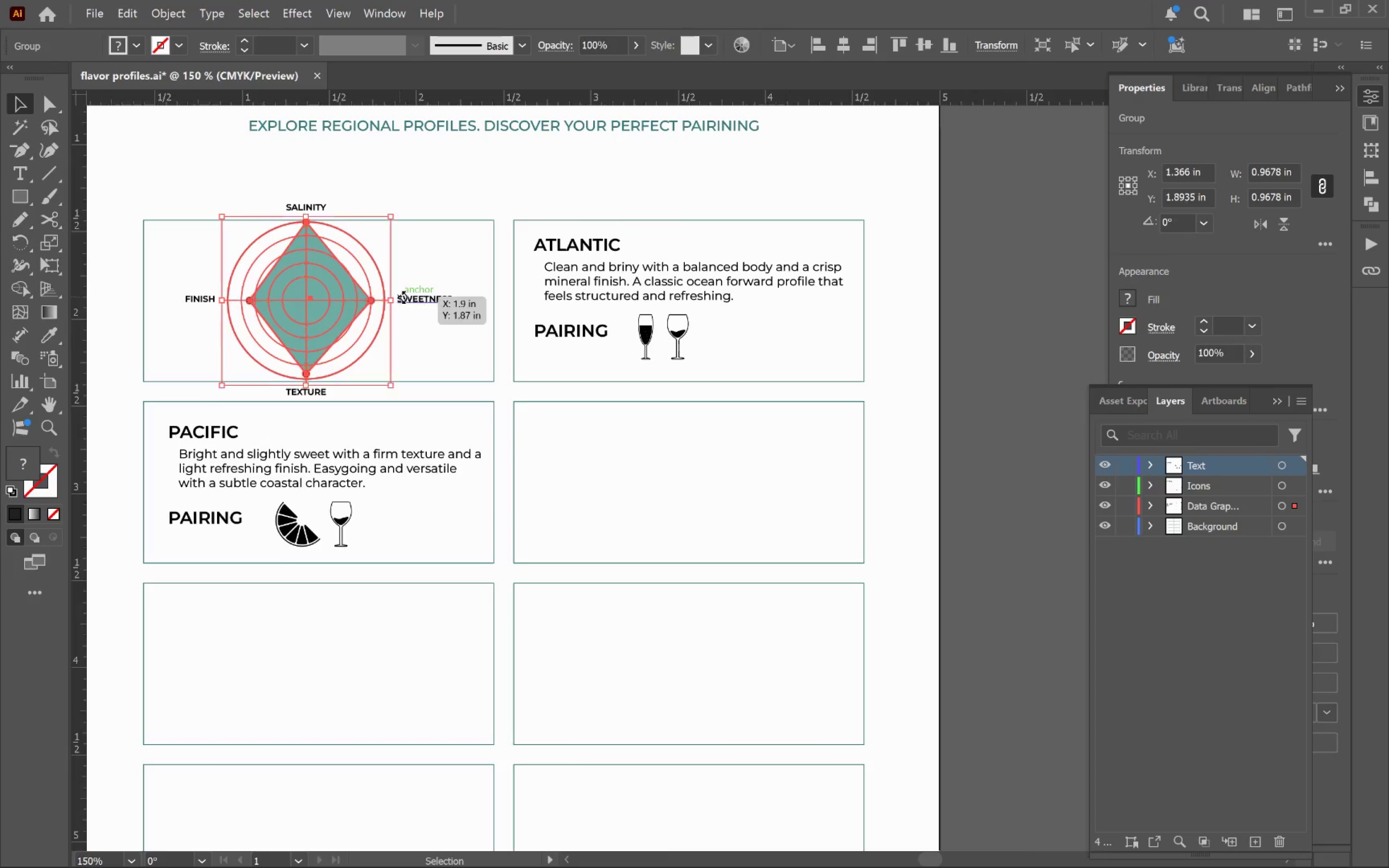 
hold_key(key=ShiftLeft, duration=0.44)
left_click([443, 302])
 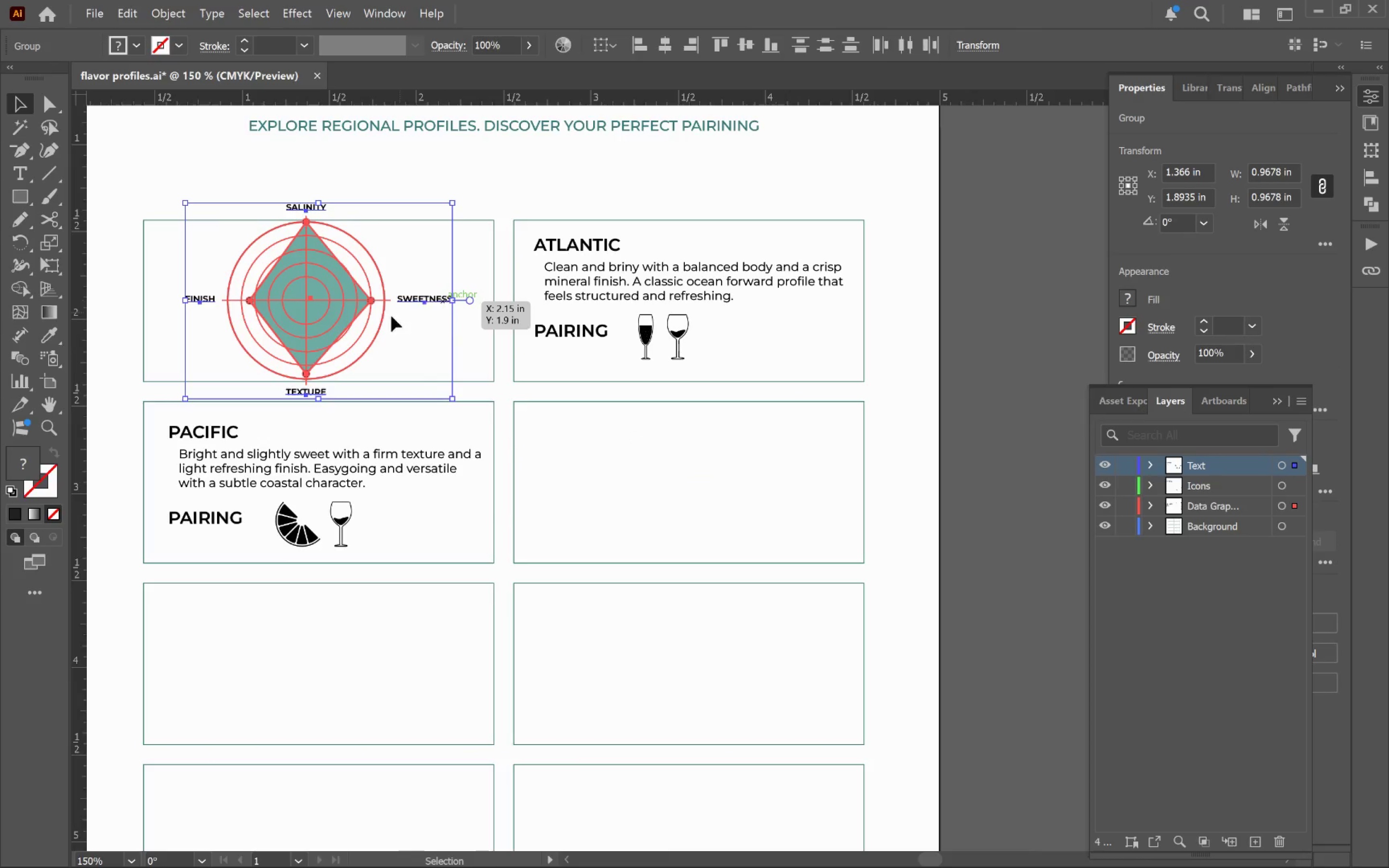 
hold_key(key=AltLeft, duration=10.4)
left_click_drag(start_coordinate=[320, 315], to_coordinate=[703, 497])
 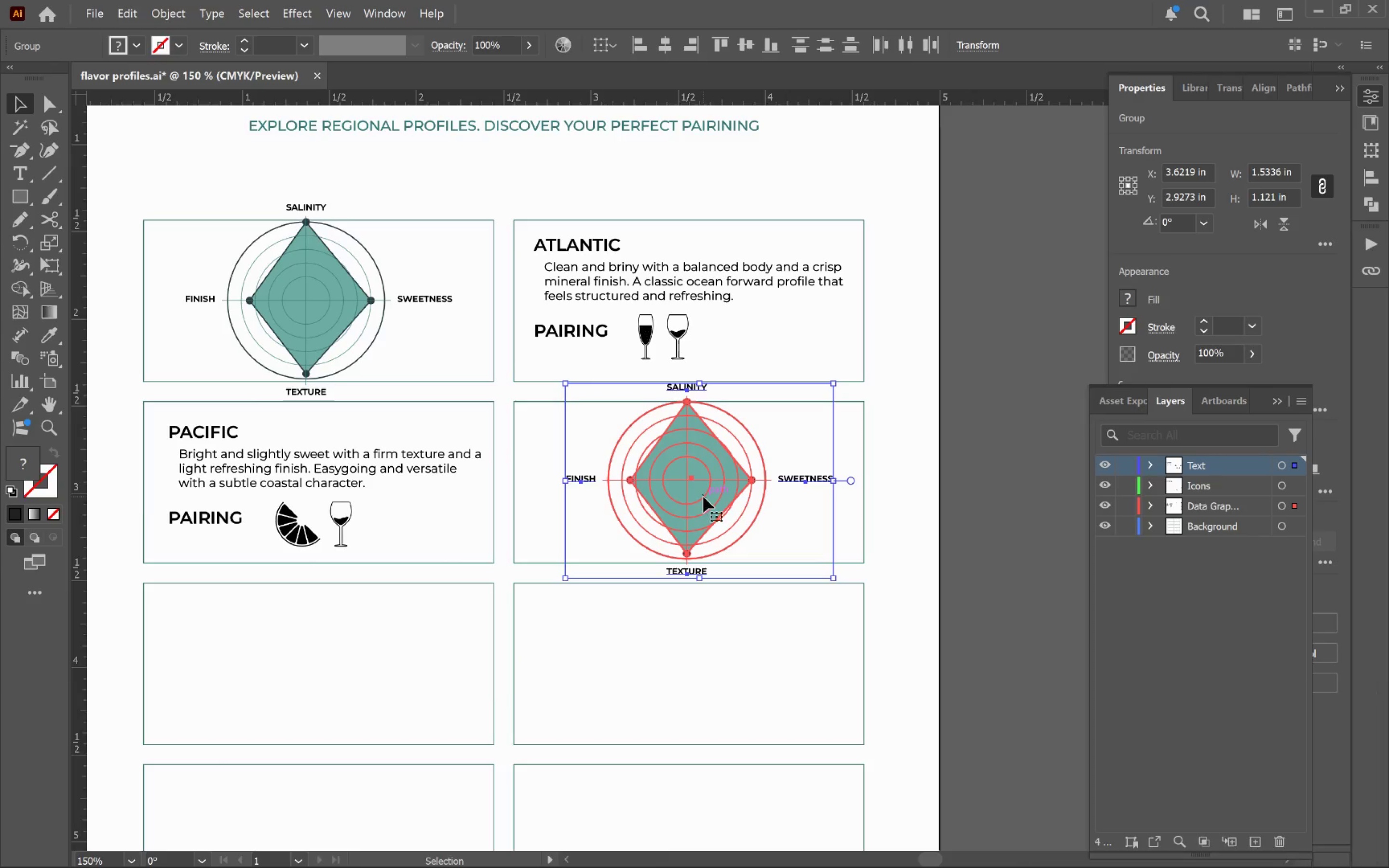 
hold_key(key=ShiftLeft, duration=0.84)
 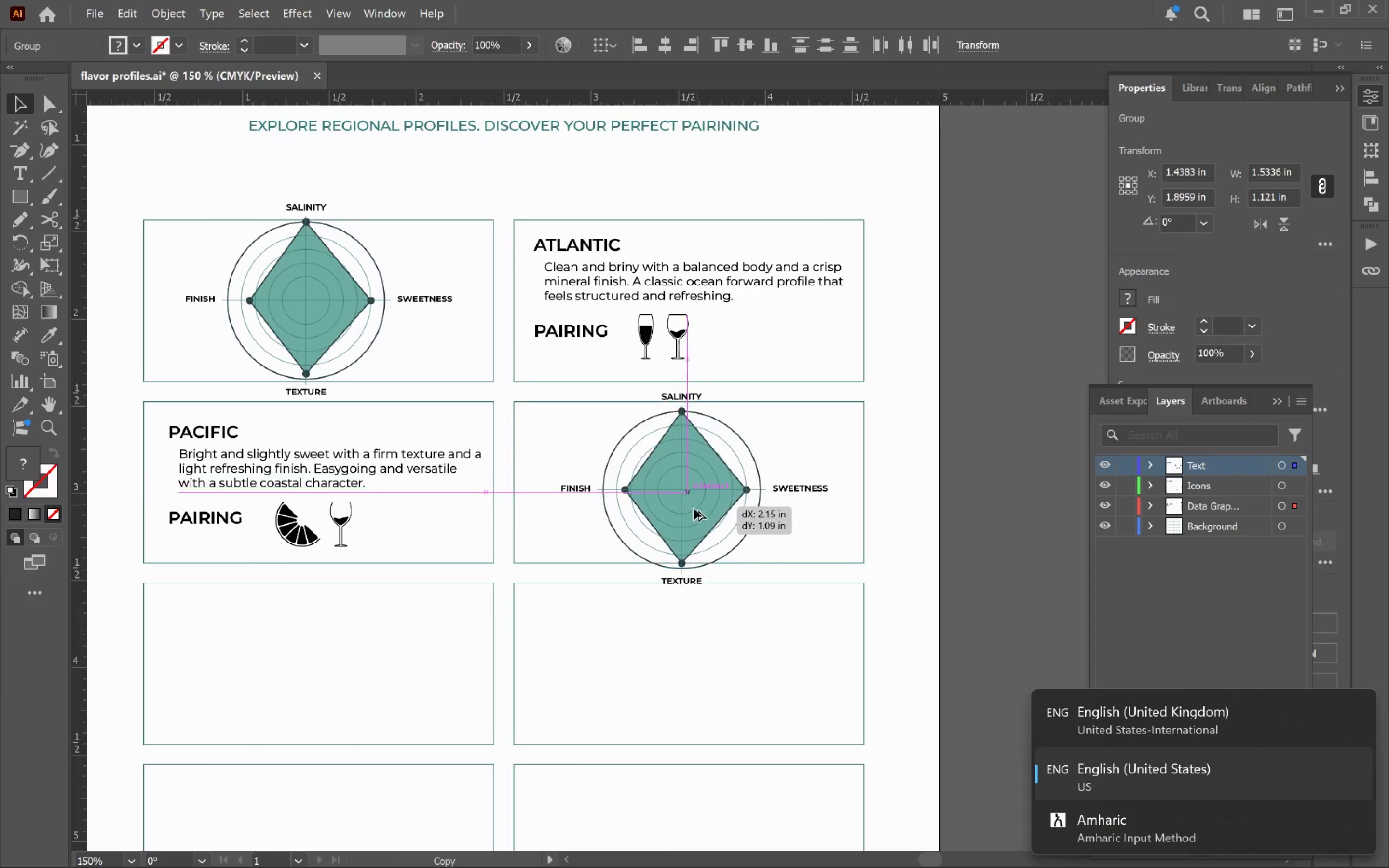 
key(Alt+Shift+ShiftLeft)
 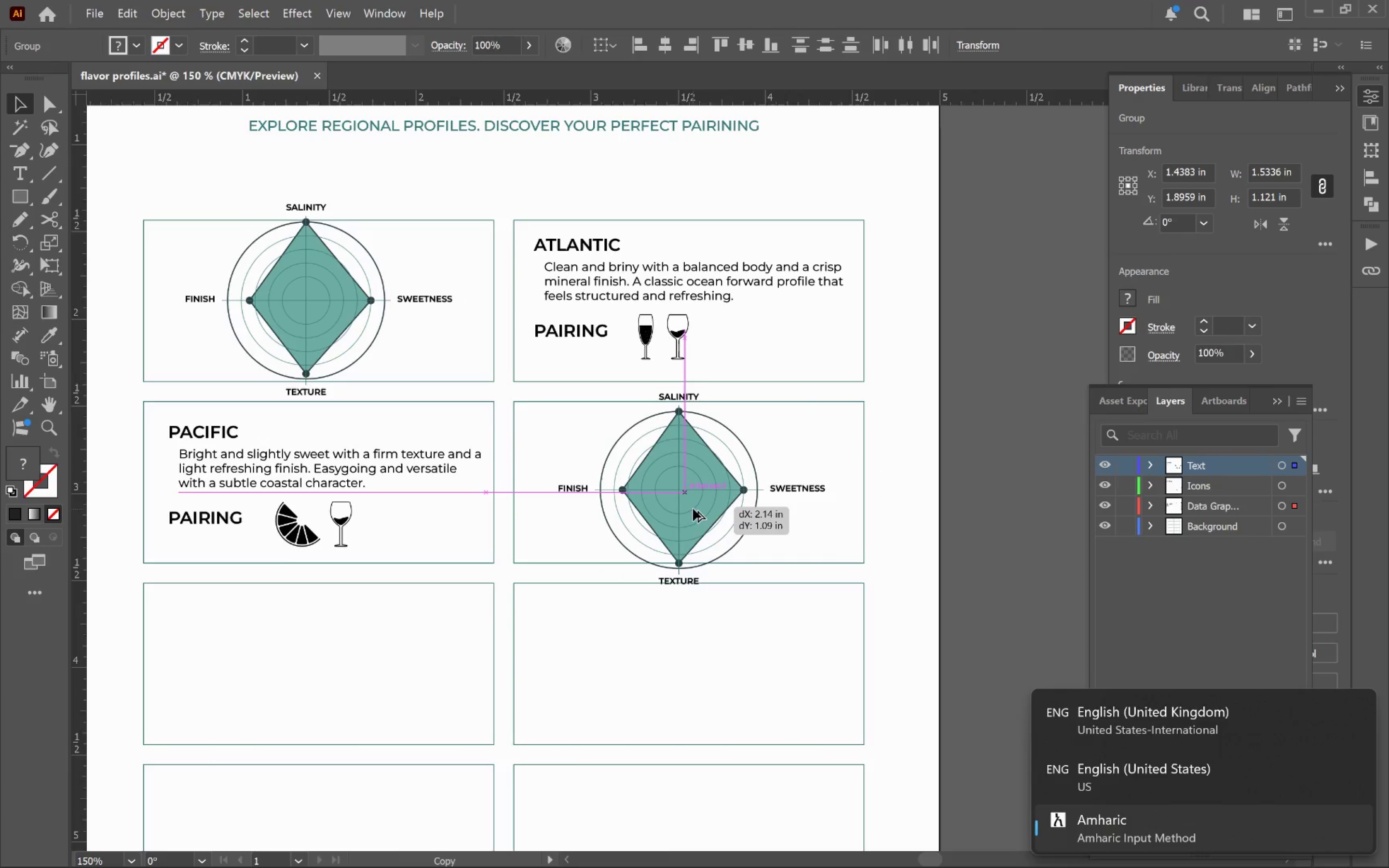 
key(Alt+Shift+ShiftLeft)
 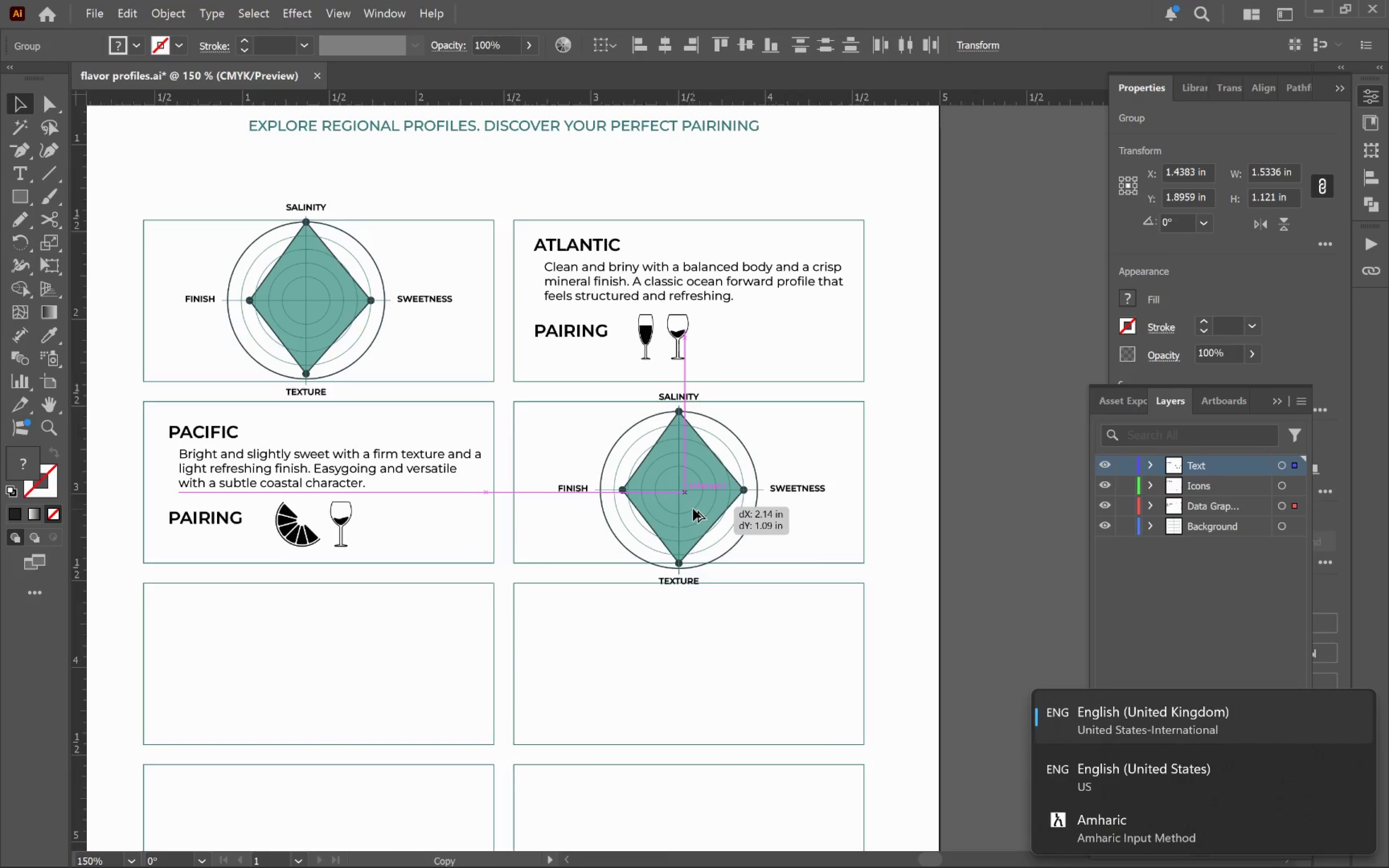 
key(Alt+Shift+ShiftLeft)
 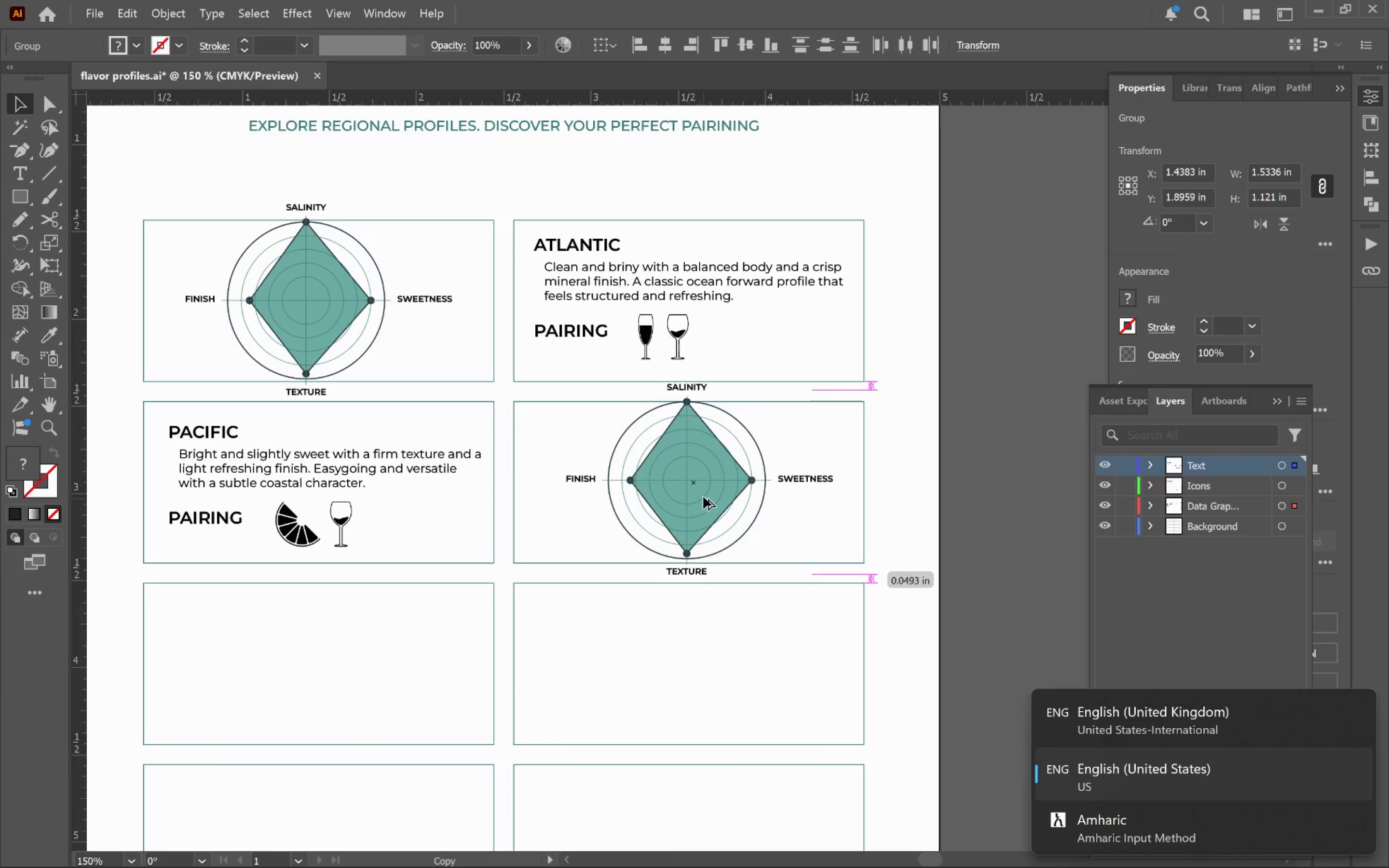 
hold_key(key=ShiftLeft, duration=0.9)
left_click([514, 474])
 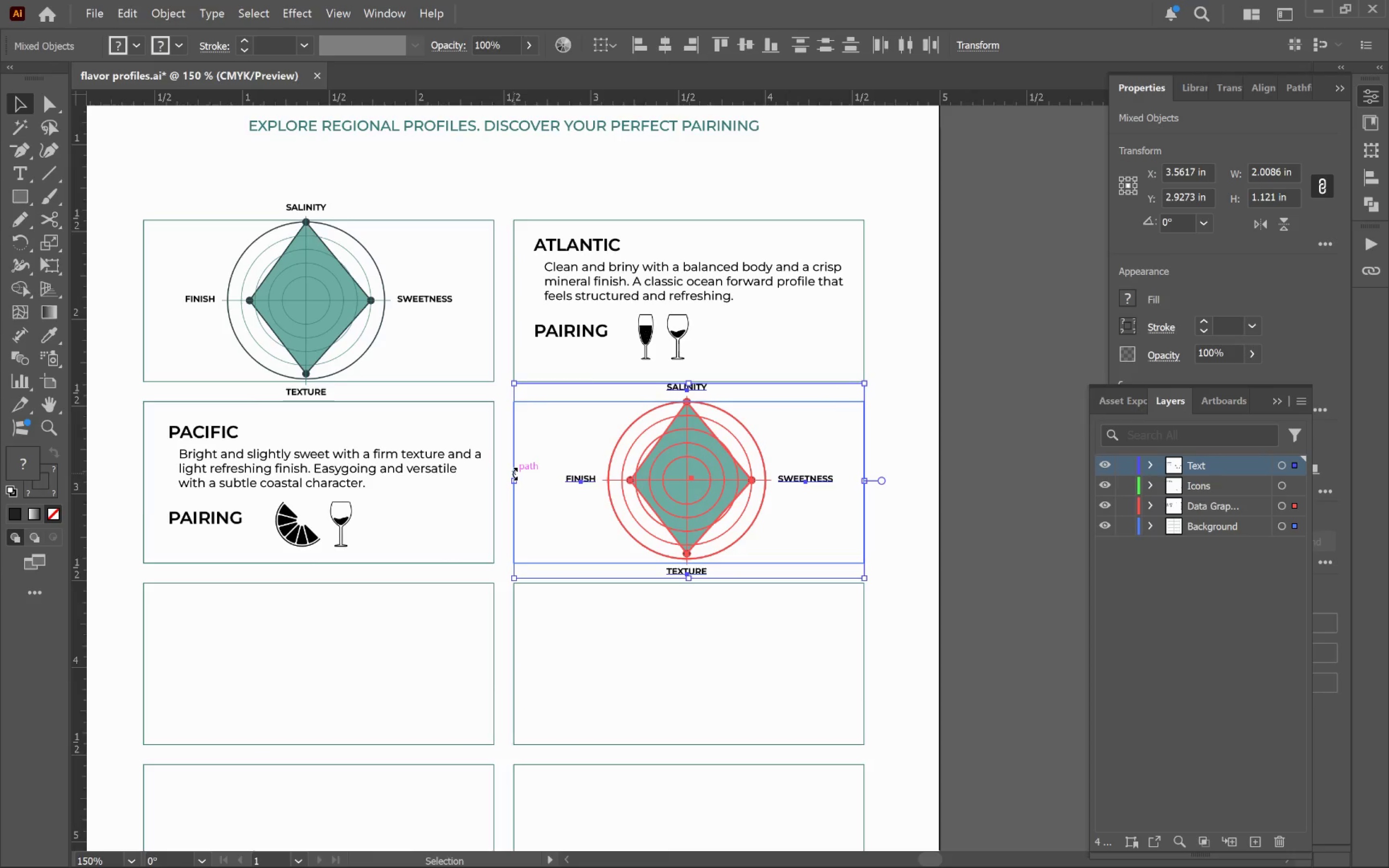 
left_click([514, 474])
 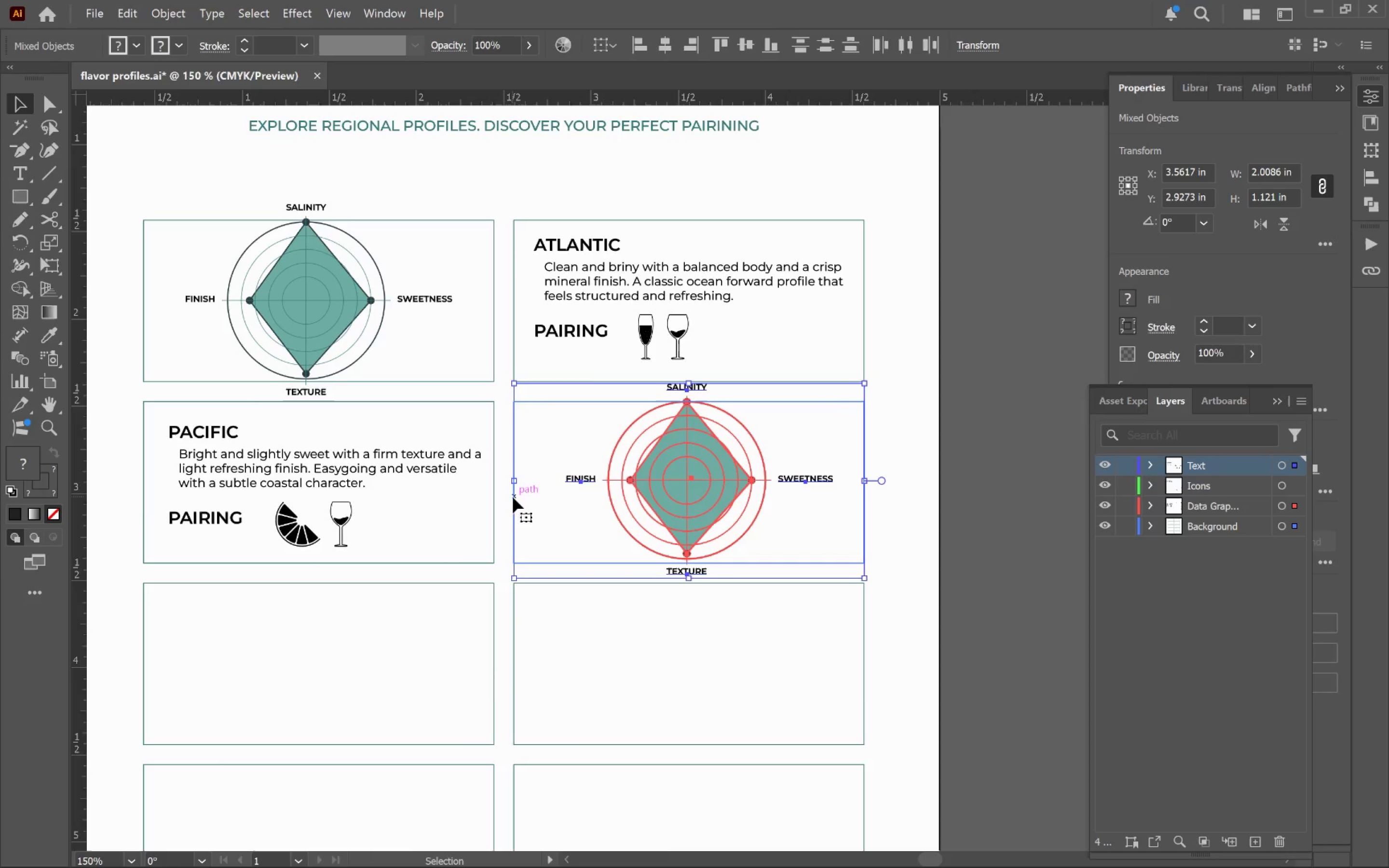 
left_click([515, 499])
 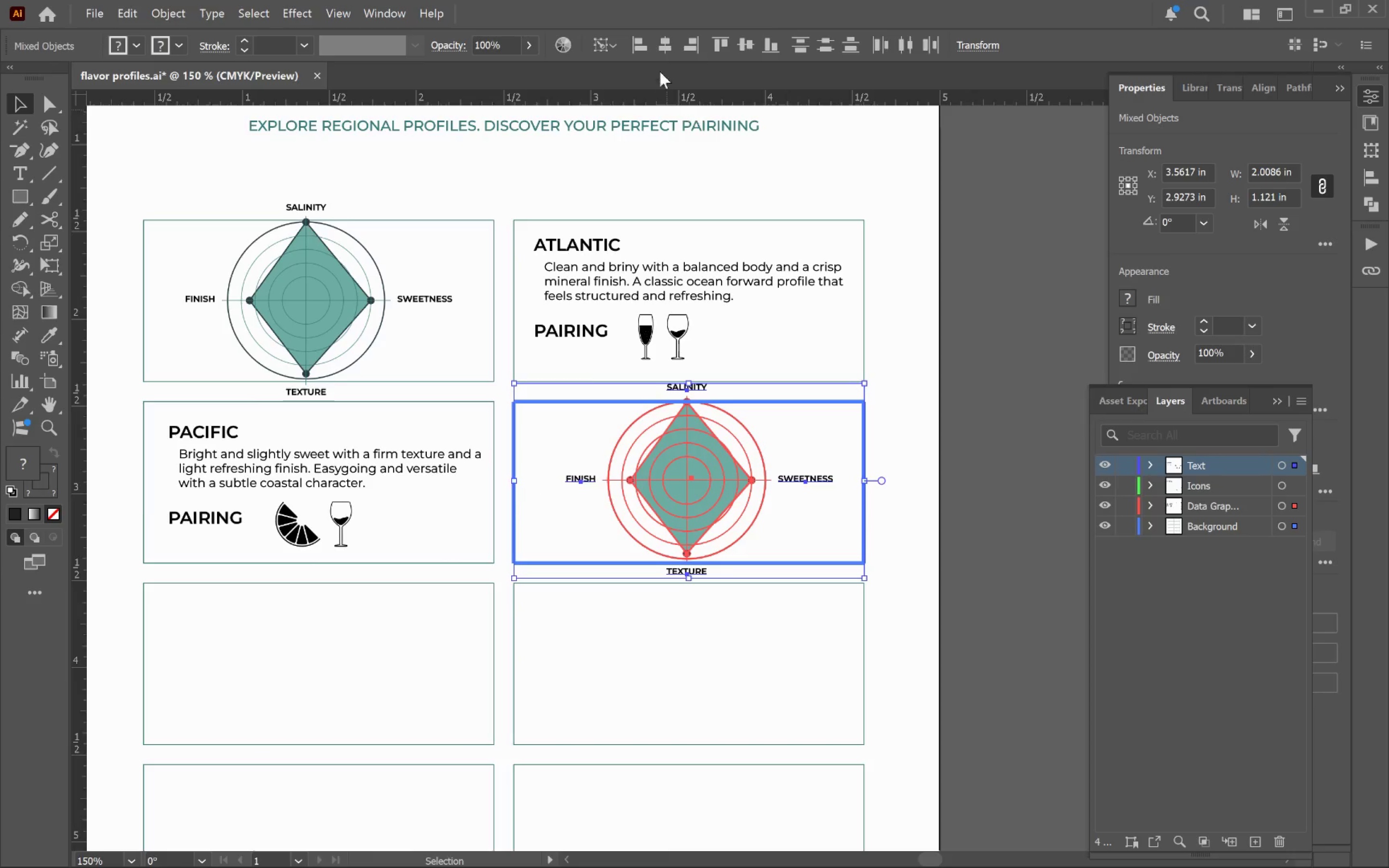 
left_click([662, 47])
 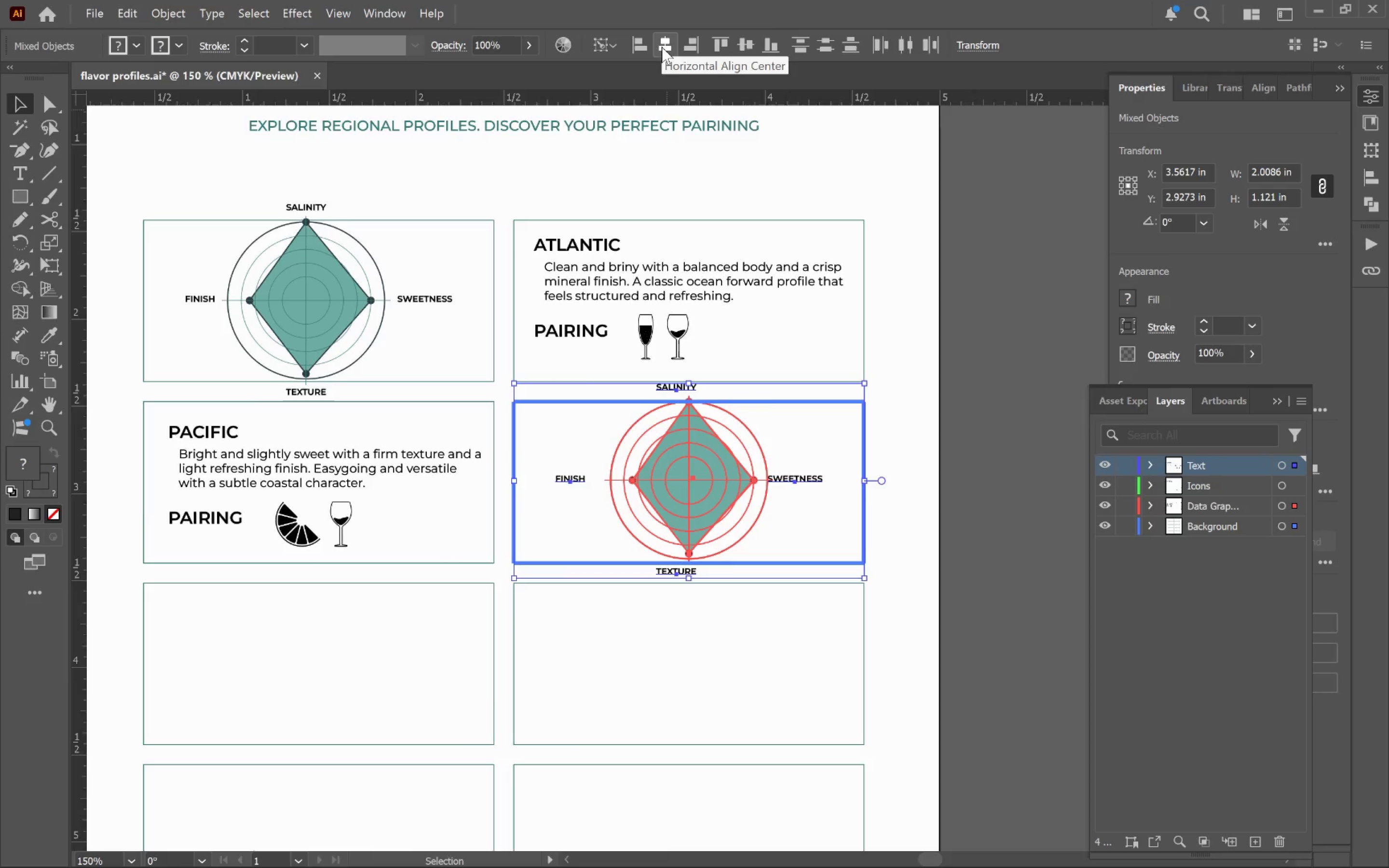 
hold_key(key=ControlLeft, duration=0.73)
 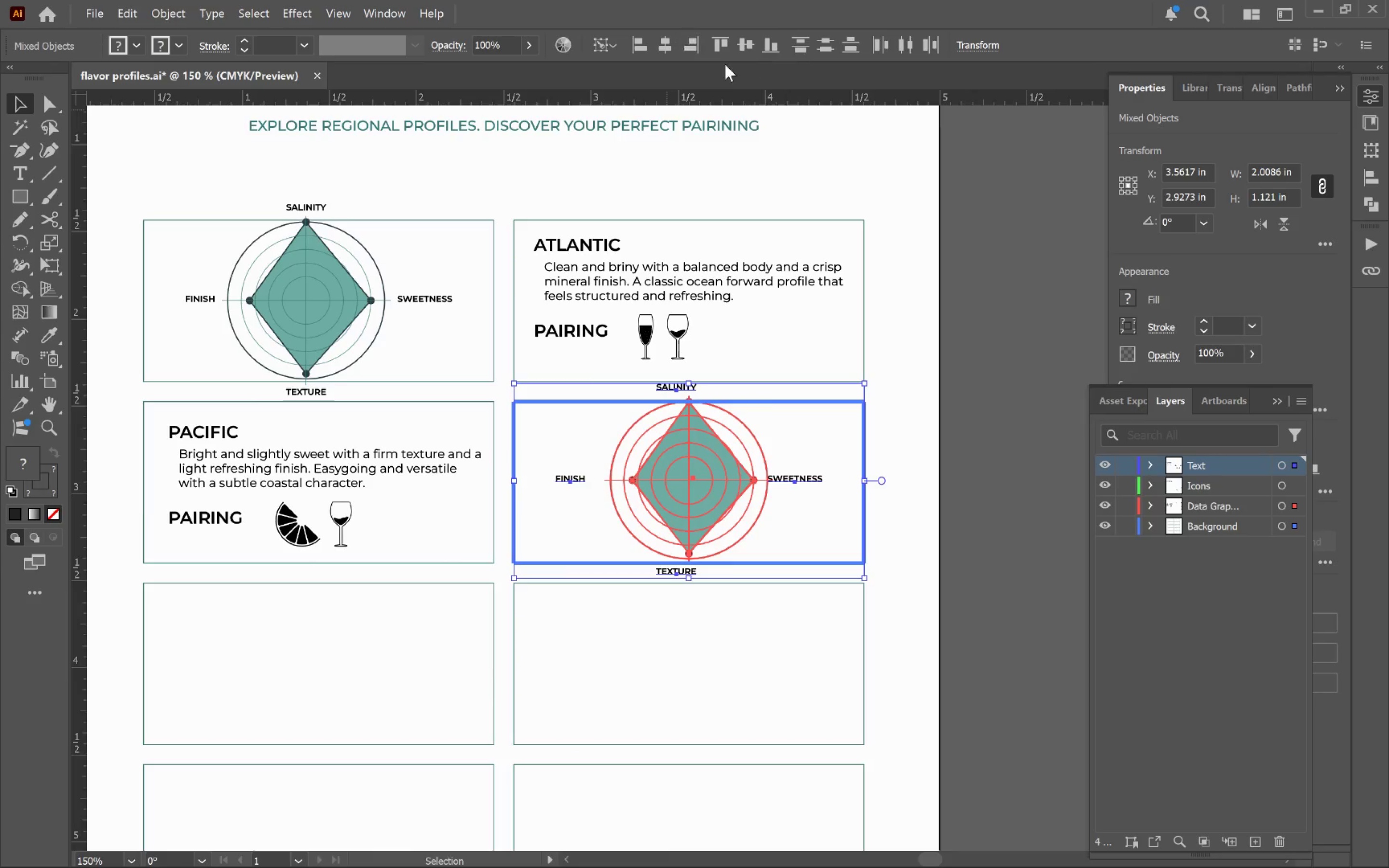 
key(Control+Z)
 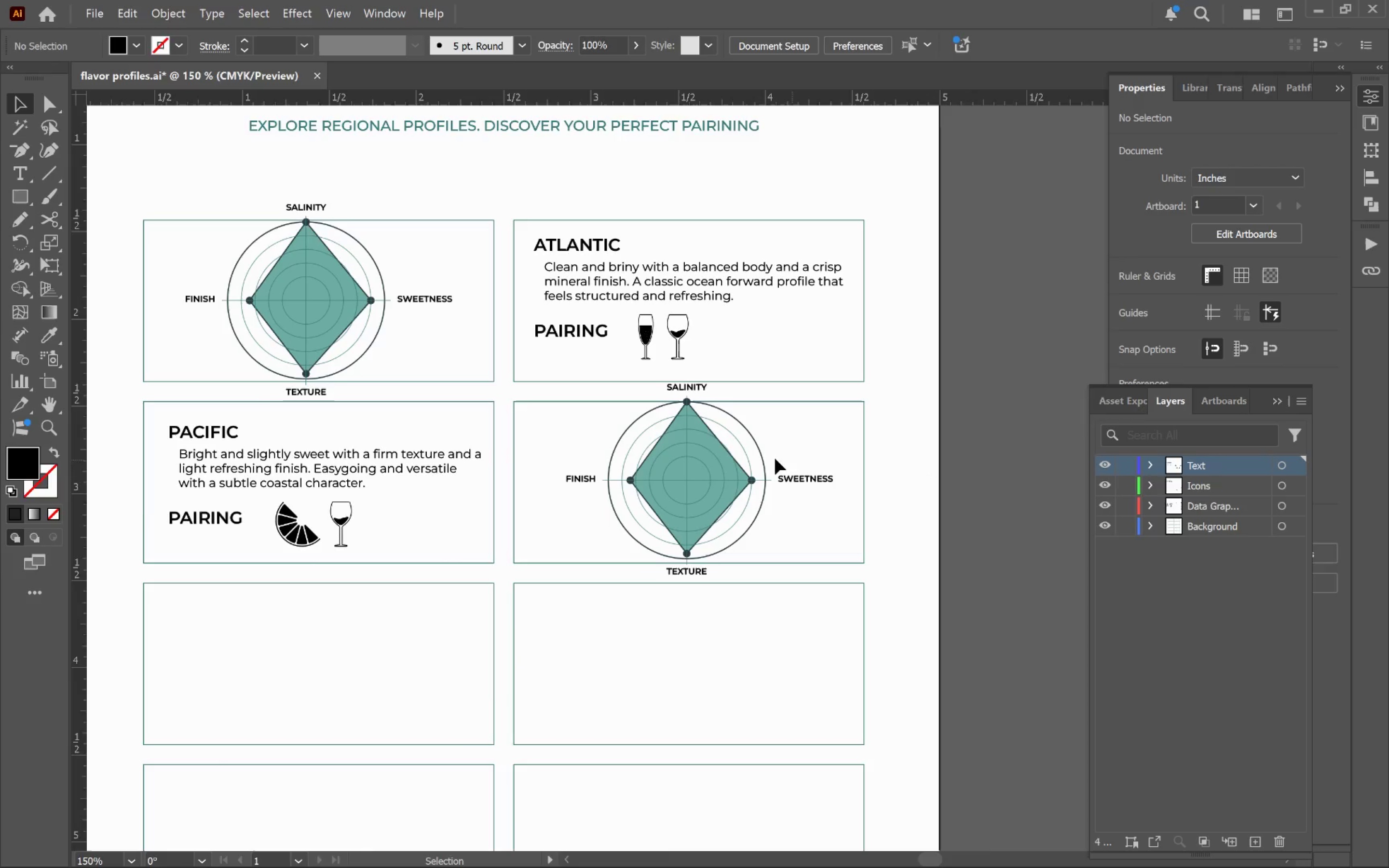 
wait(5.88)
 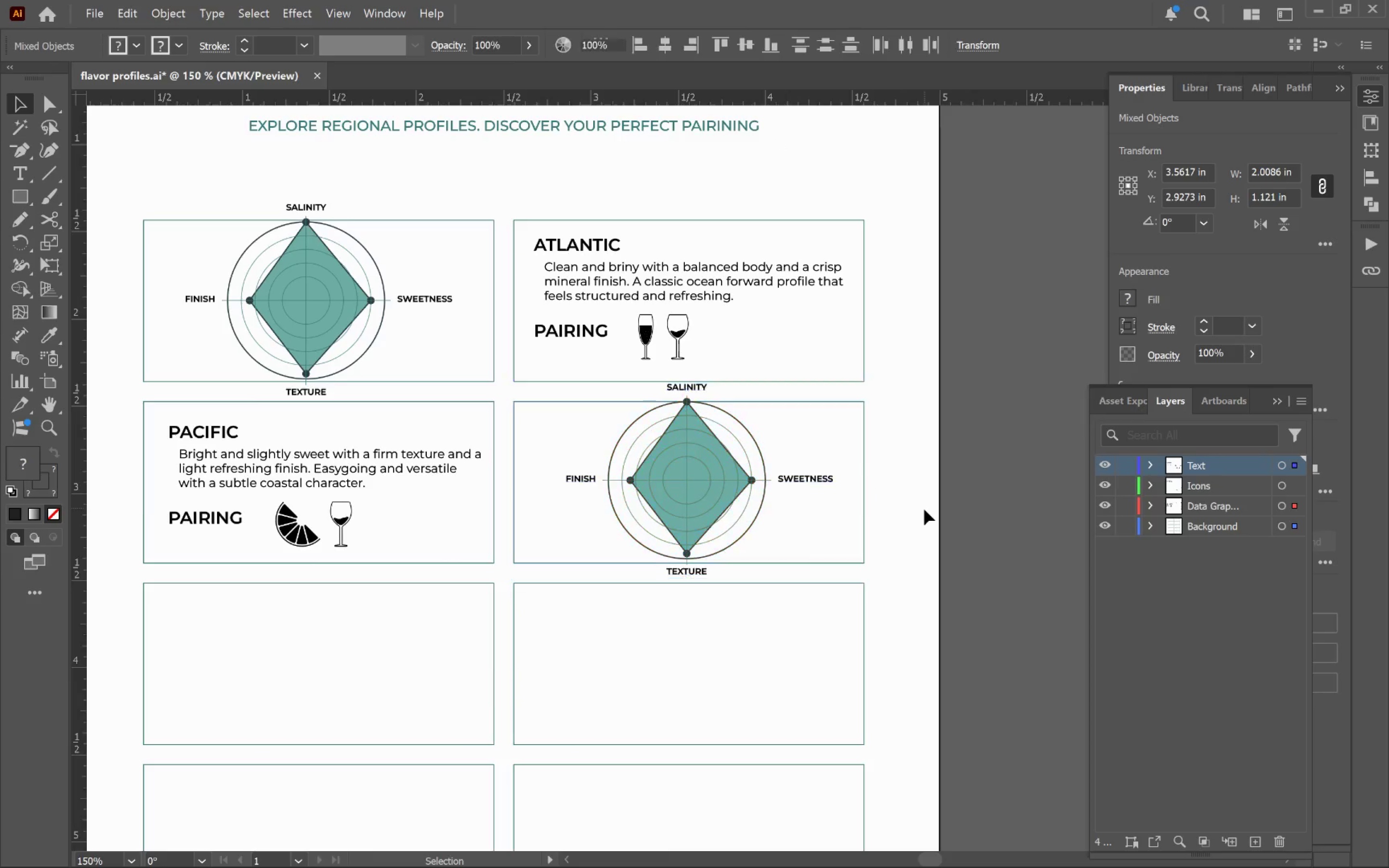 
key(A)
 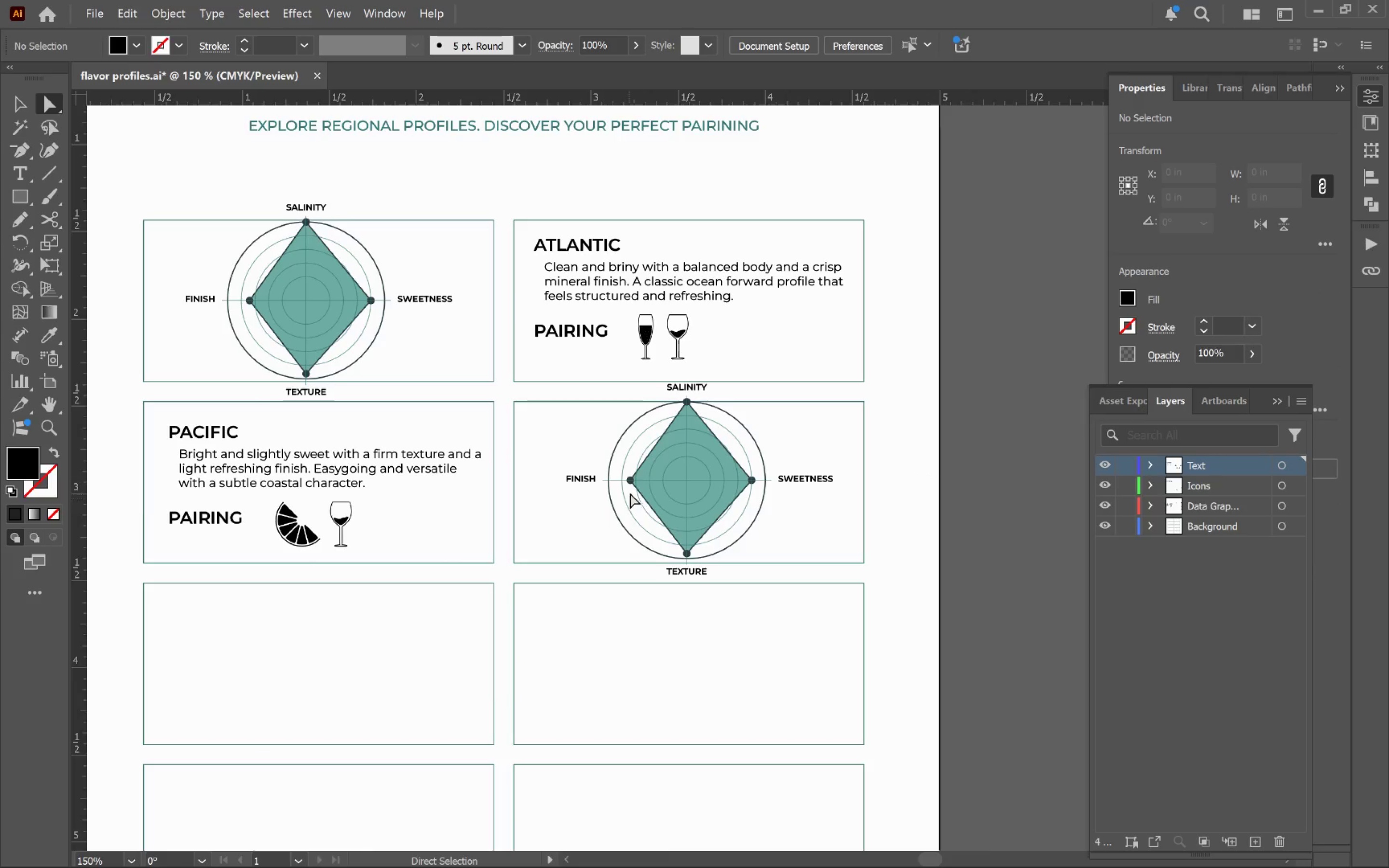 
hold_key(key=AltLeft, duration=0.62)
scroll: coordinate [648, 488], scroll_direction: up, amount: 4.0
 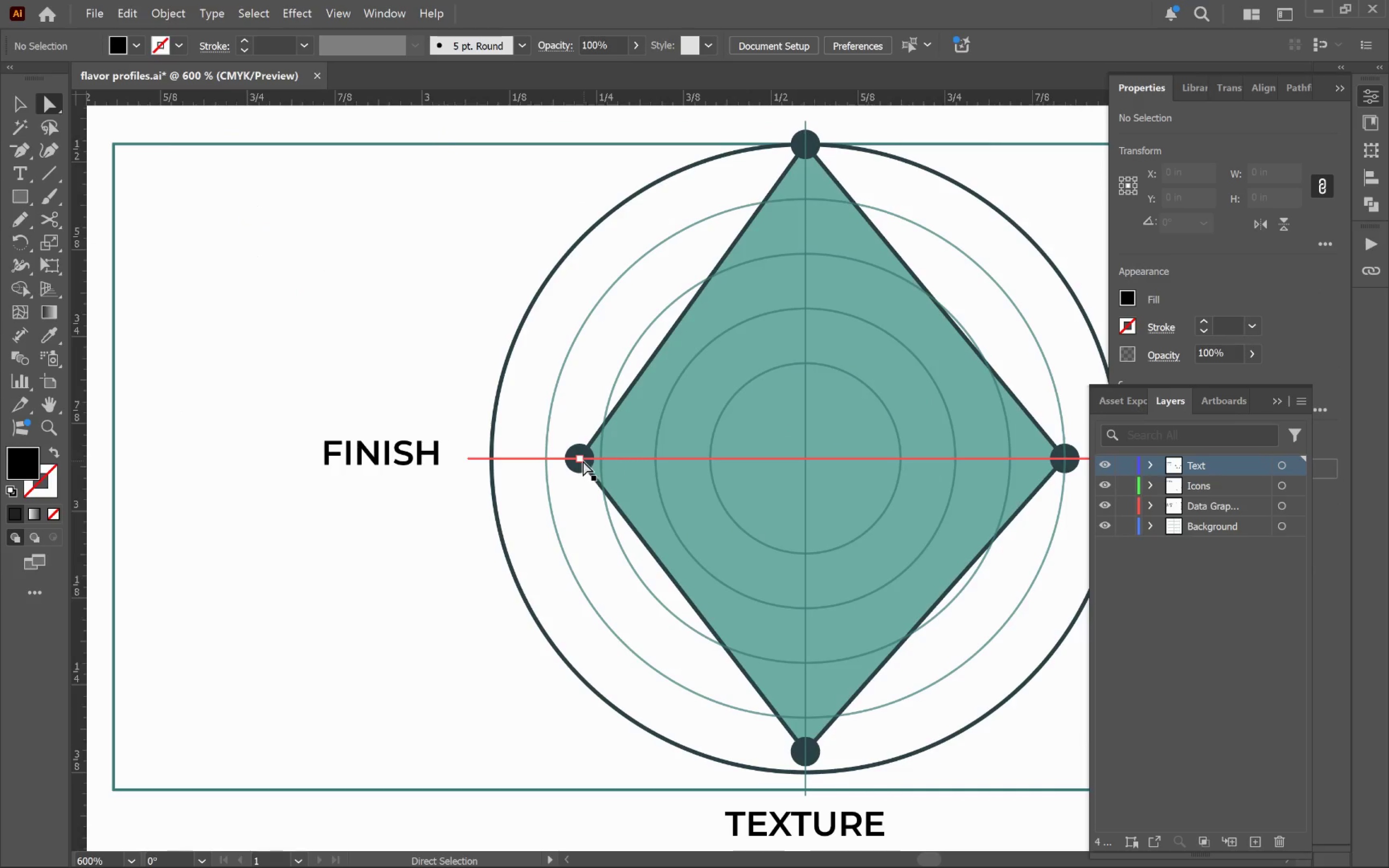 
left_click([581, 460])
 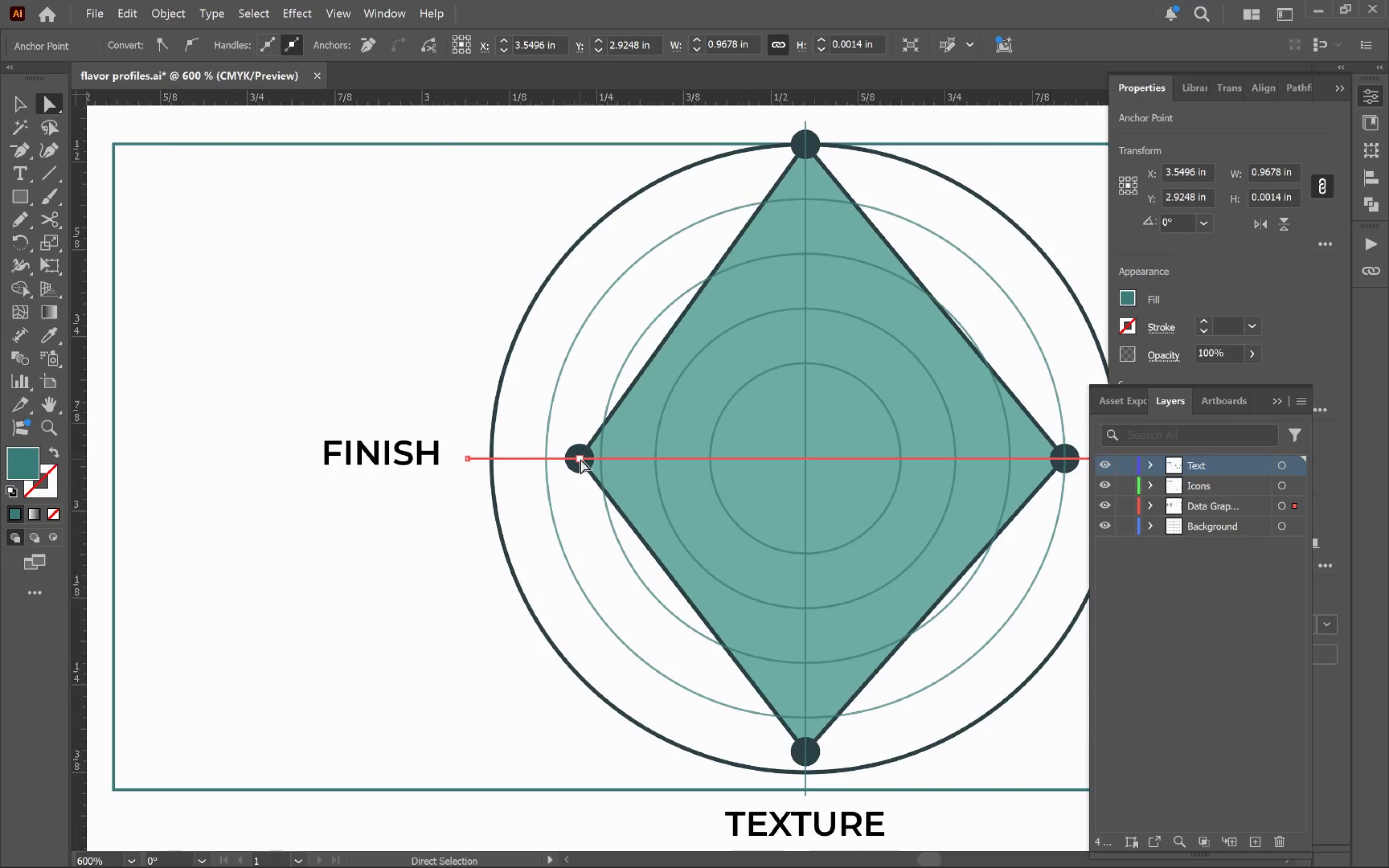 
left_click_drag(start_coordinate=[580, 459], to_coordinate=[554, 472])
 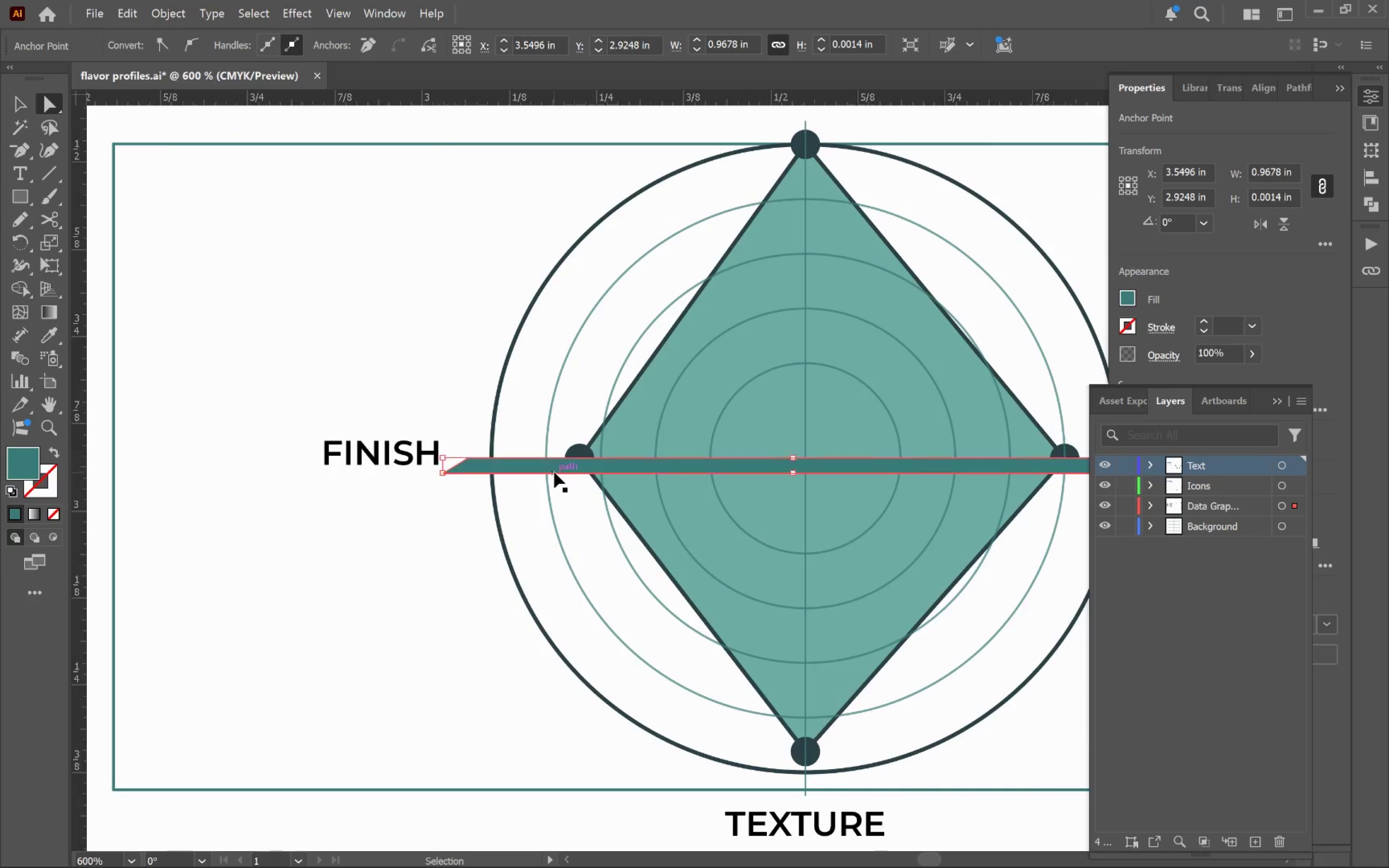 
key(Control+Z)
 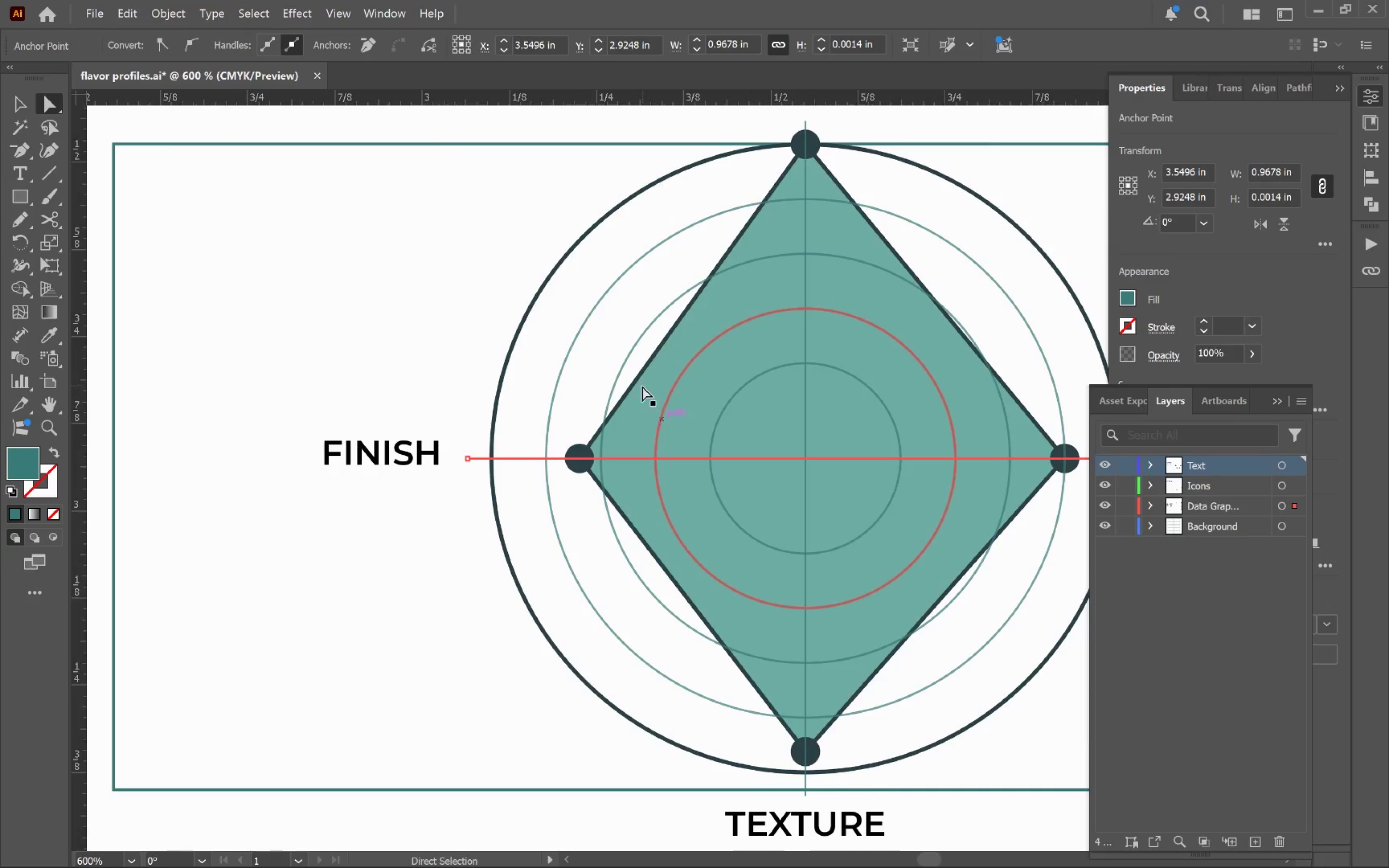 
left_click([642, 386])
 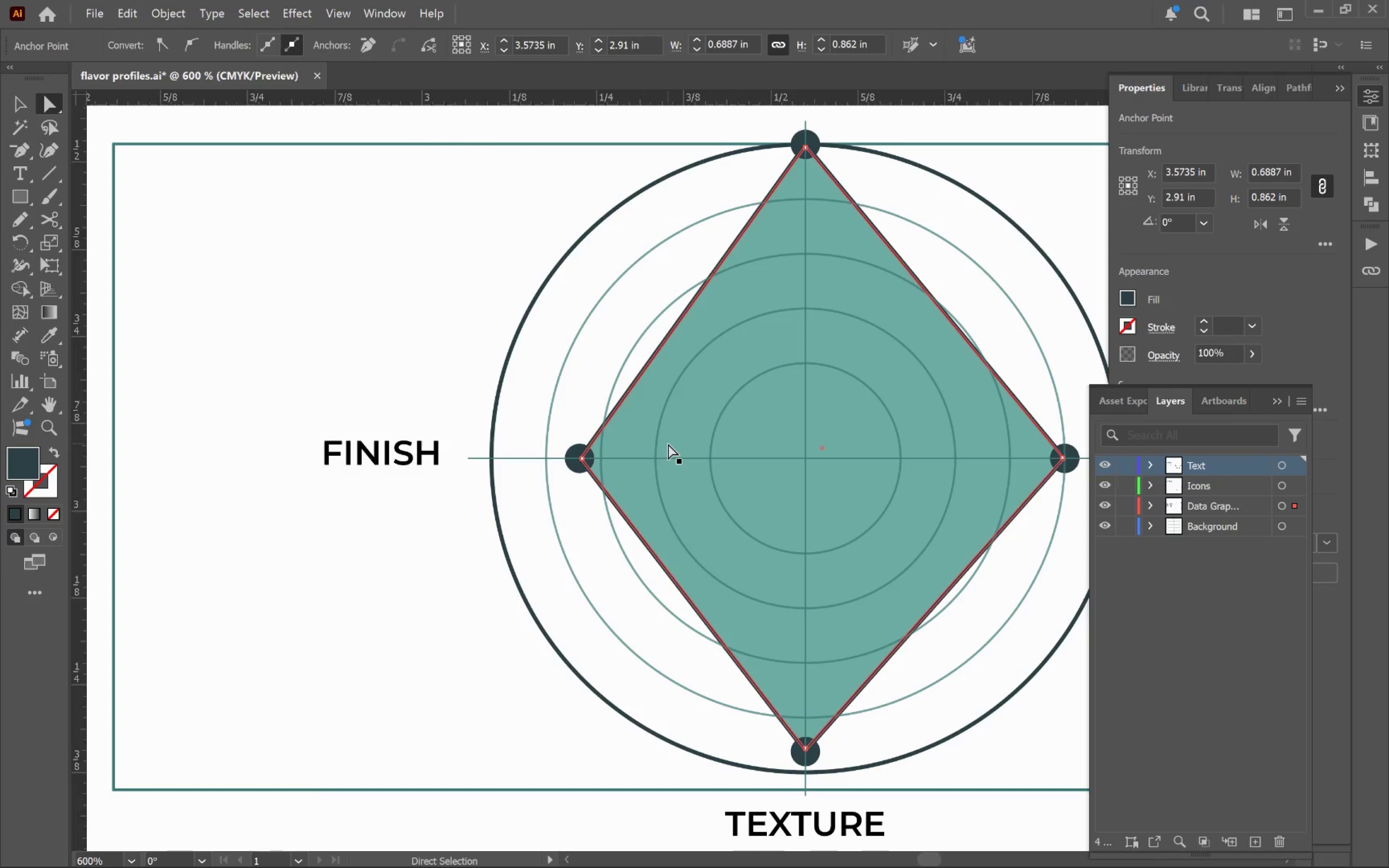 
right_click([654, 407])
 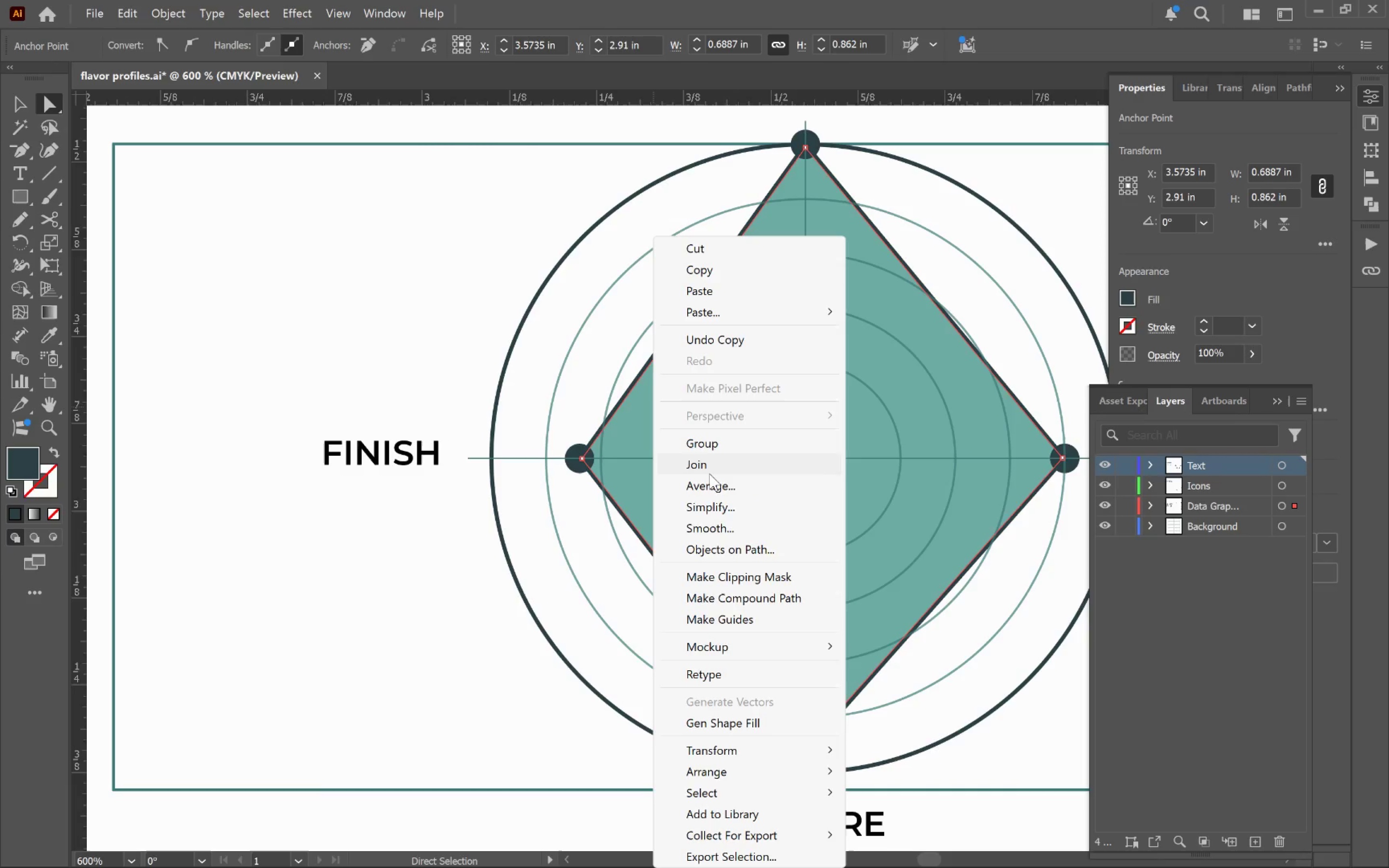 
wait(8.56)
 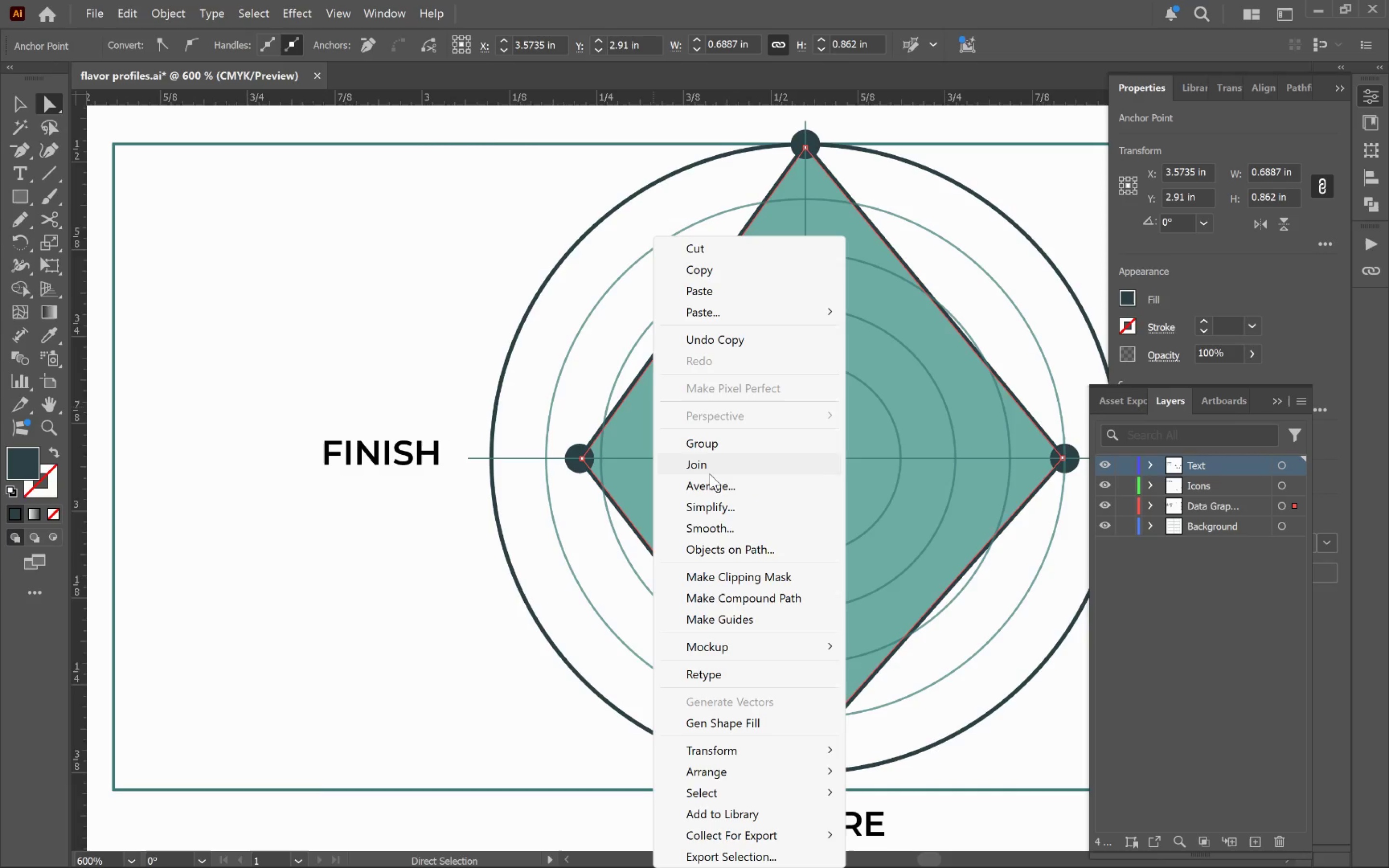 
left_click([378, 307])
 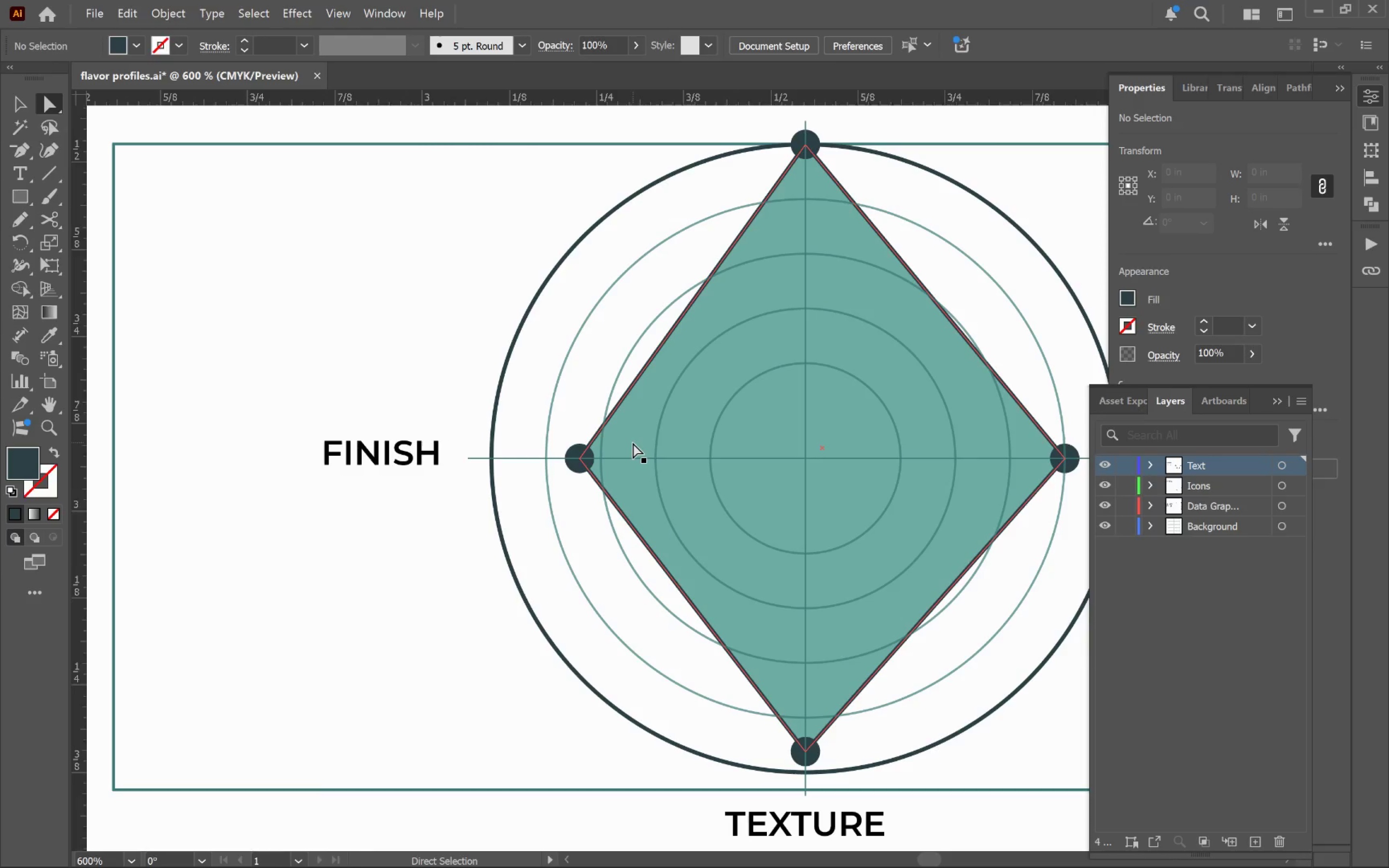 
type(av)
 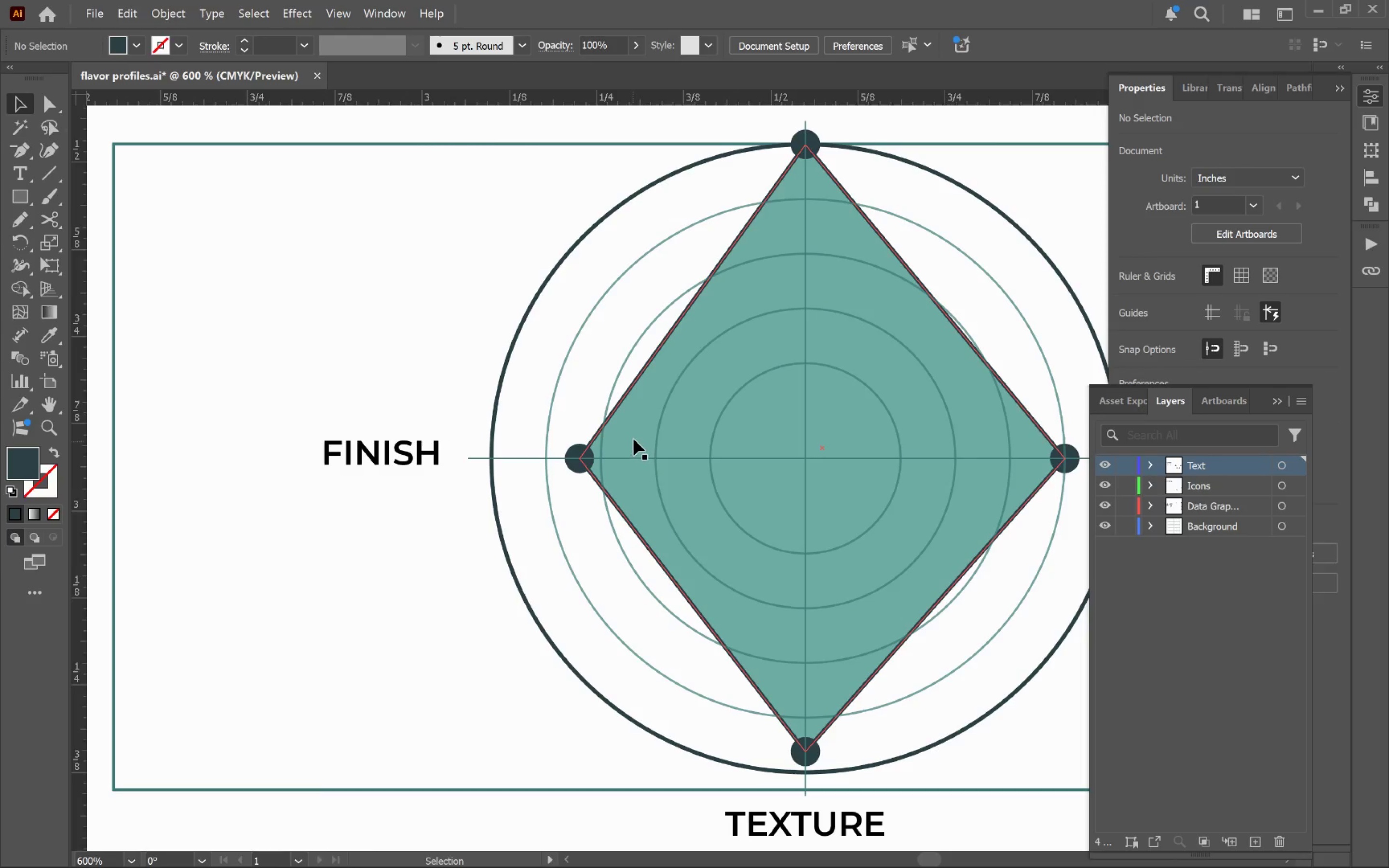 
left_click([634, 439])
 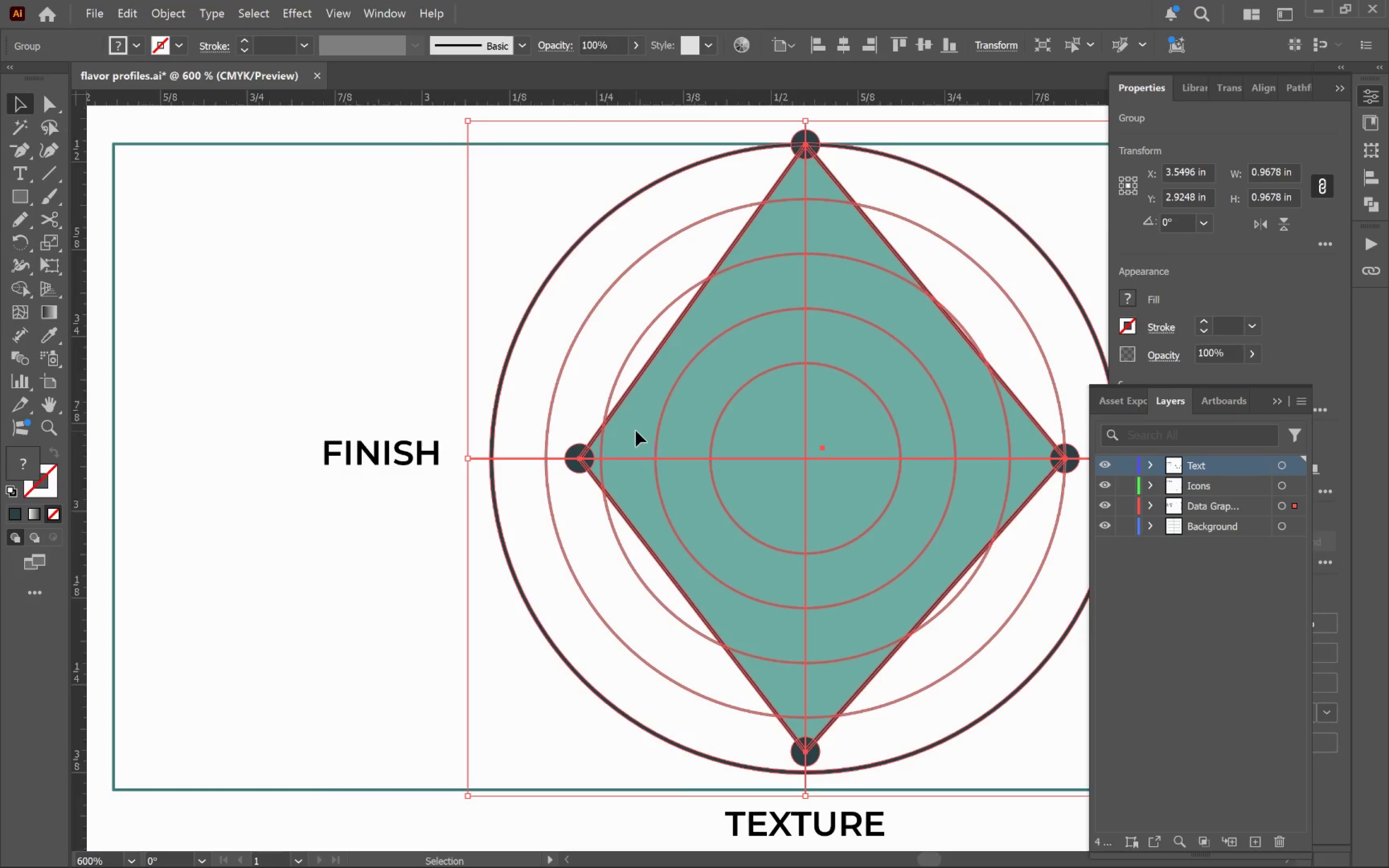 
double_click([636, 431])
 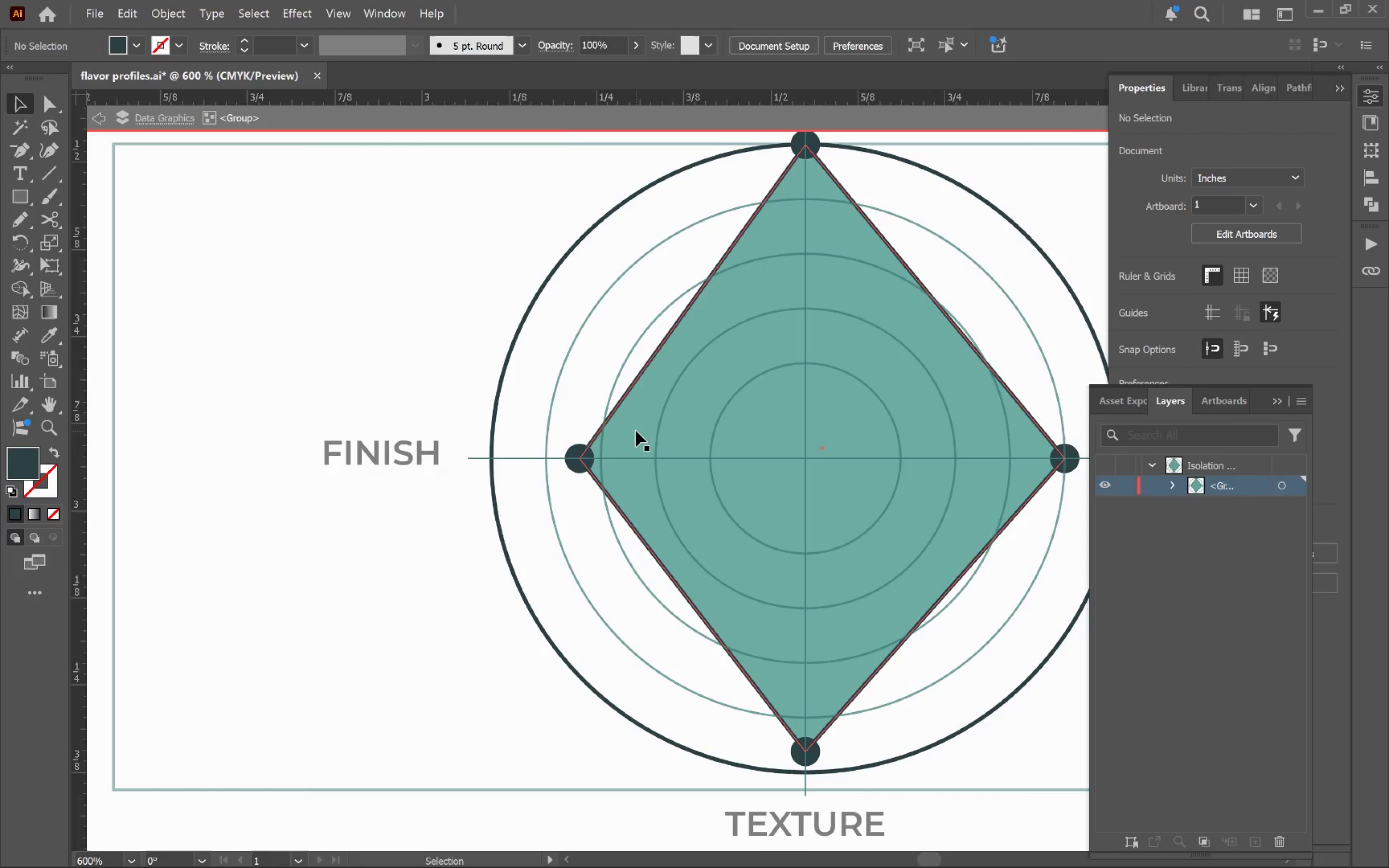 
triple_click([636, 431])
 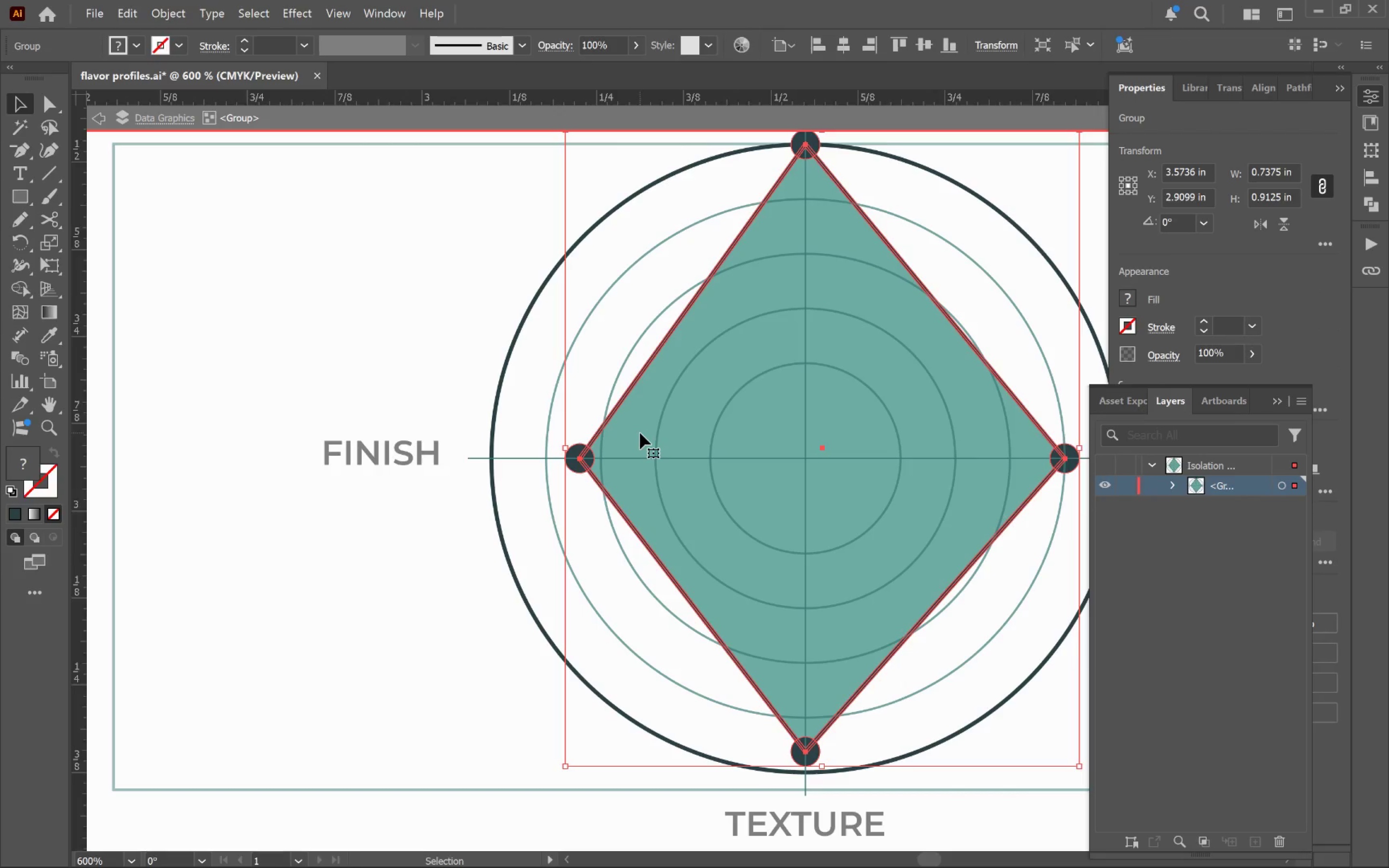 
double_click([640, 433])
 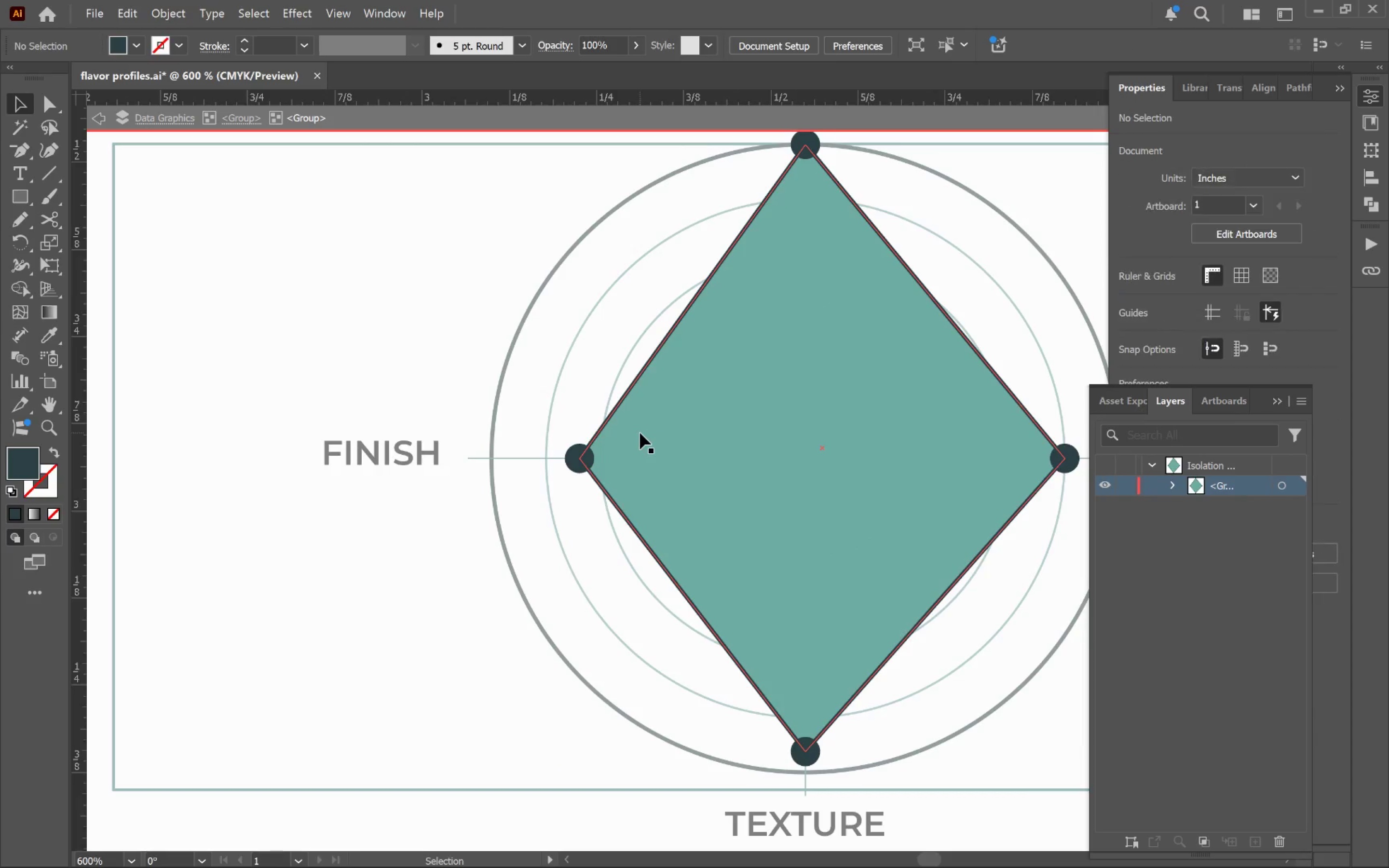 
triple_click([640, 433])
 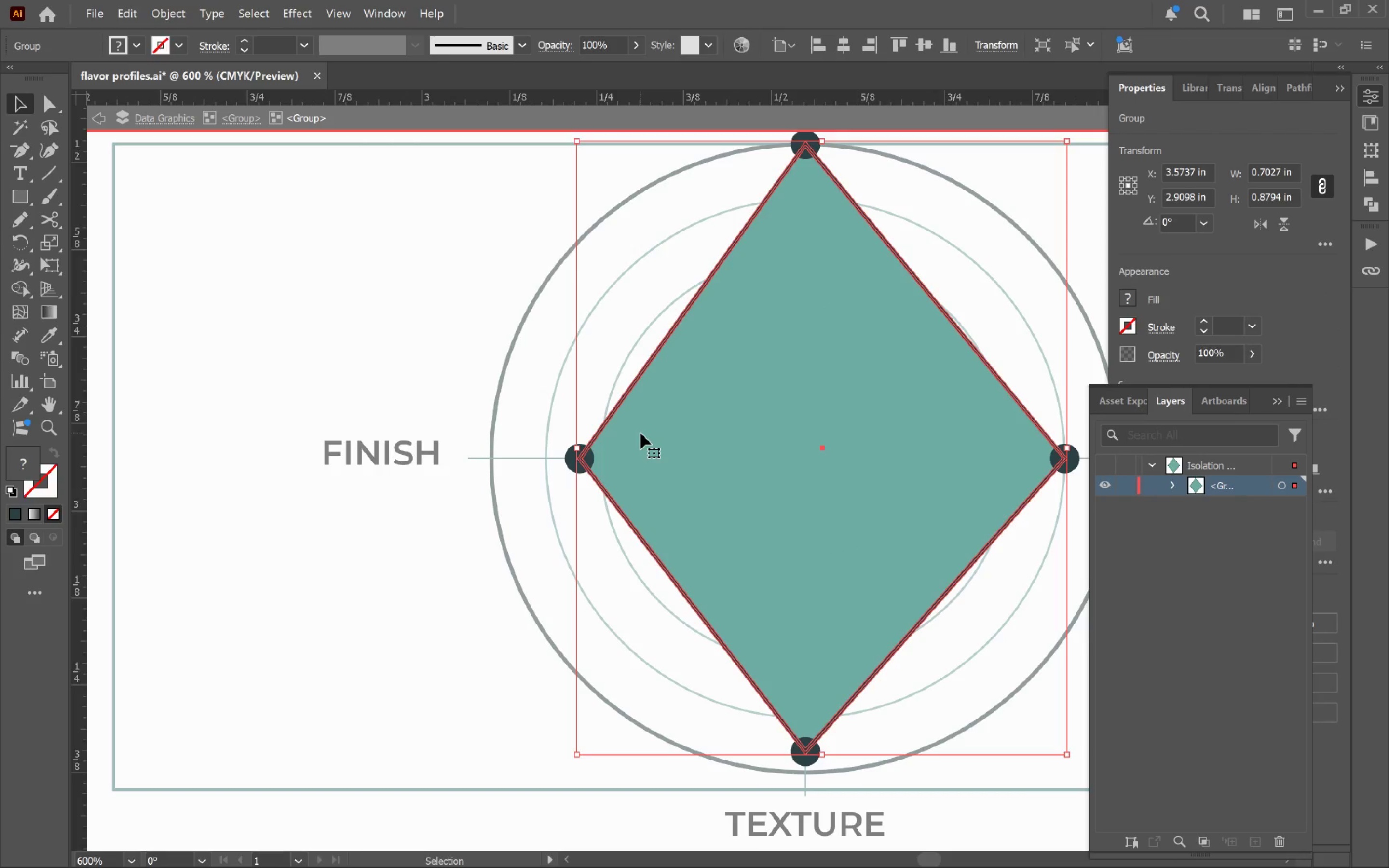 
key(A)
 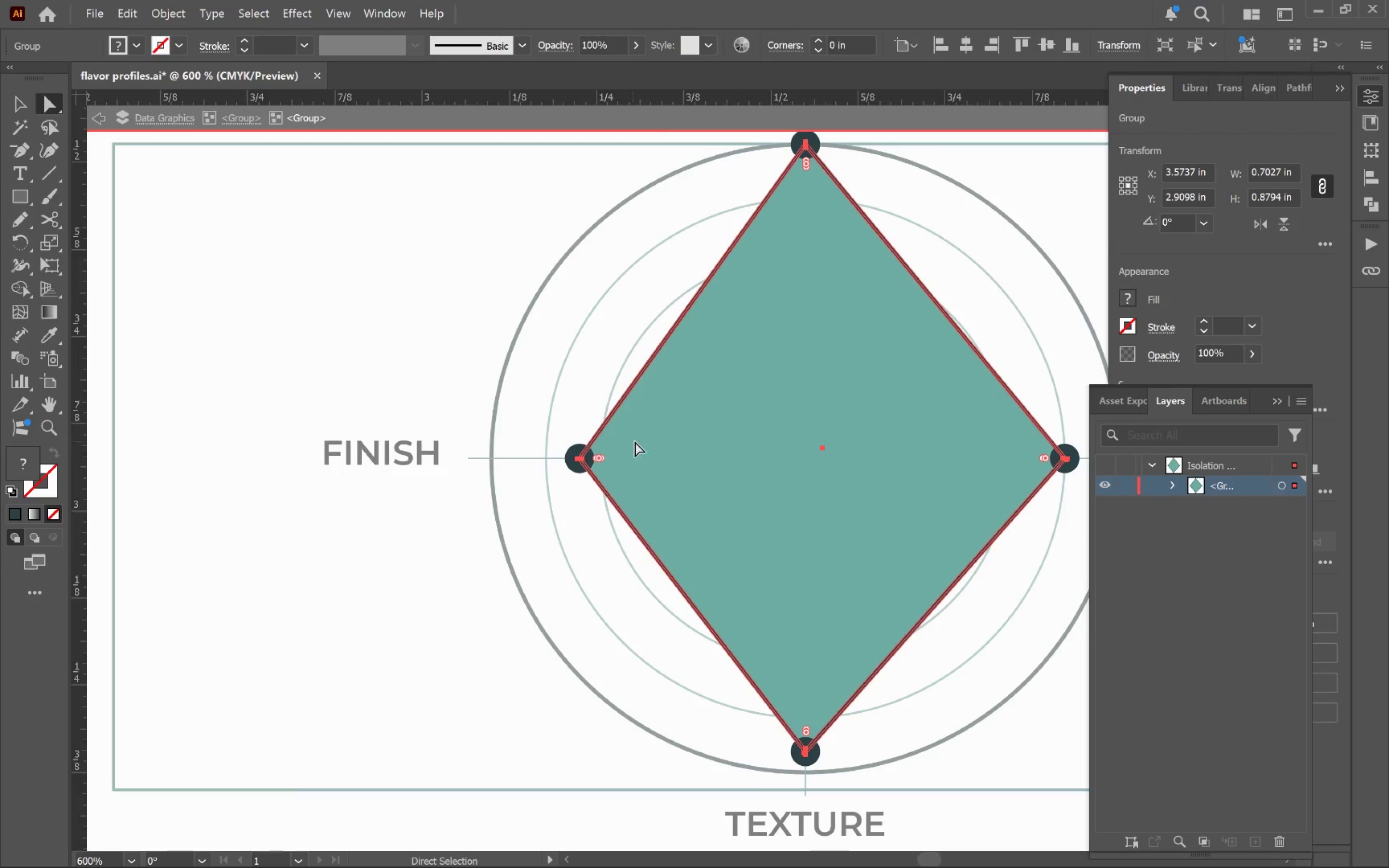 
left_click_drag(start_coordinate=[633, 442], to_coordinate=[574, 483])
 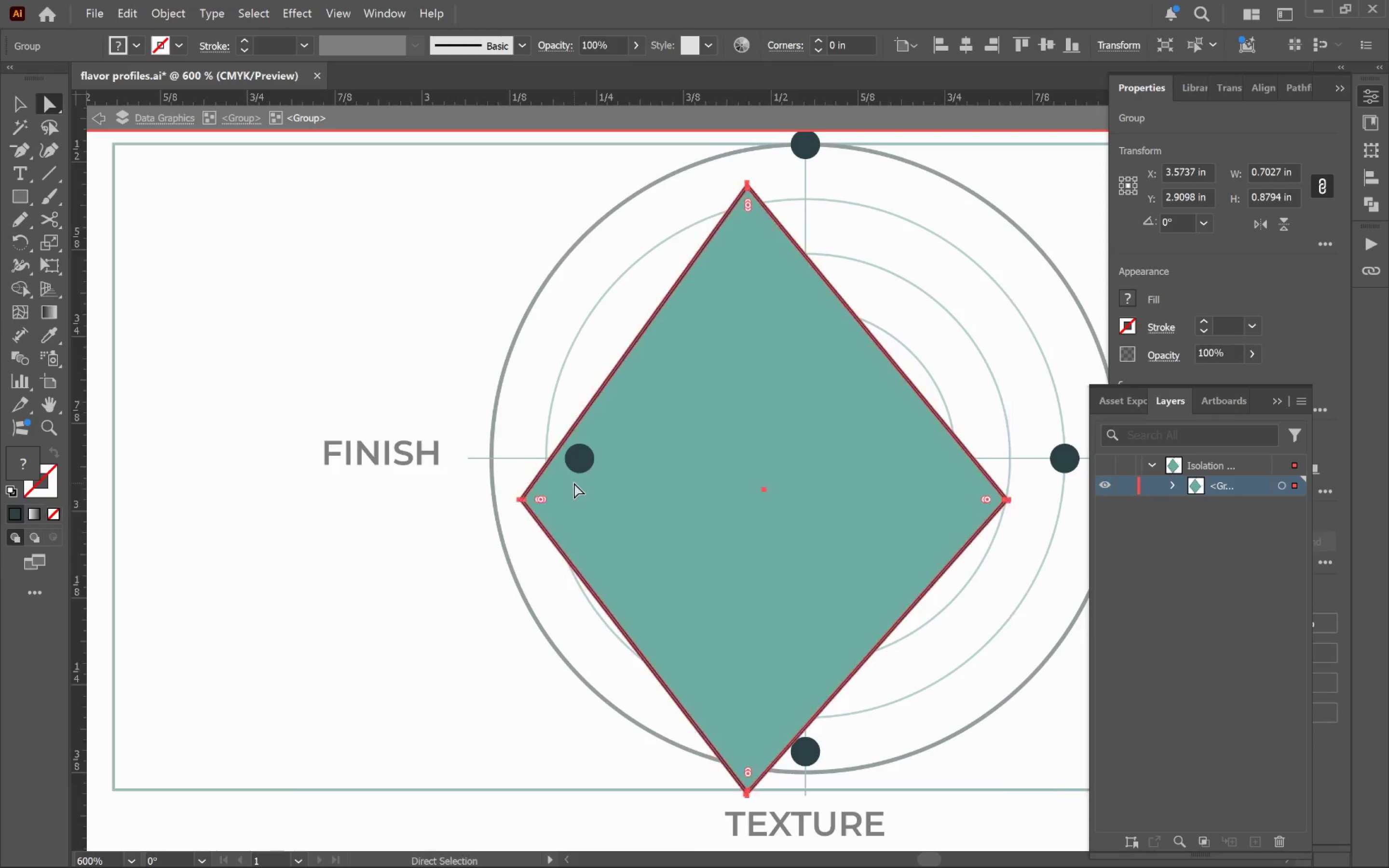 
key(Control+Z)
 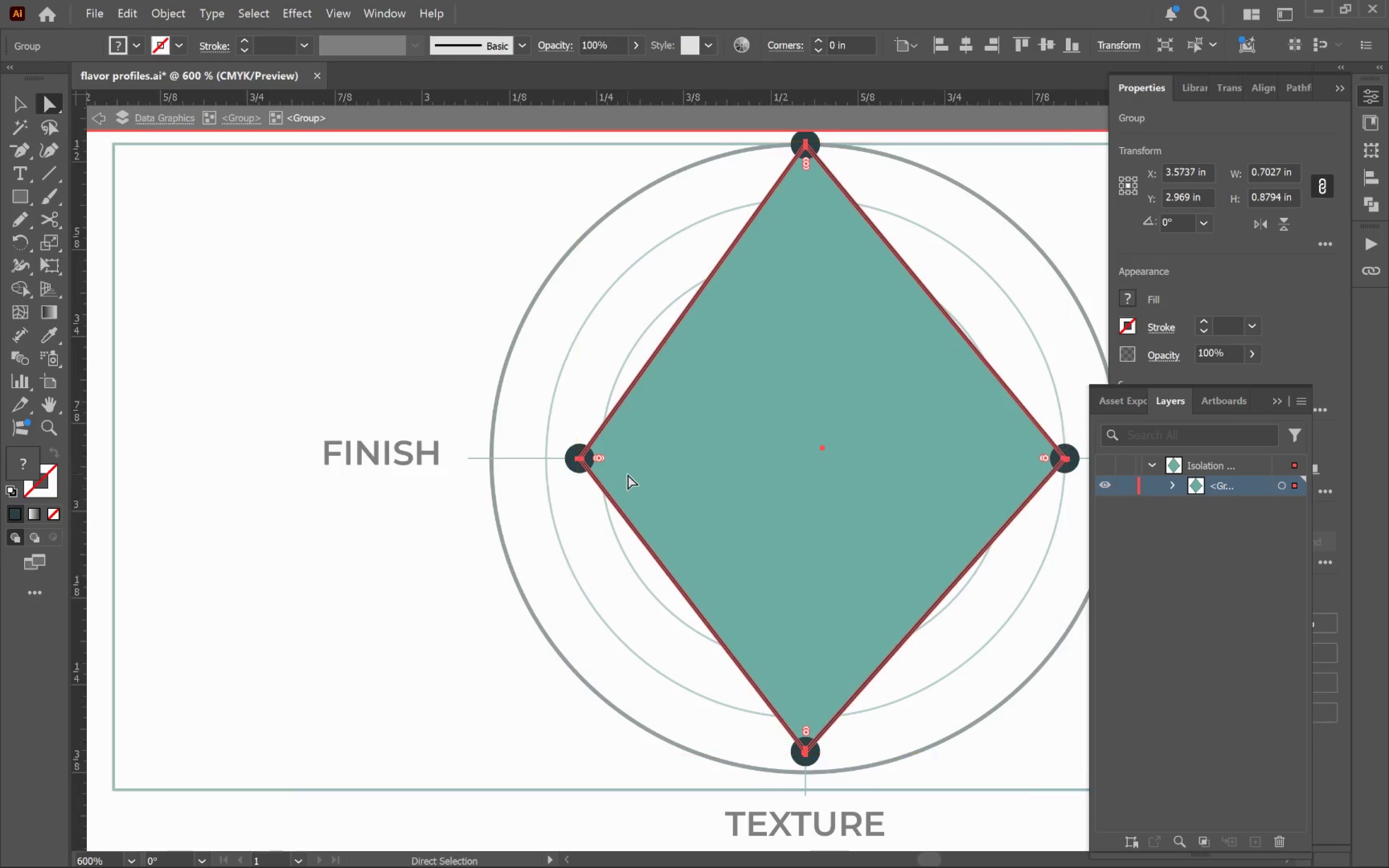 
key(A)
 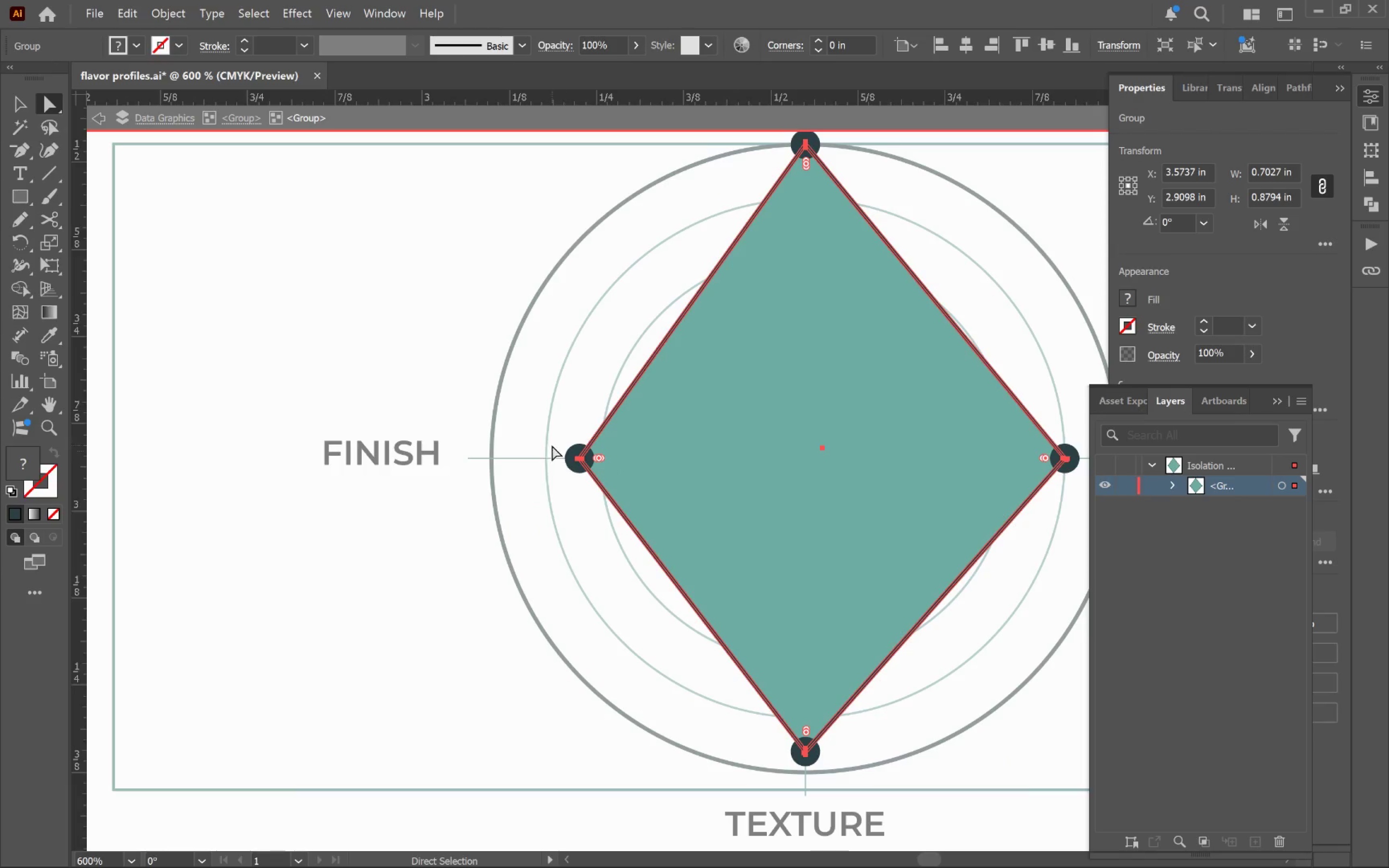 
hold_key(key=AltLeft, duration=0.73)
scroll: coordinate [593, 464], scroll_direction: up, amount: 3.0
 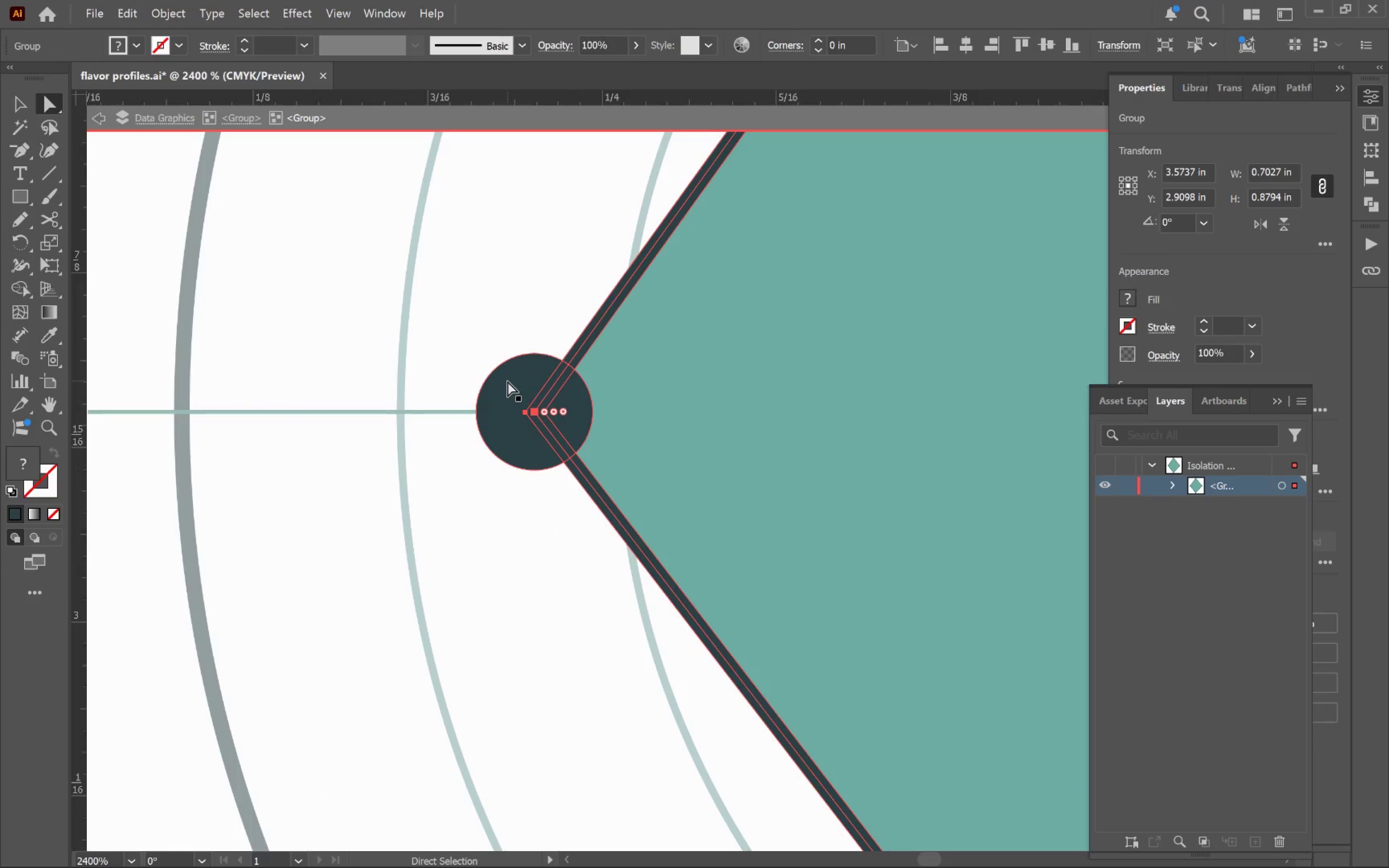 
left_click_drag(start_coordinate=[504, 382], to_coordinate=[590, 433])
 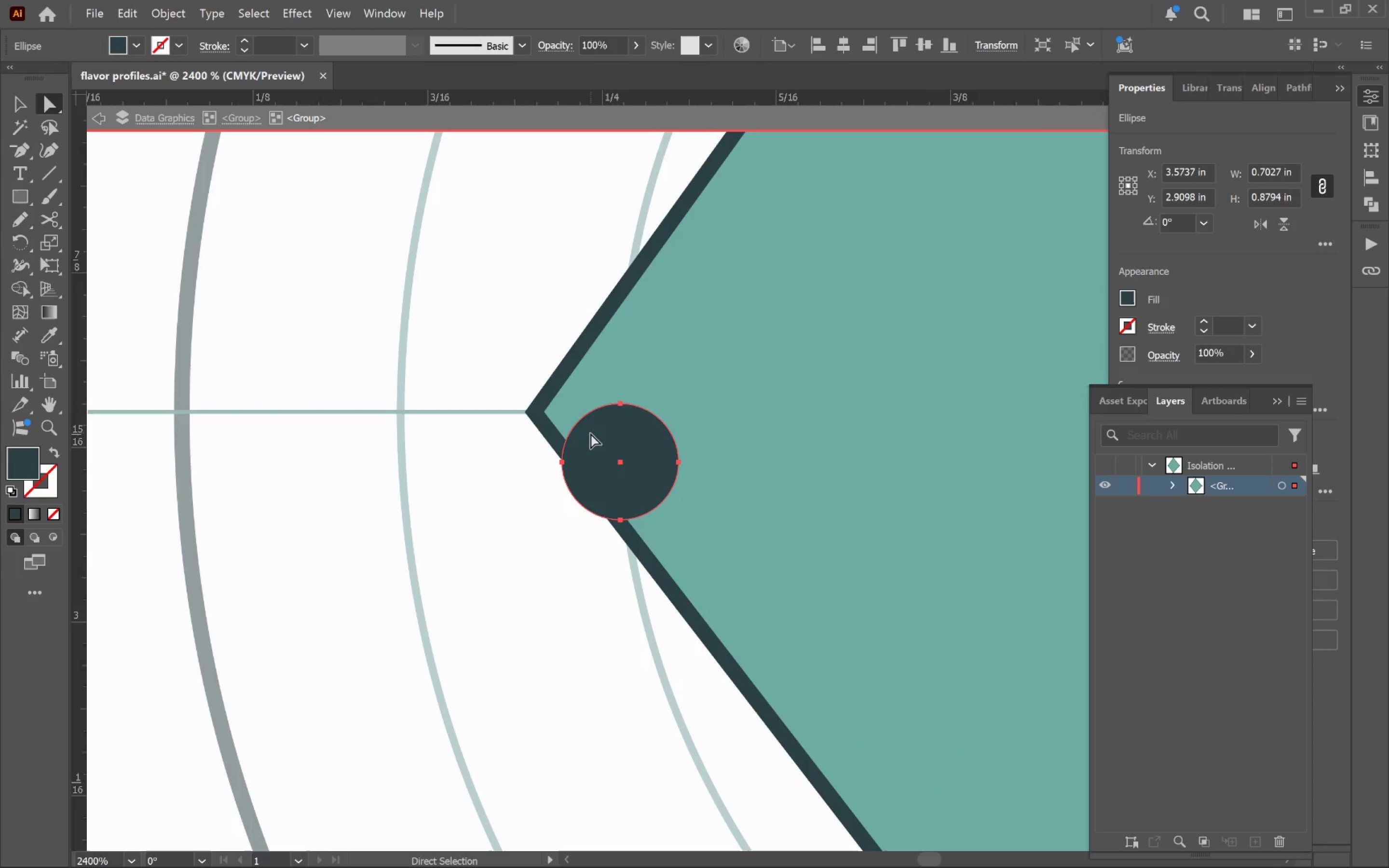 
key(Control+Z)
 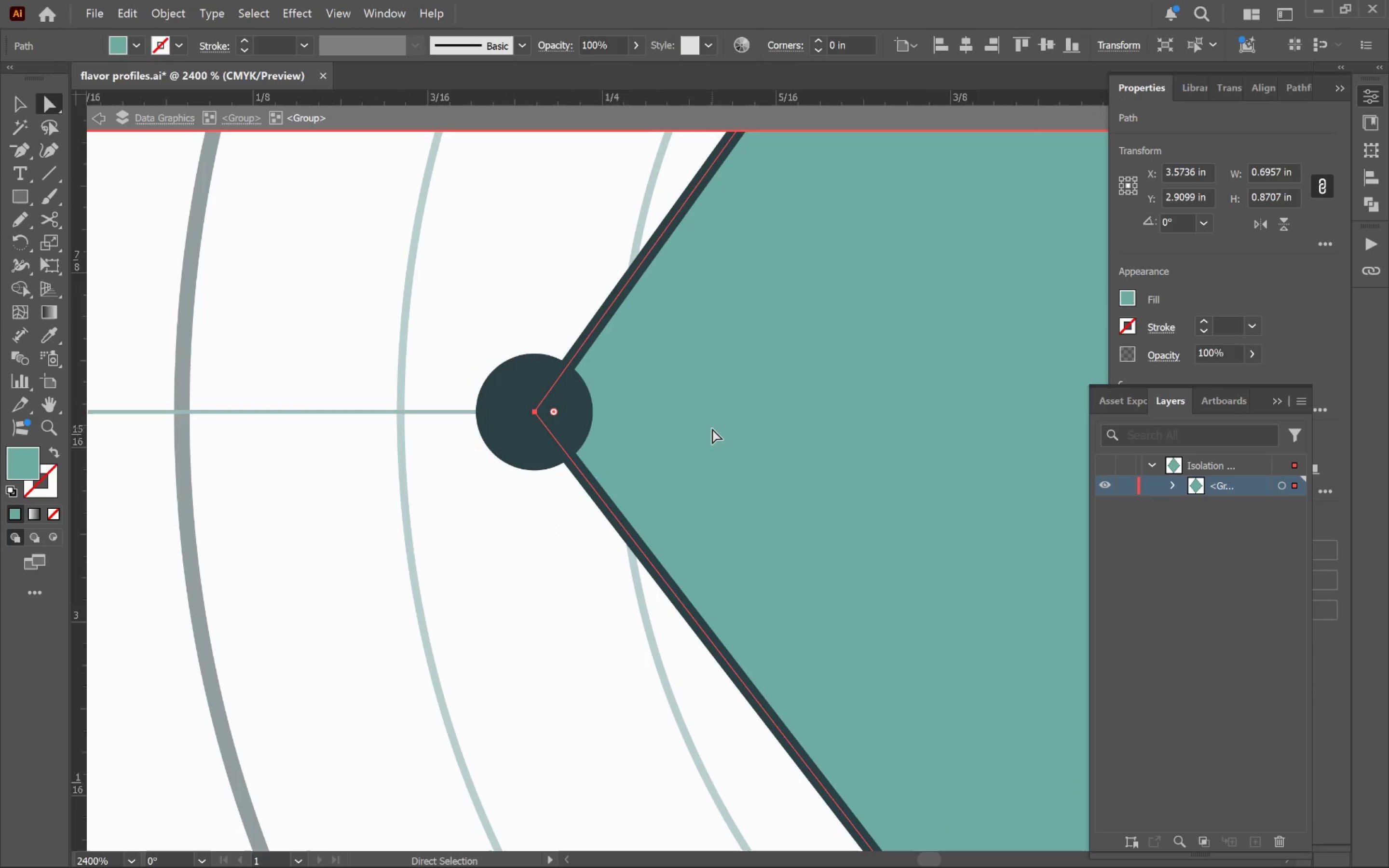 
hold_key(key=AltLeft, duration=0.72)
scroll: coordinate [712, 428], scroll_direction: down, amount: 4.0
 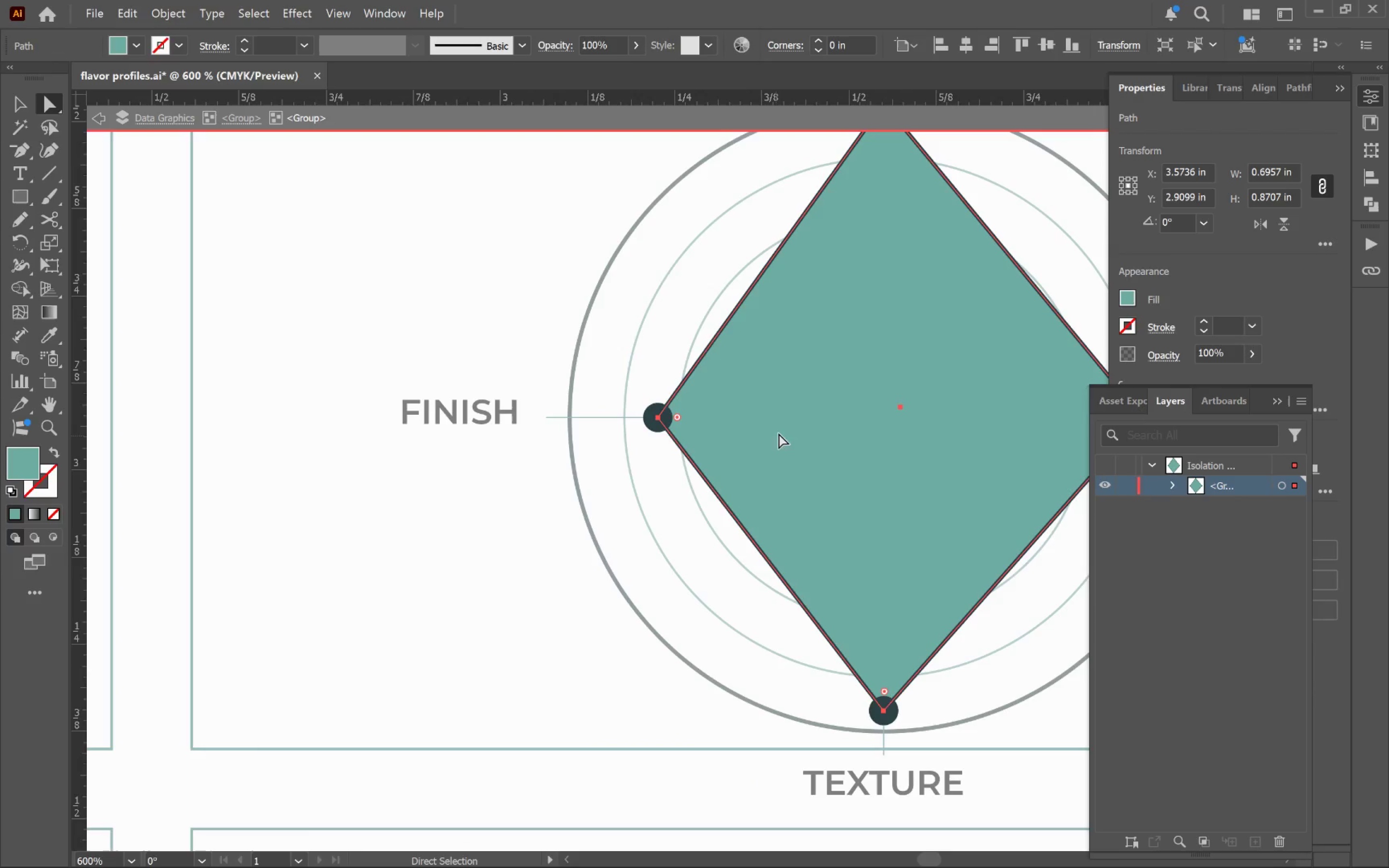 
left_click_drag(start_coordinate=[787, 427], to_coordinate=[797, 473])
 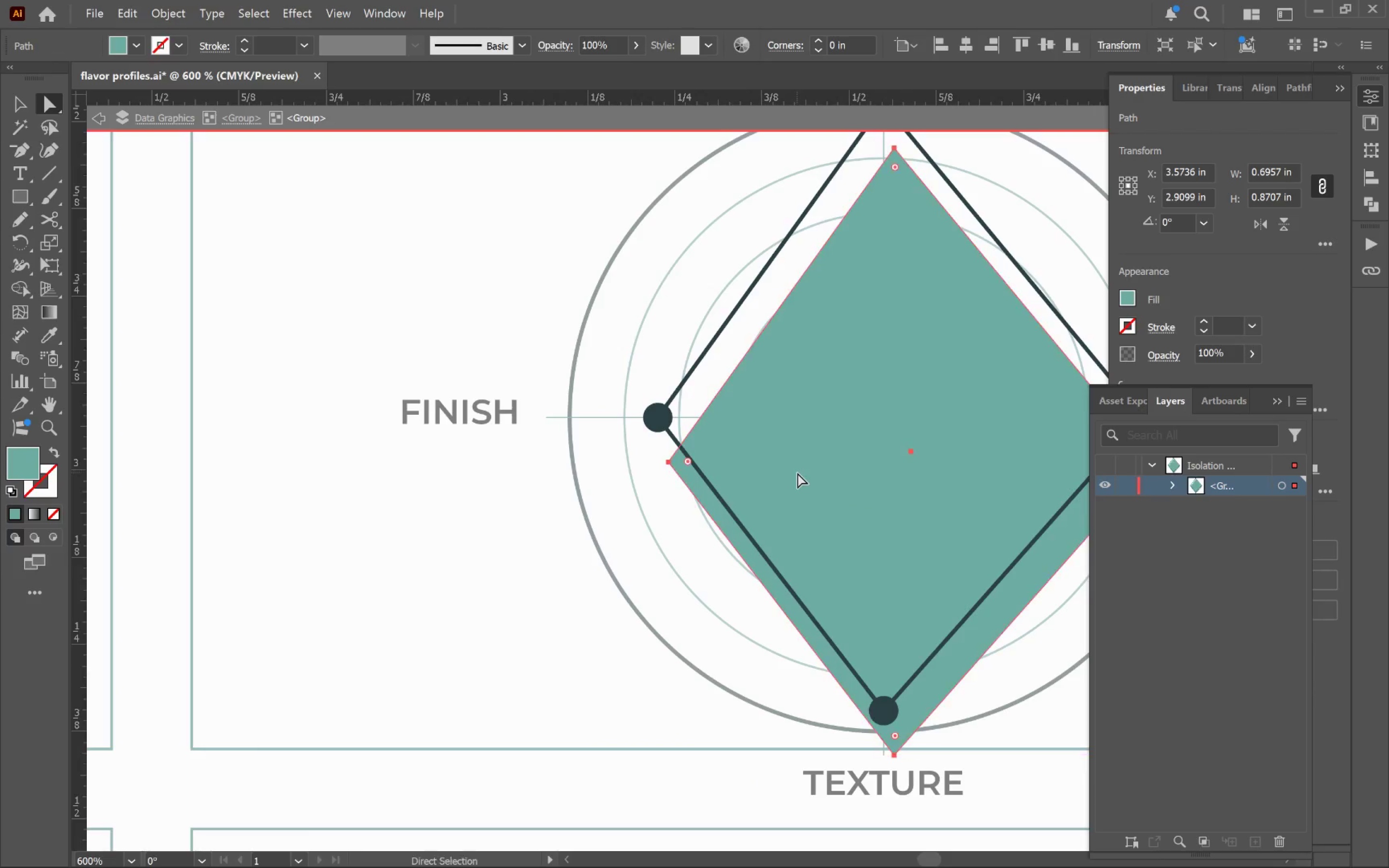 
key(Control+Z)
 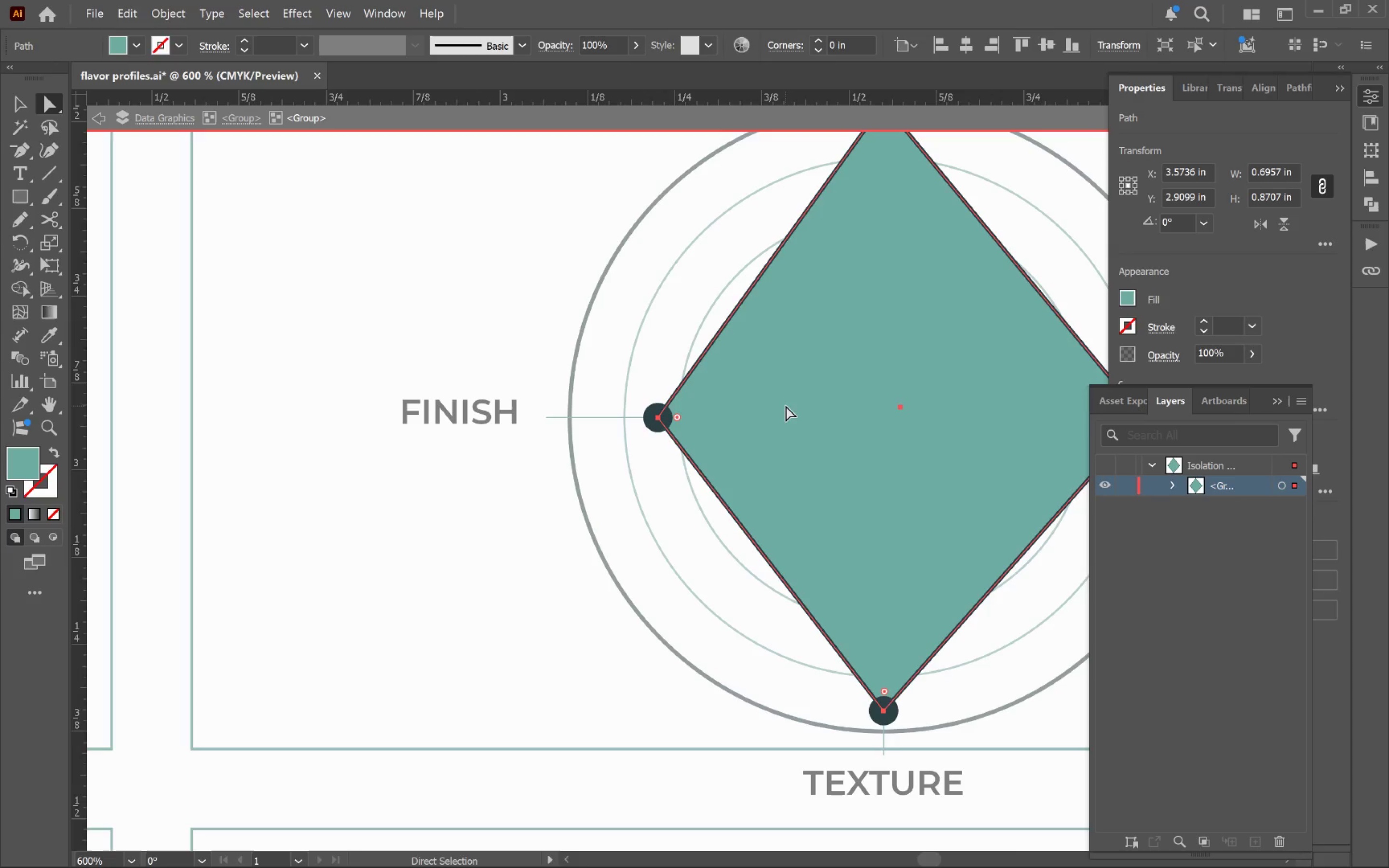 
type(av)
 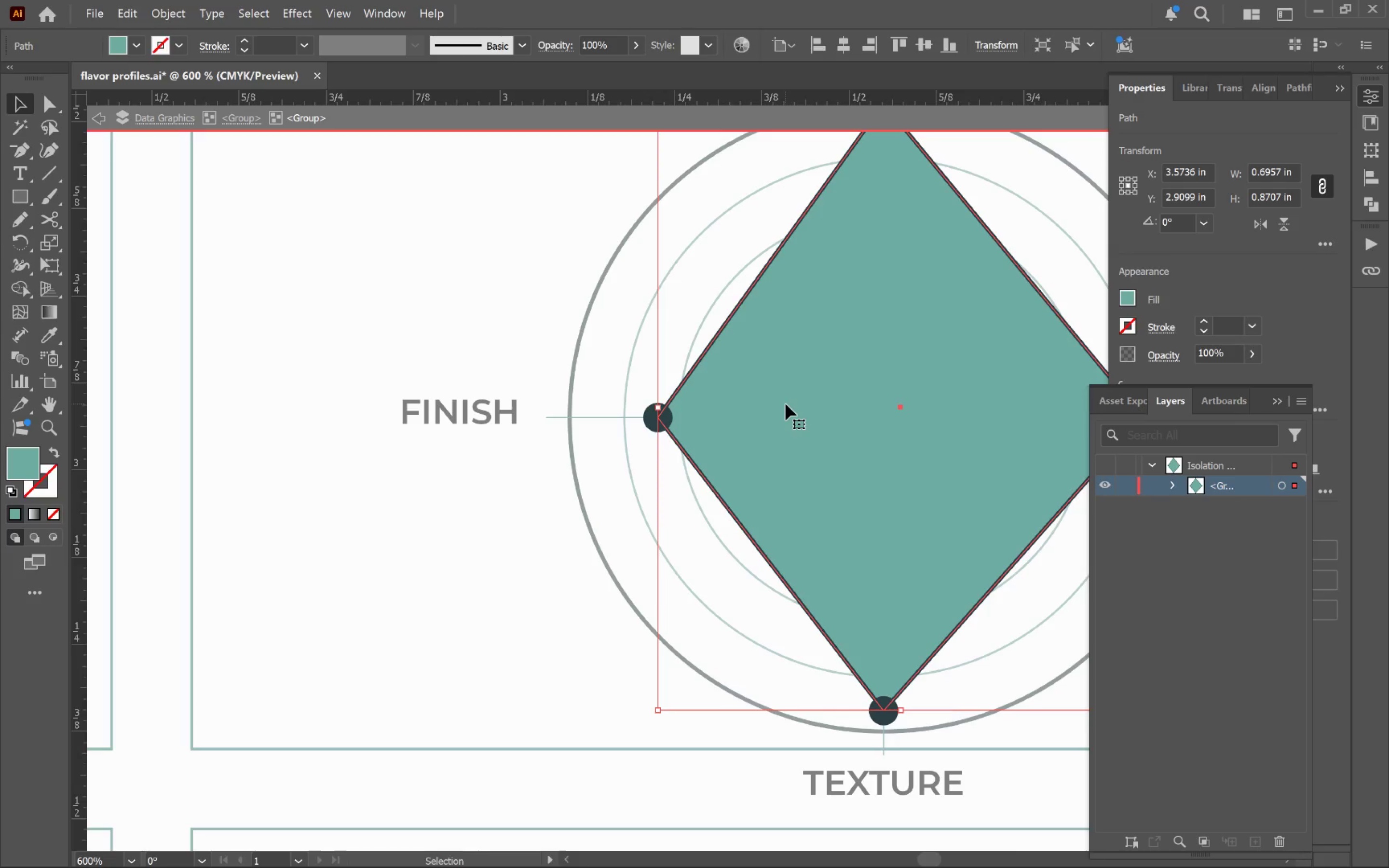 
left_click([786, 404])
 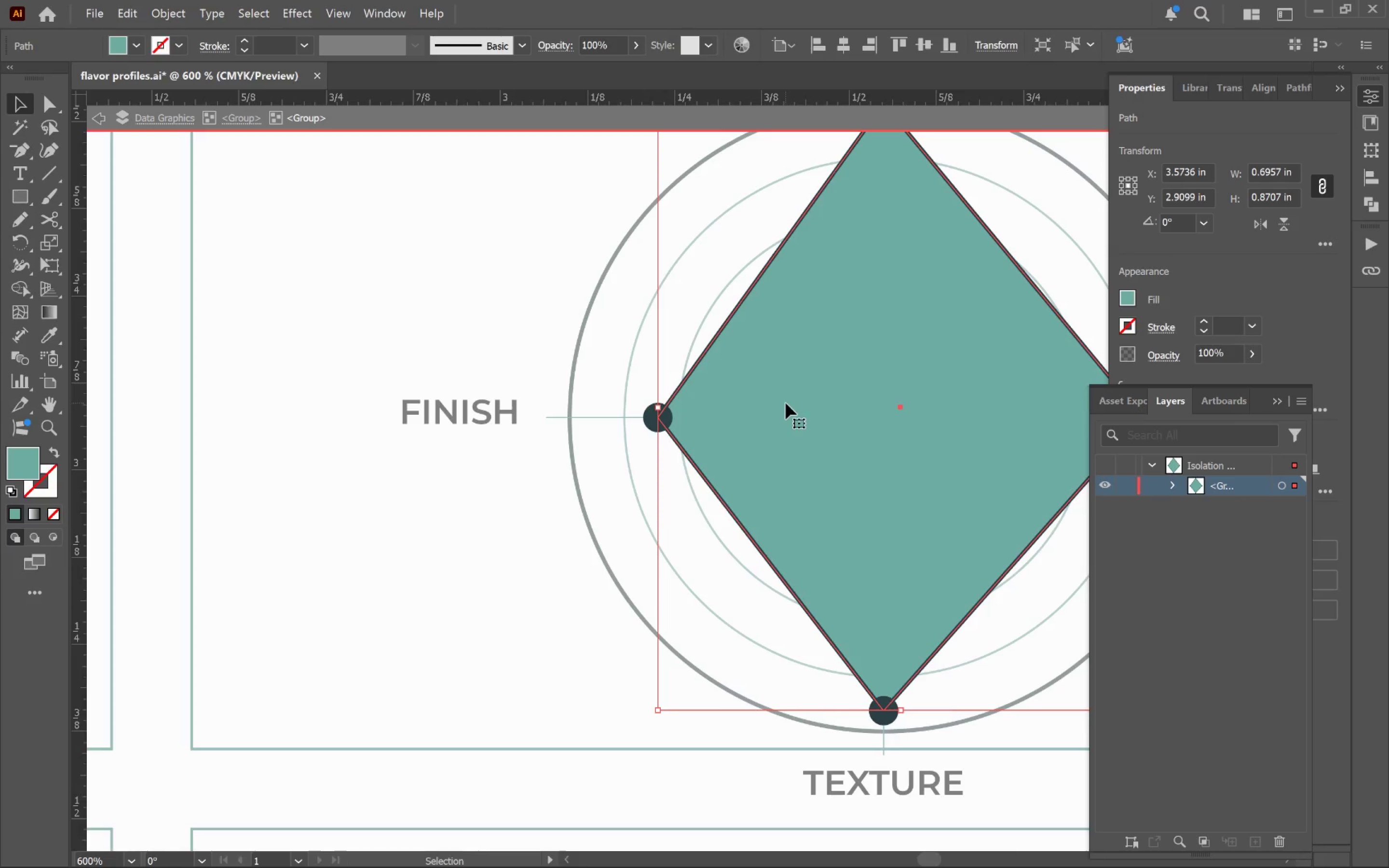 
double_click([786, 403])
 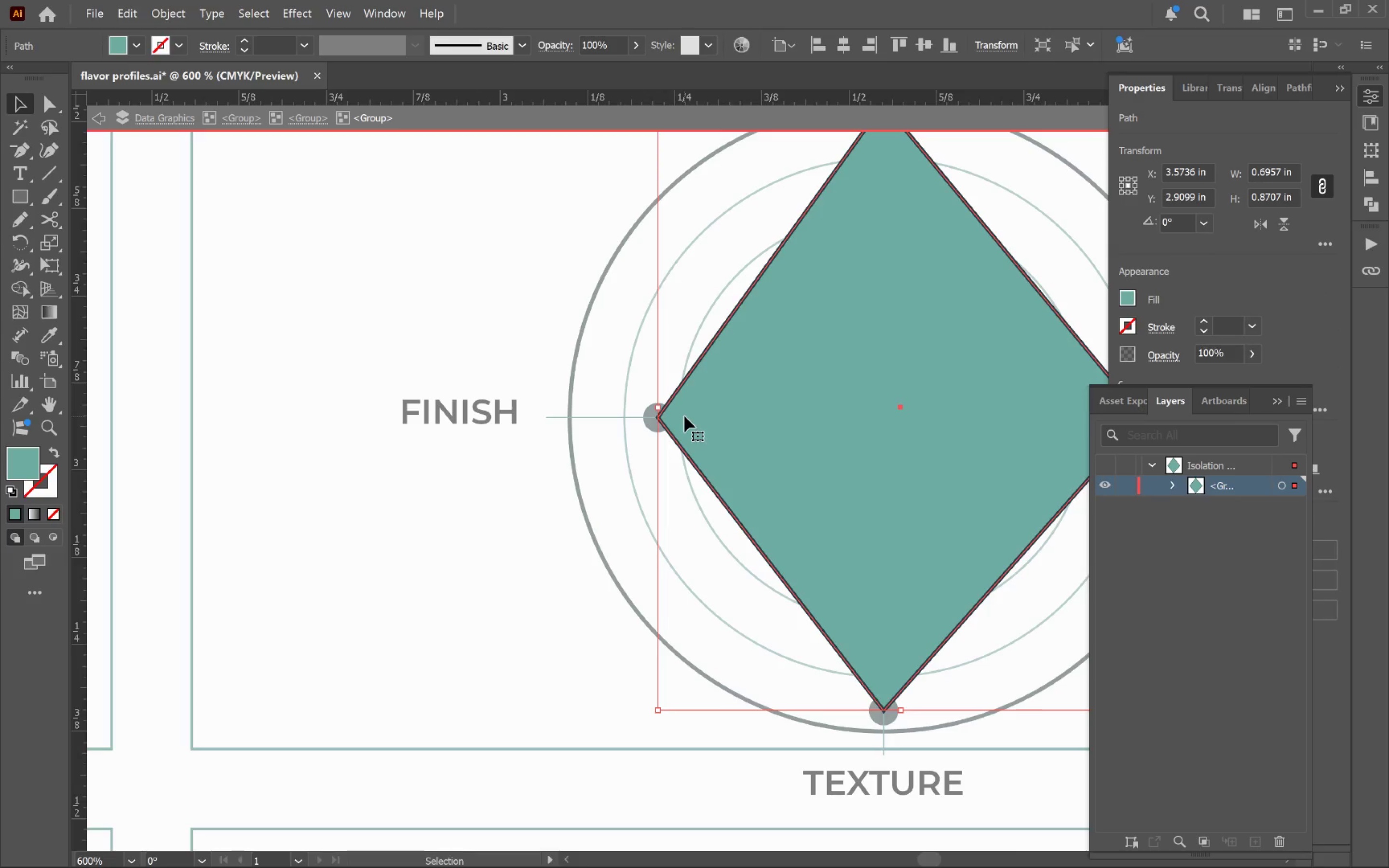 
hold_key(key=AltLeft, duration=0.7)
scroll: coordinate [675, 415], scroll_direction: up, amount: 4.0
 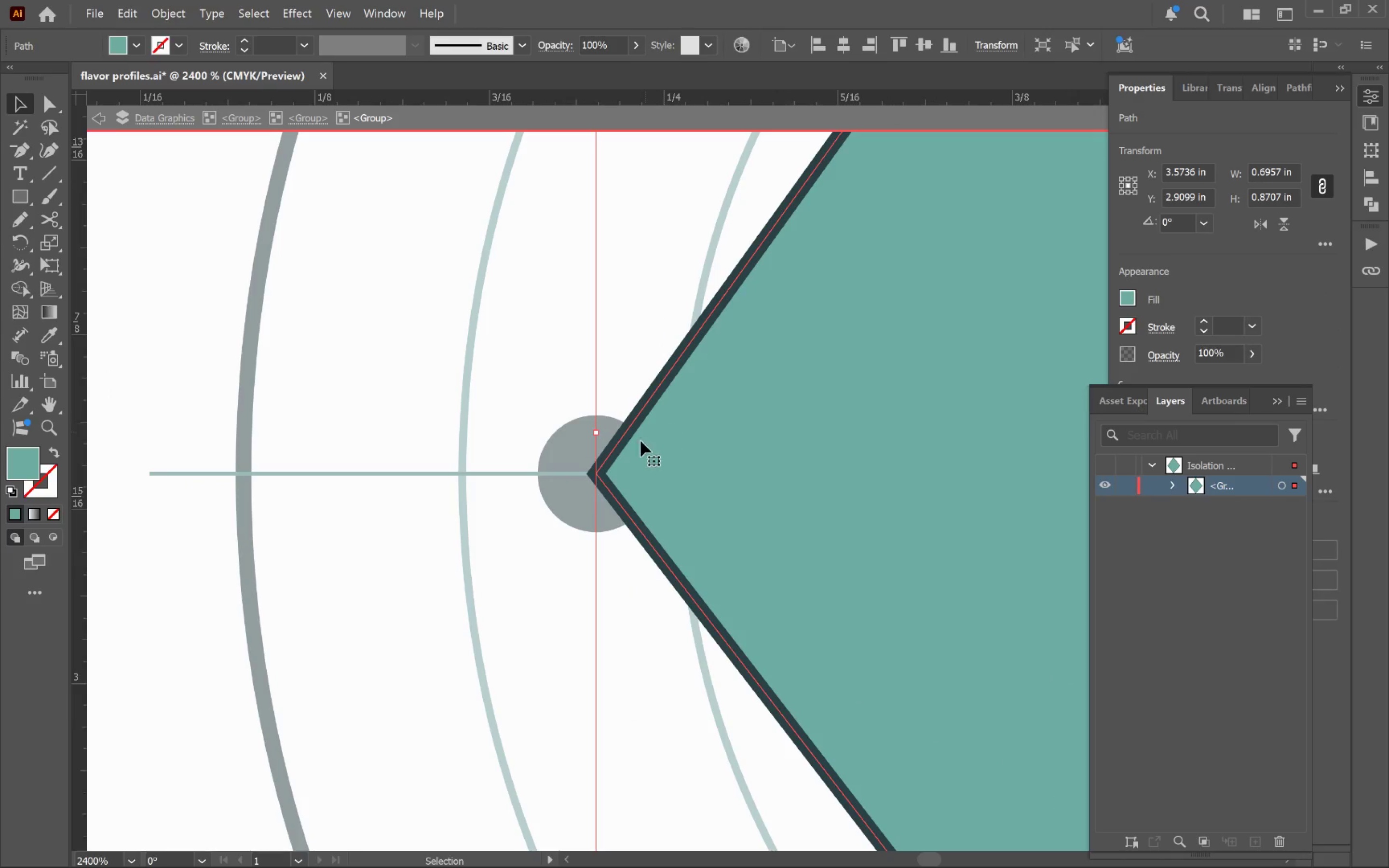 
key(A)
 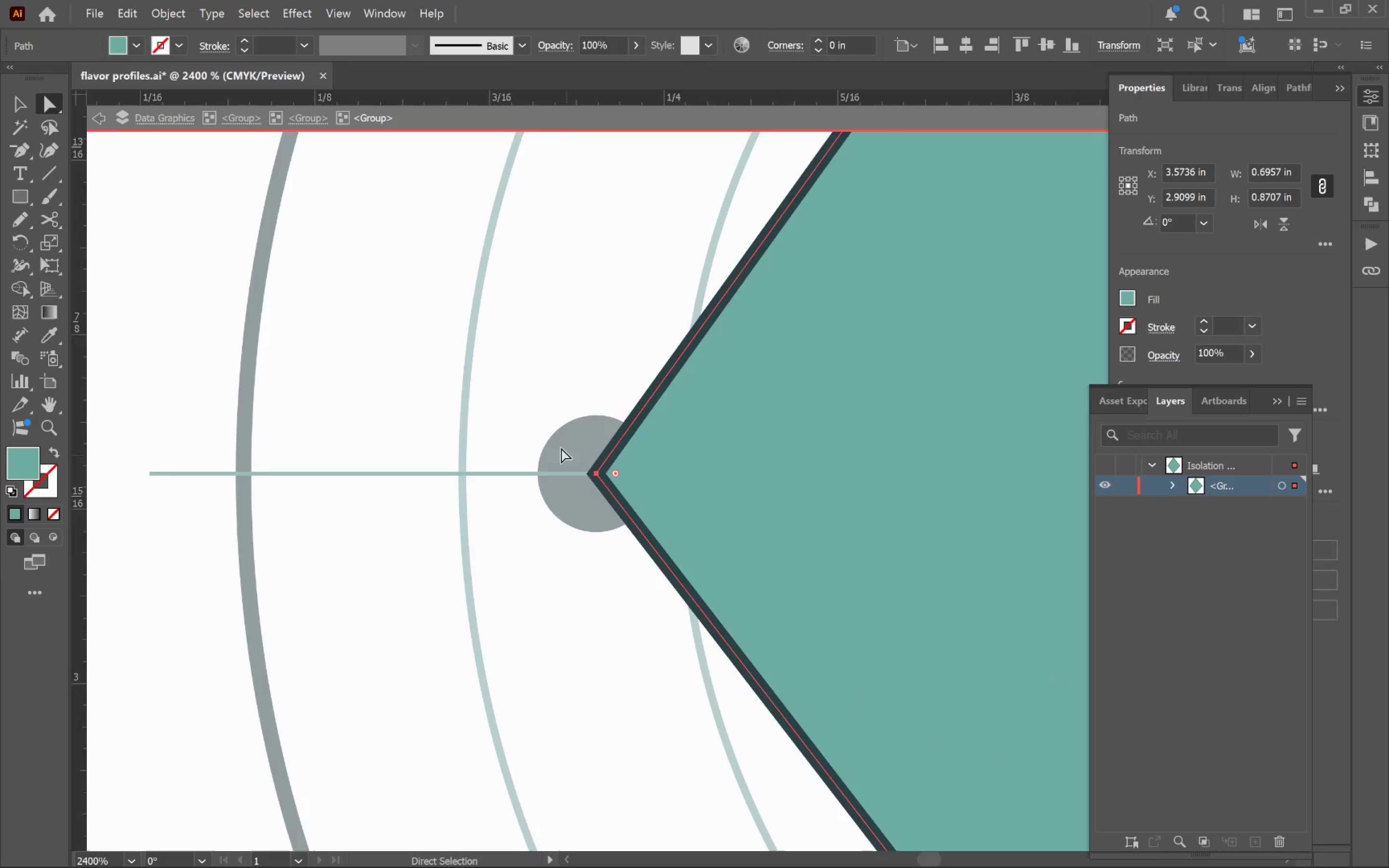 
left_click_drag(start_coordinate=[560, 433], to_coordinate=[655, 517])
 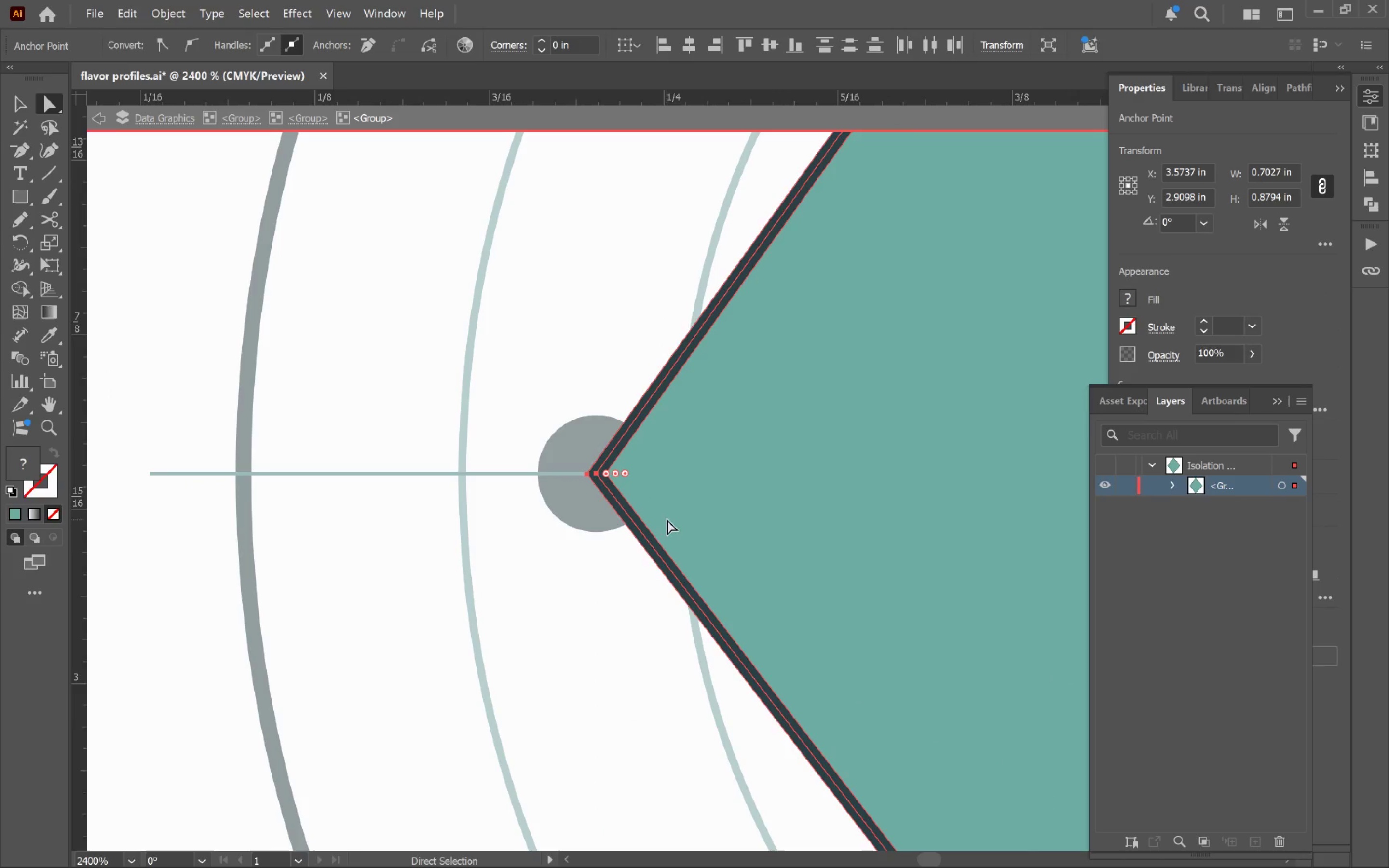 
hold_key(key=AltLeft, duration=1.03)
scroll: coordinate [675, 508], scroll_direction: down, amount: 4.0
 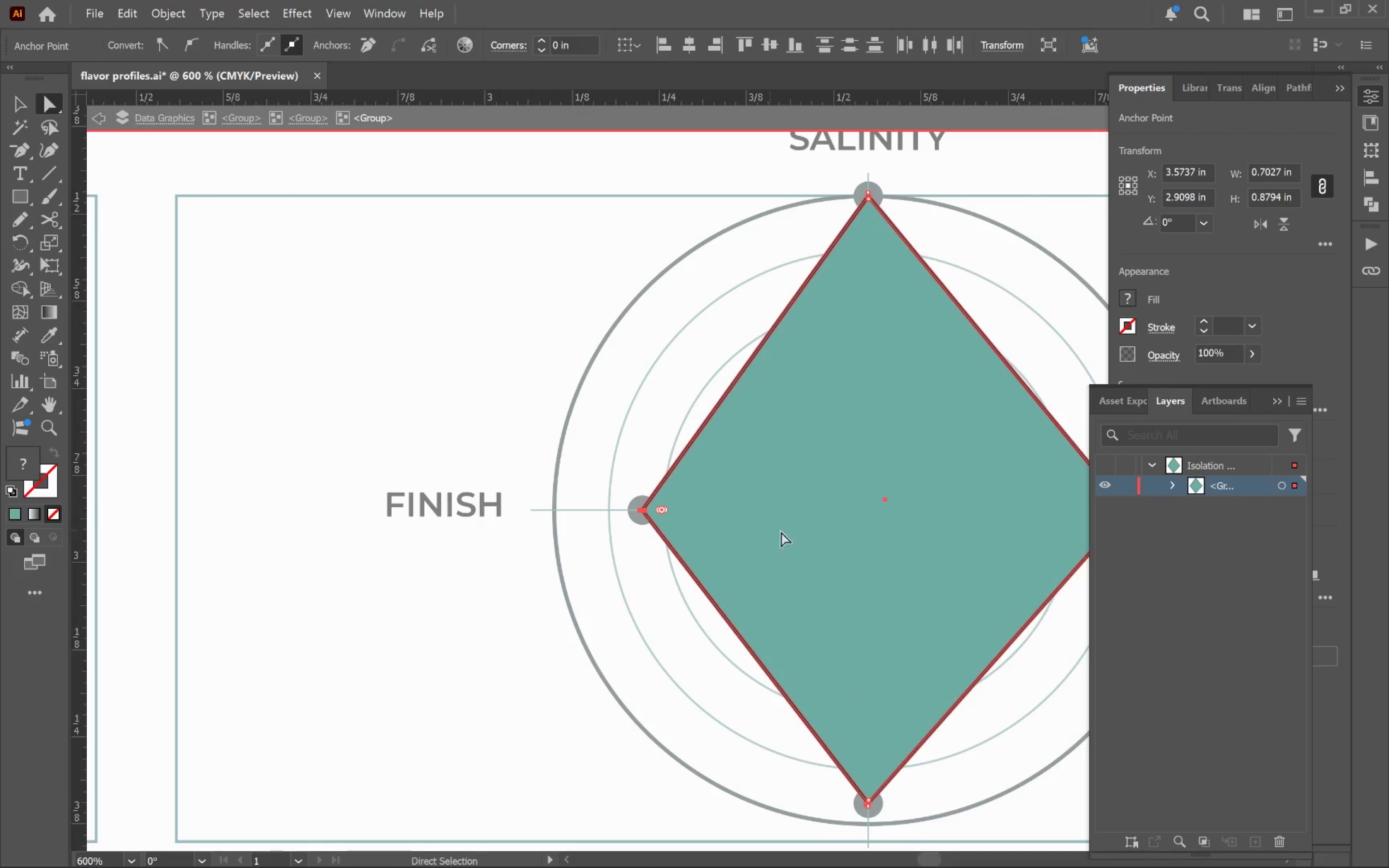 
hold_key(key=Space, duration=0.95)
 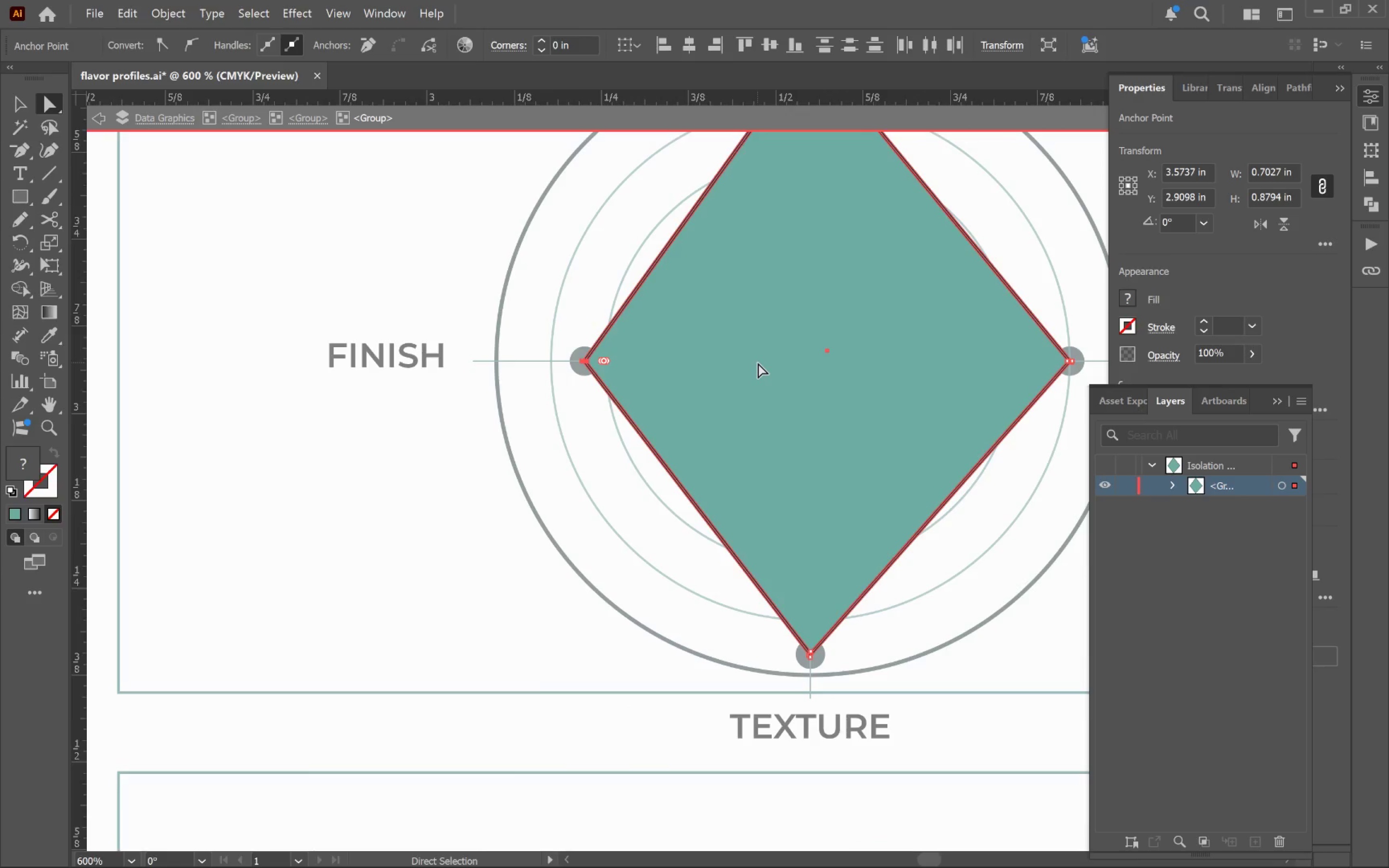 
left_click_drag(start_coordinate=[816, 513], to_coordinate=[758, 363])
 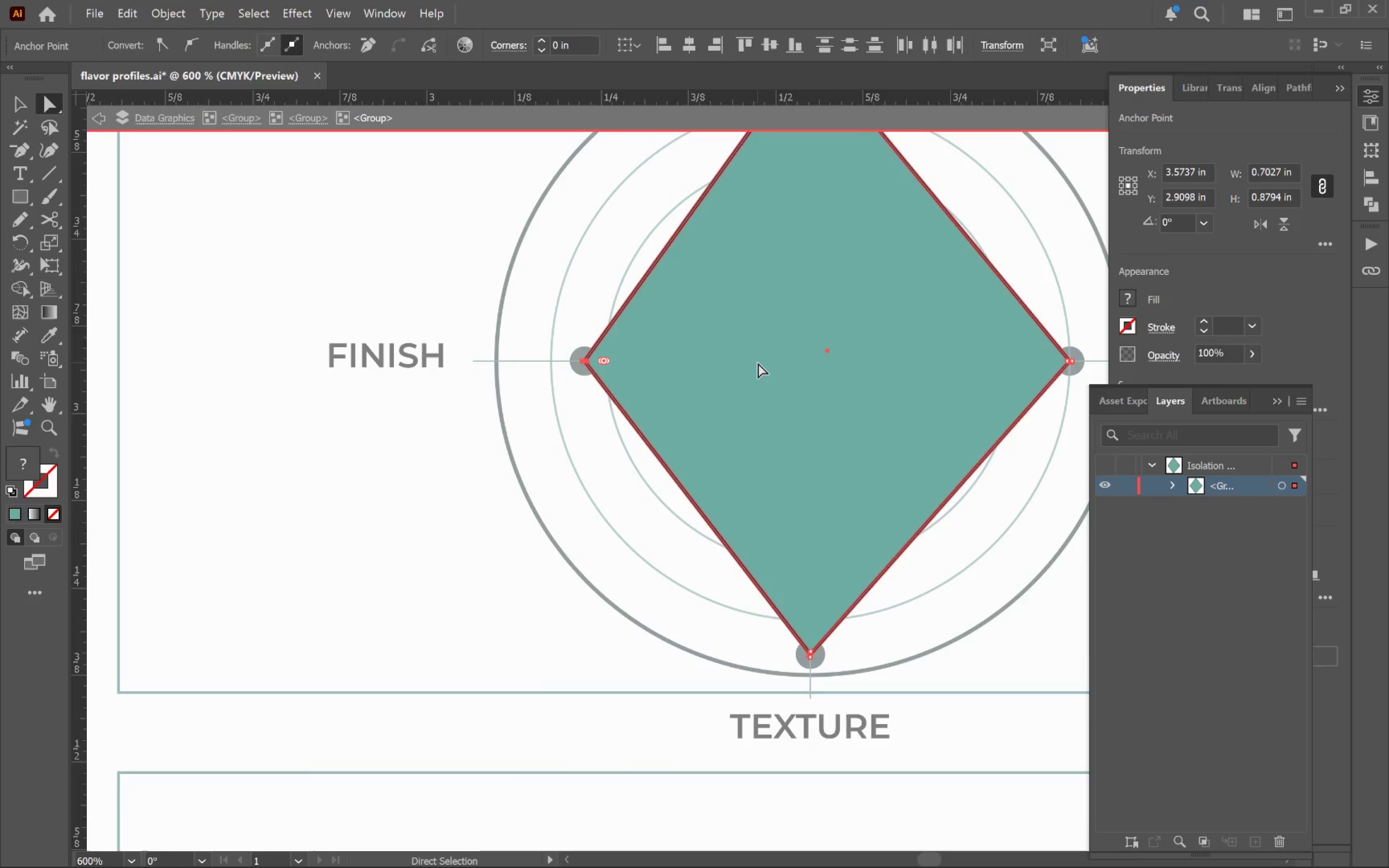 
hold_key(key=AltLeft, duration=0.68)
scroll: coordinate [737, 378], scroll_direction: down, amount: 2.0
 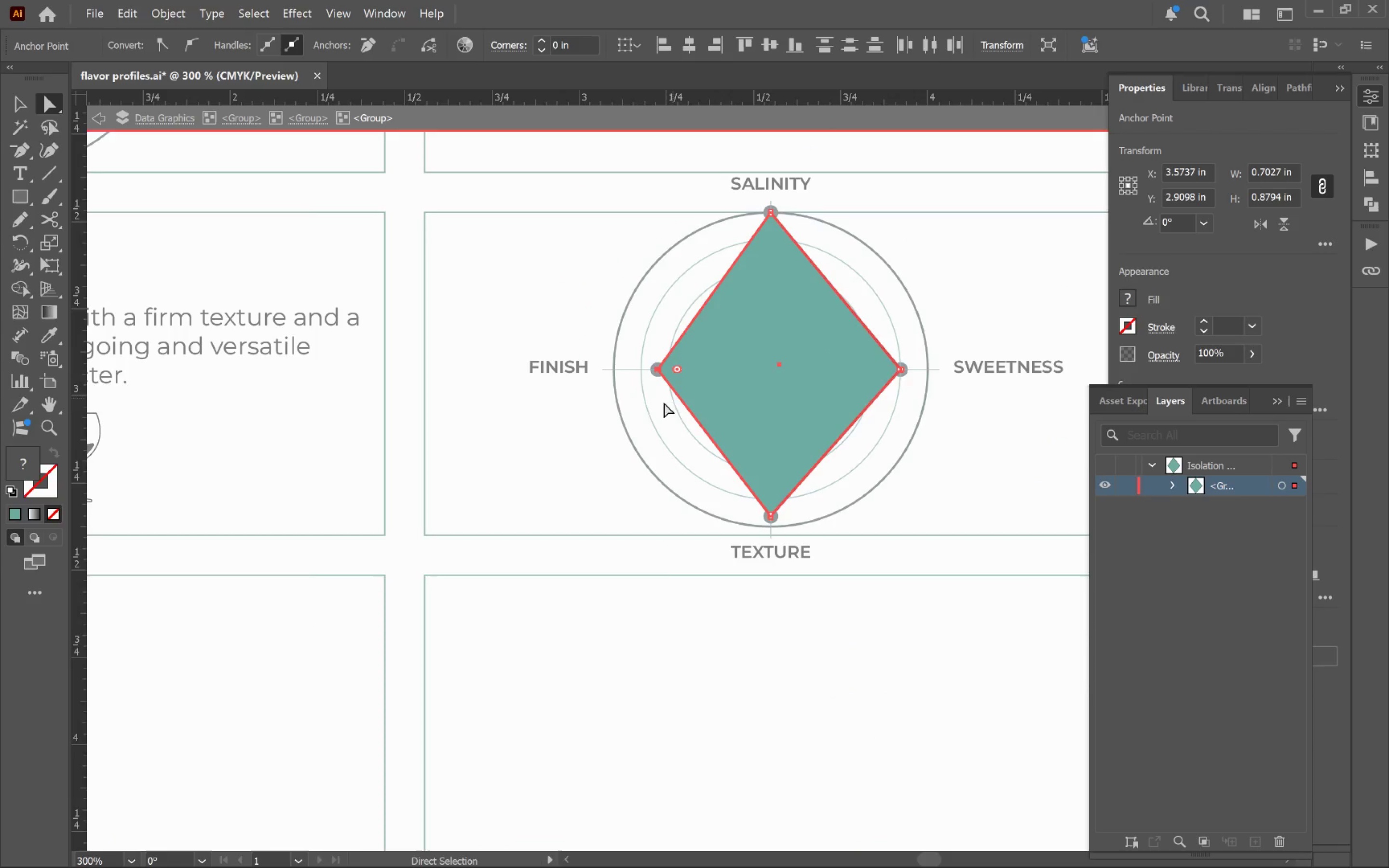 
hold_key(key=Space, duration=1.52)
 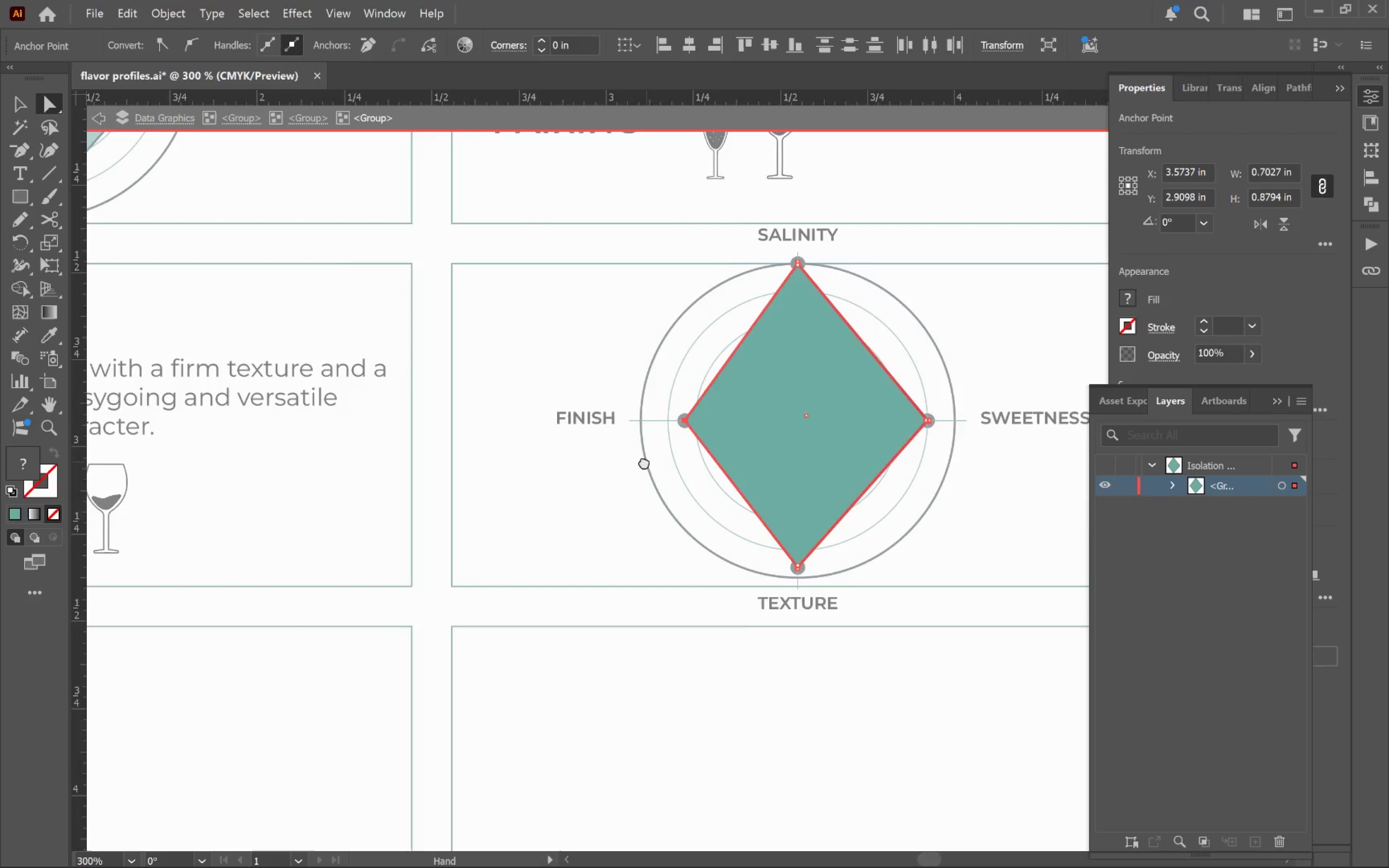 
left_click_drag(start_coordinate=[619, 412], to_coordinate=[580, 458])
 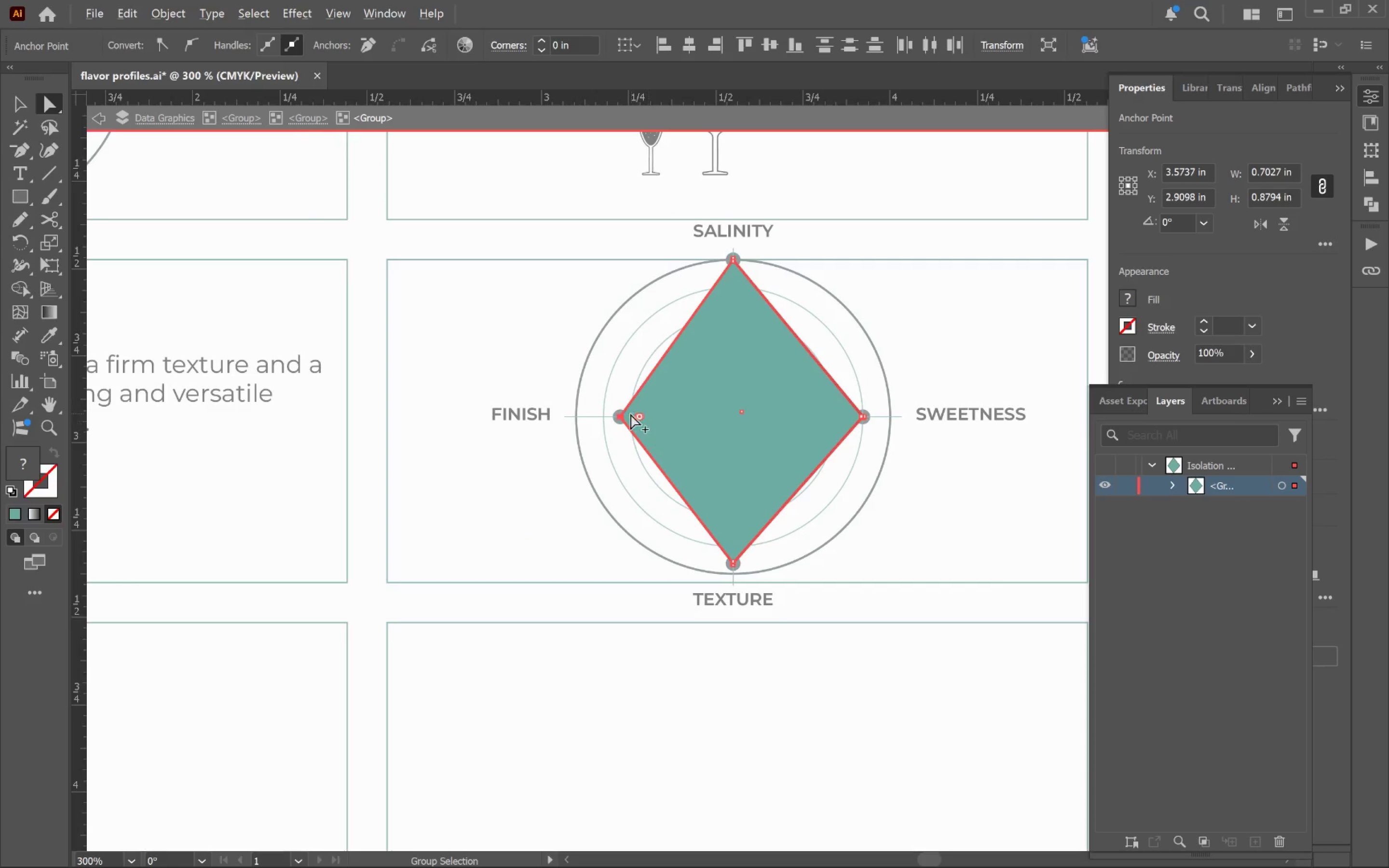 
hold_key(key=Space, duration=1.4)
 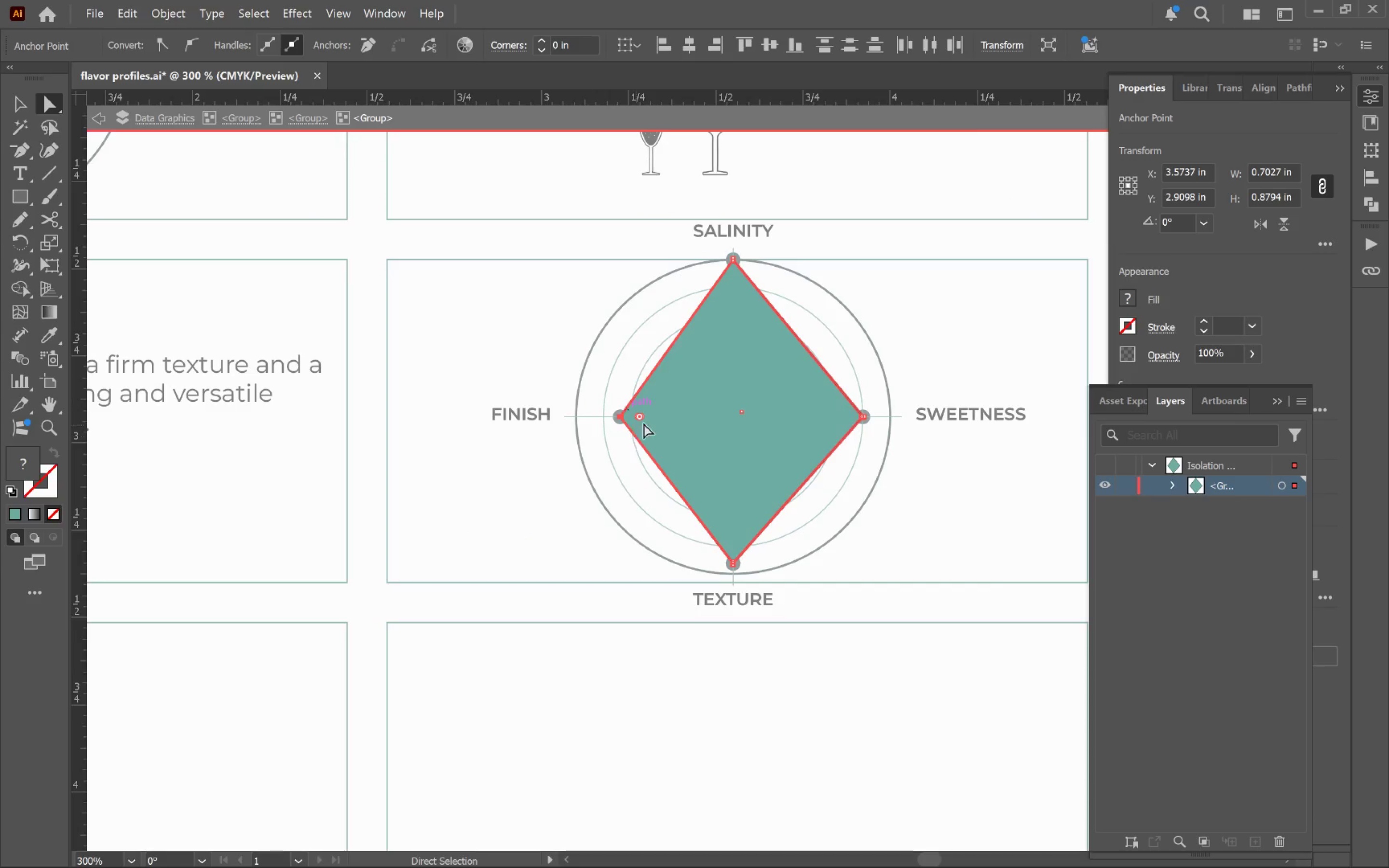 
hold_key(key=AltLeft, duration=0.85)
scroll: coordinate [630, 414], scroll_direction: up, amount: 4.0
 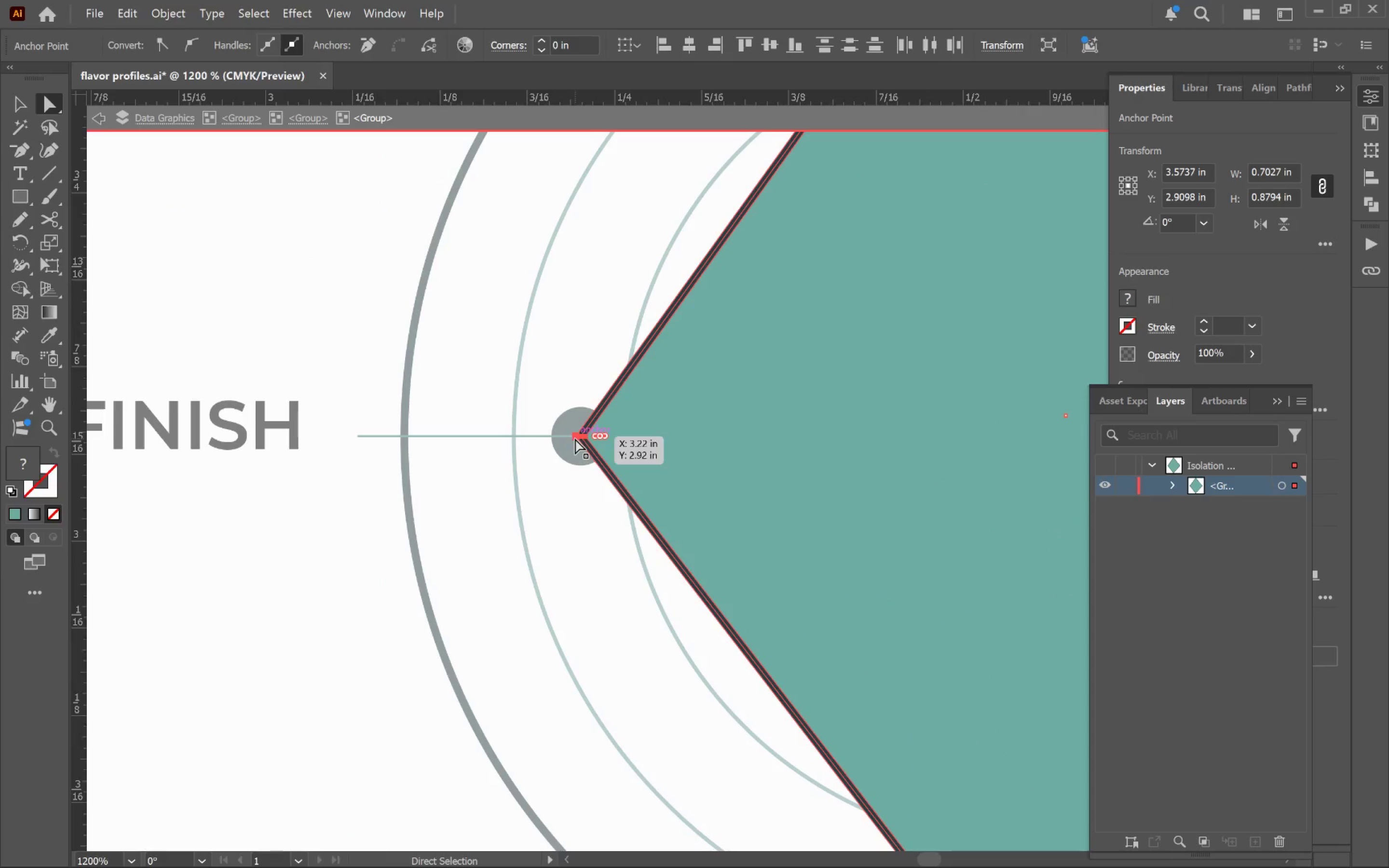 
left_click_drag(start_coordinate=[575, 438], to_coordinate=[417, 438])
 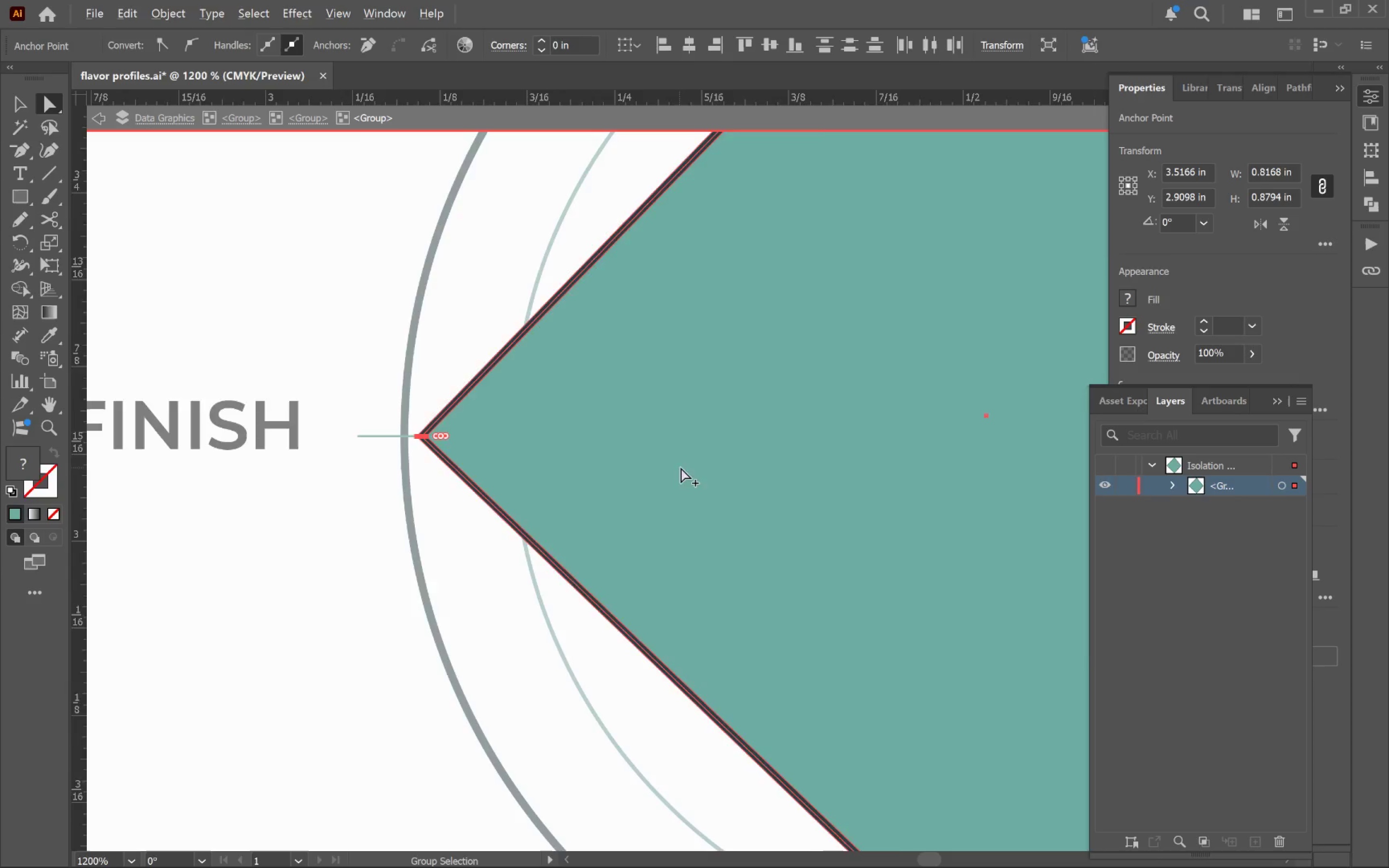 
hold_key(key=ShiftLeft, duration=4.03)
 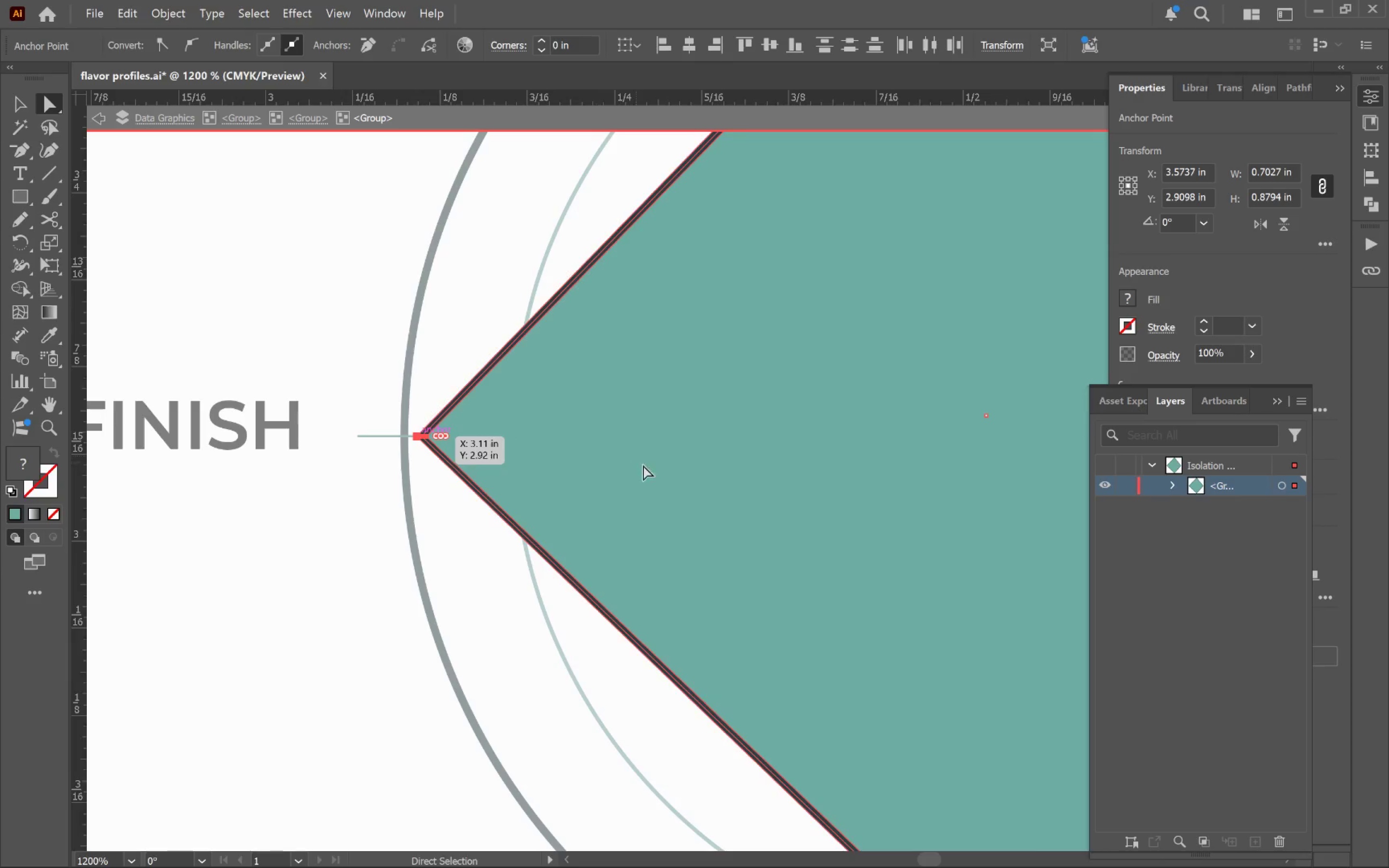 
hold_key(key=AltLeft, duration=0.56)
 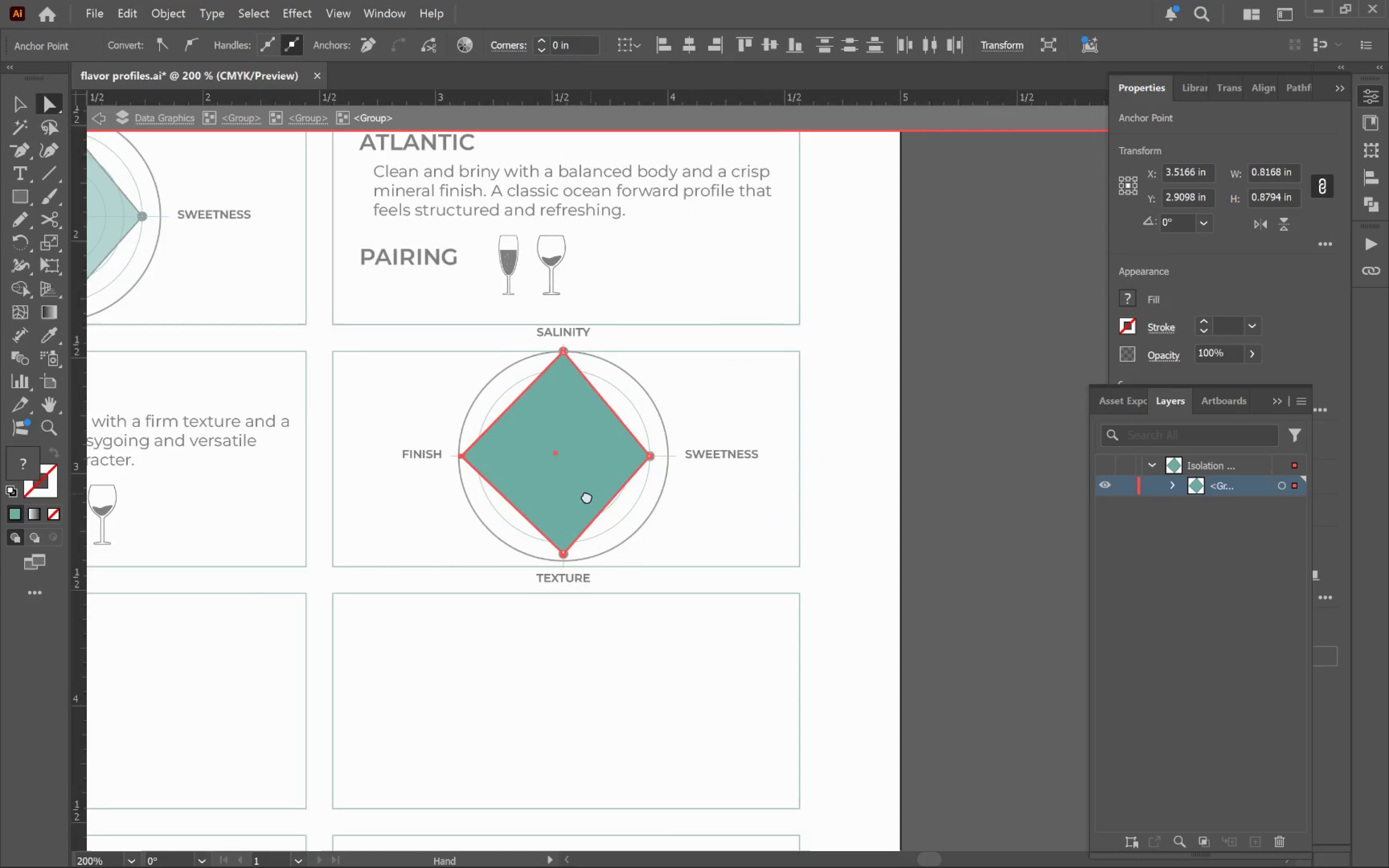 
hold_key(key=Space, duration=0.81)
 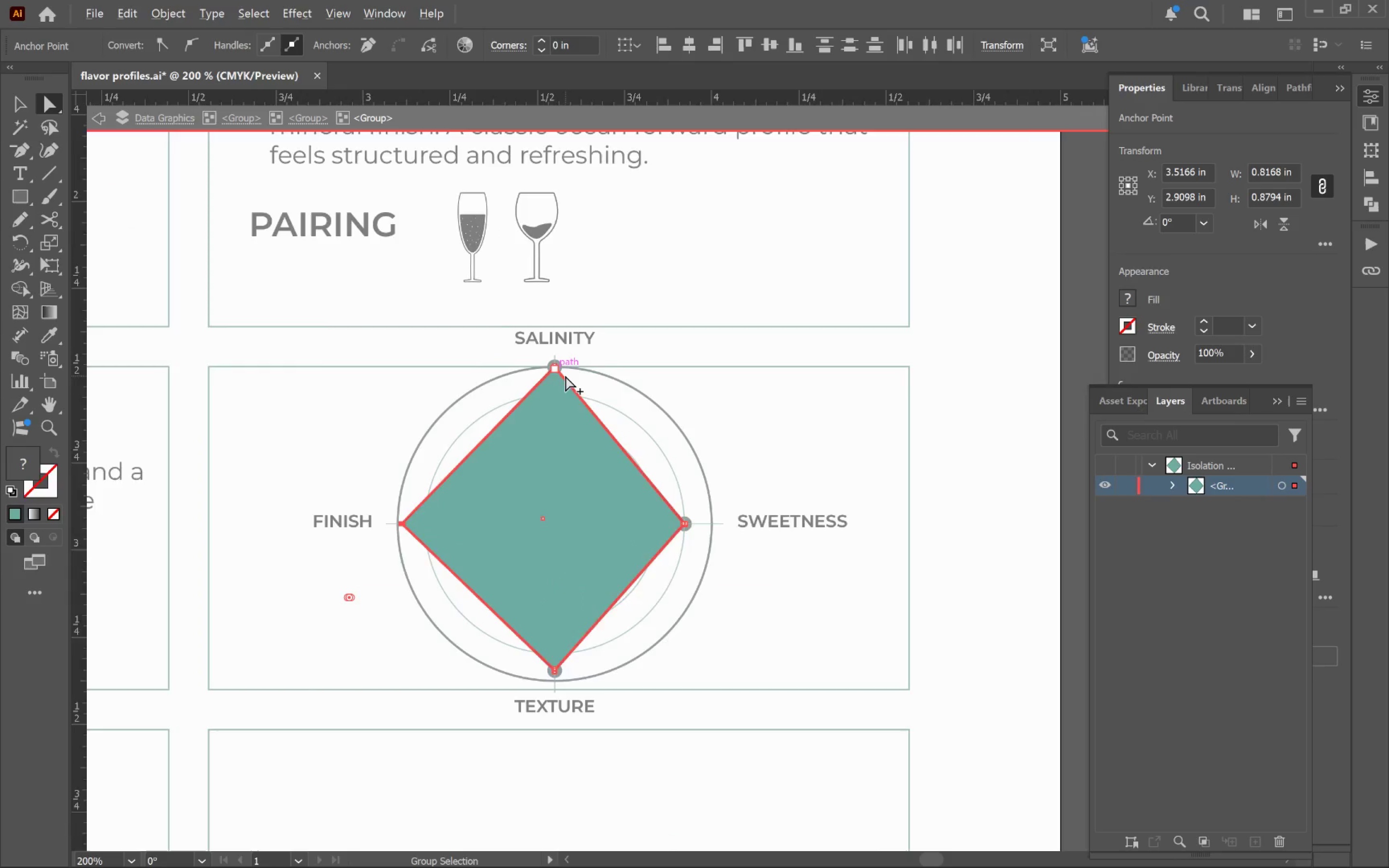 
scroll: coordinate [696, 474], scroll_direction: down, amount: 3.0
 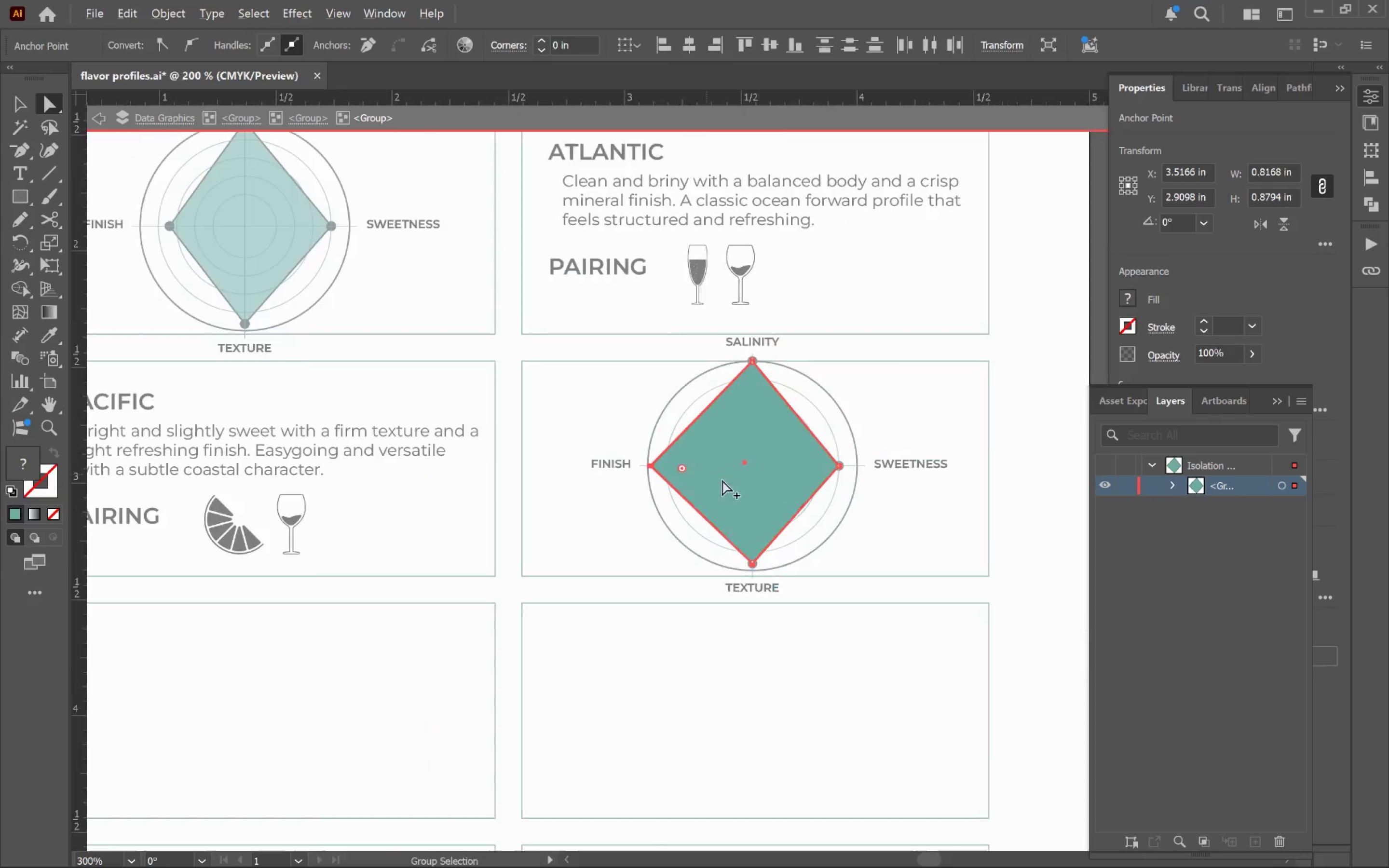 
left_click_drag(start_coordinate=[780, 503], to_coordinate=[586, 511])
 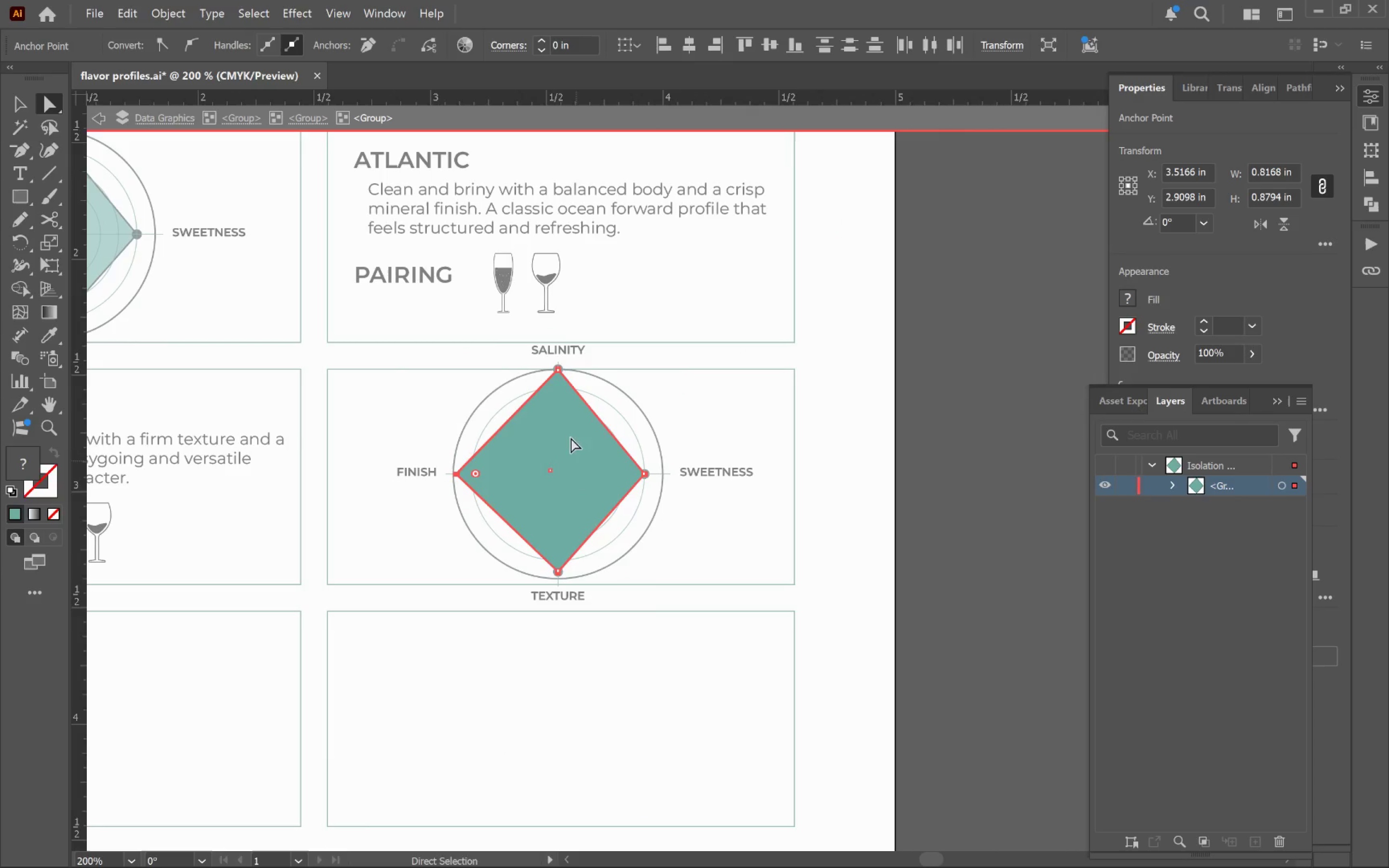 
hold_key(key=AltLeft, duration=0.84)
 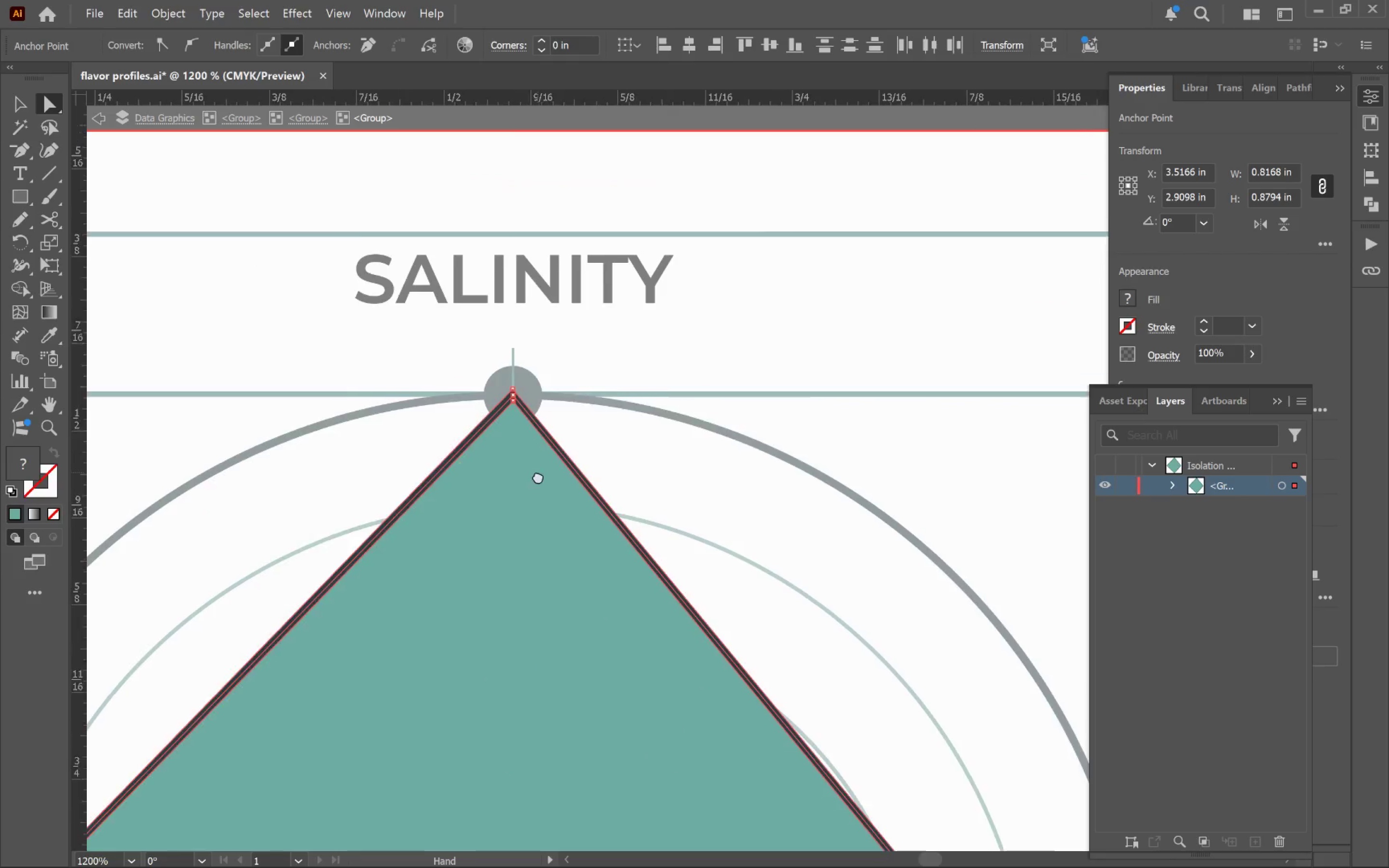 
hold_key(key=Space, duration=0.61)
 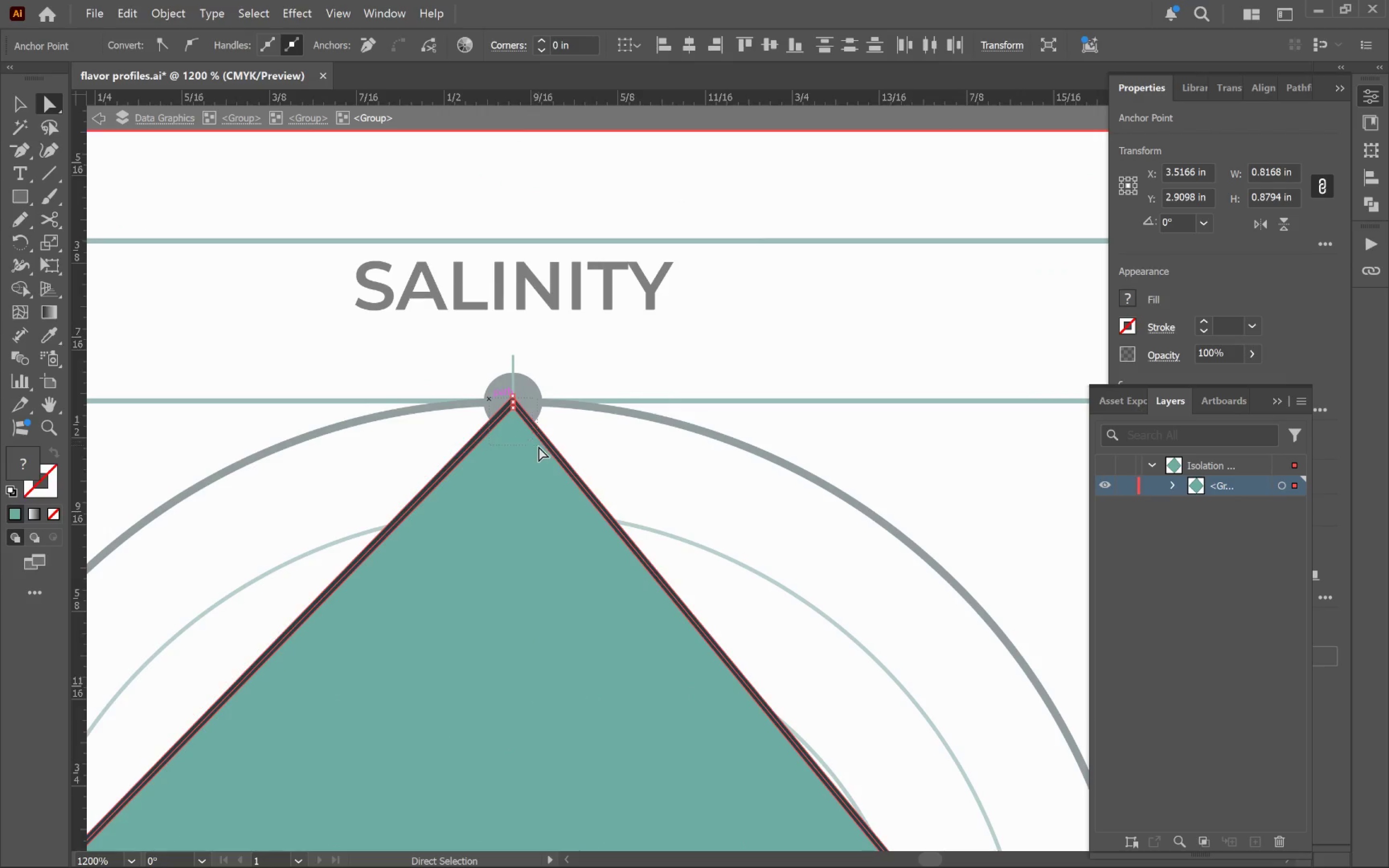 
scroll: coordinate [566, 387], scroll_direction: up, amount: 5.0
 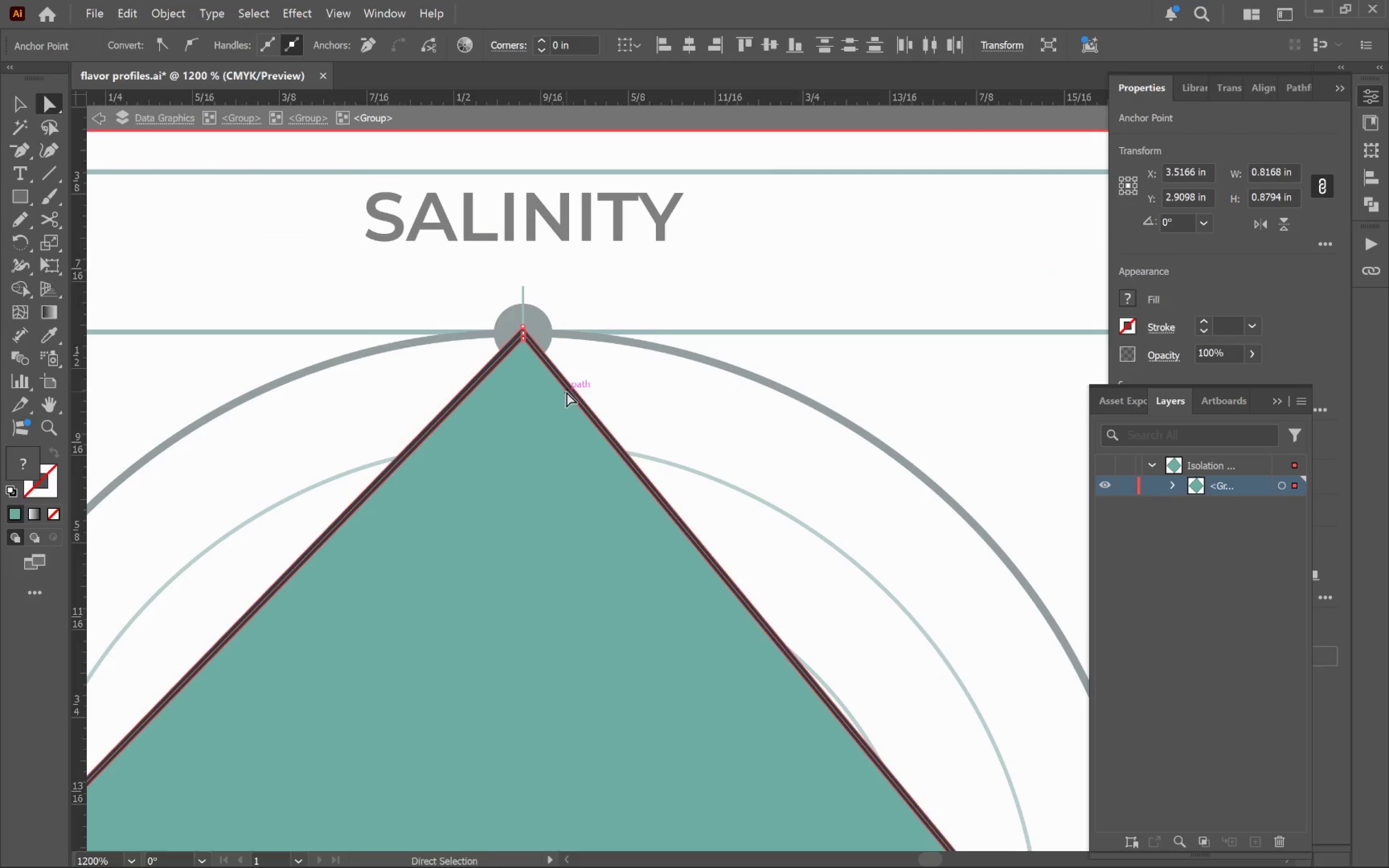 
left_click_drag(start_coordinate=[548, 410], to_coordinate=[537, 479])
 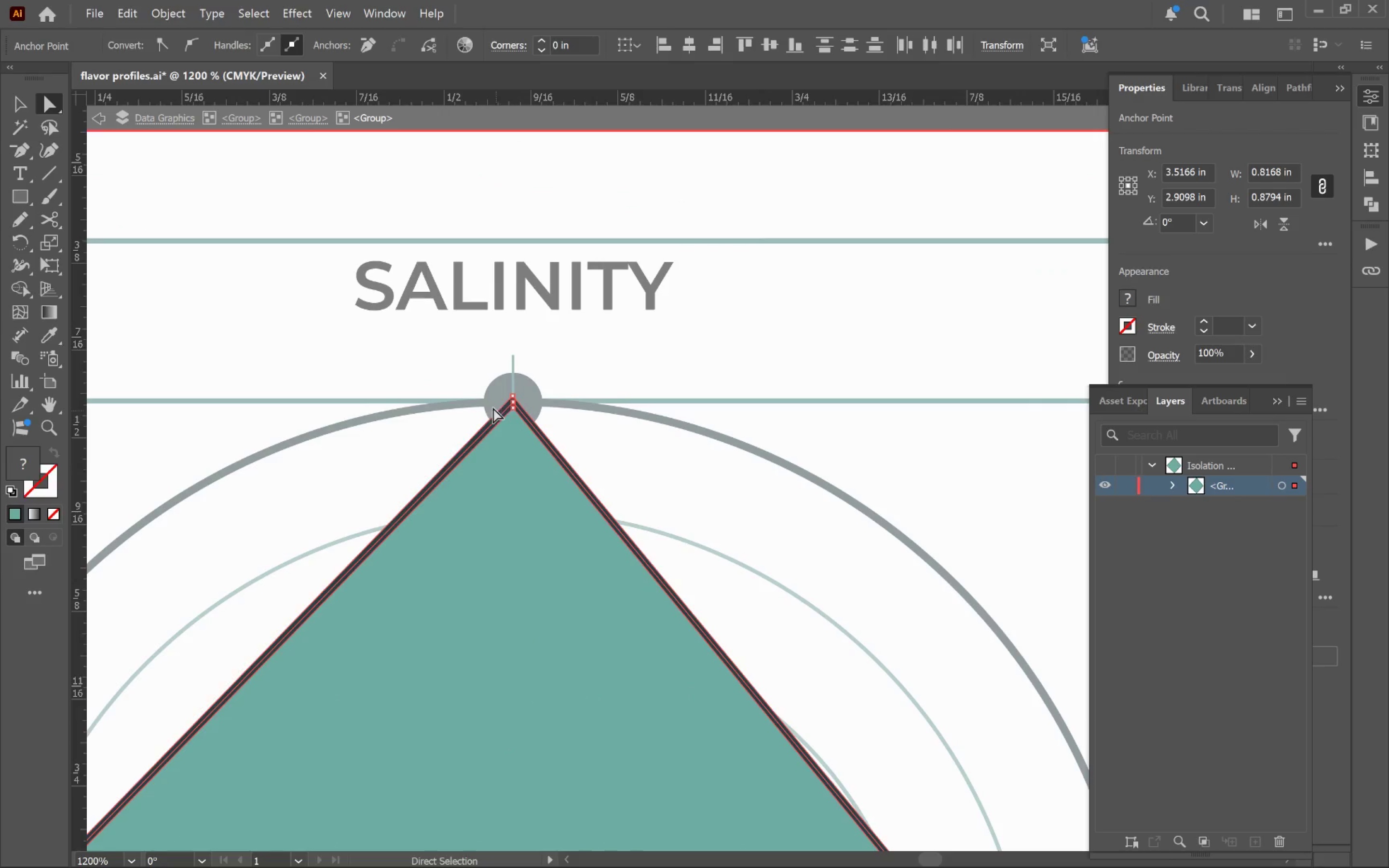 
left_click_drag(start_coordinate=[490, 398], to_coordinate=[545, 454])
 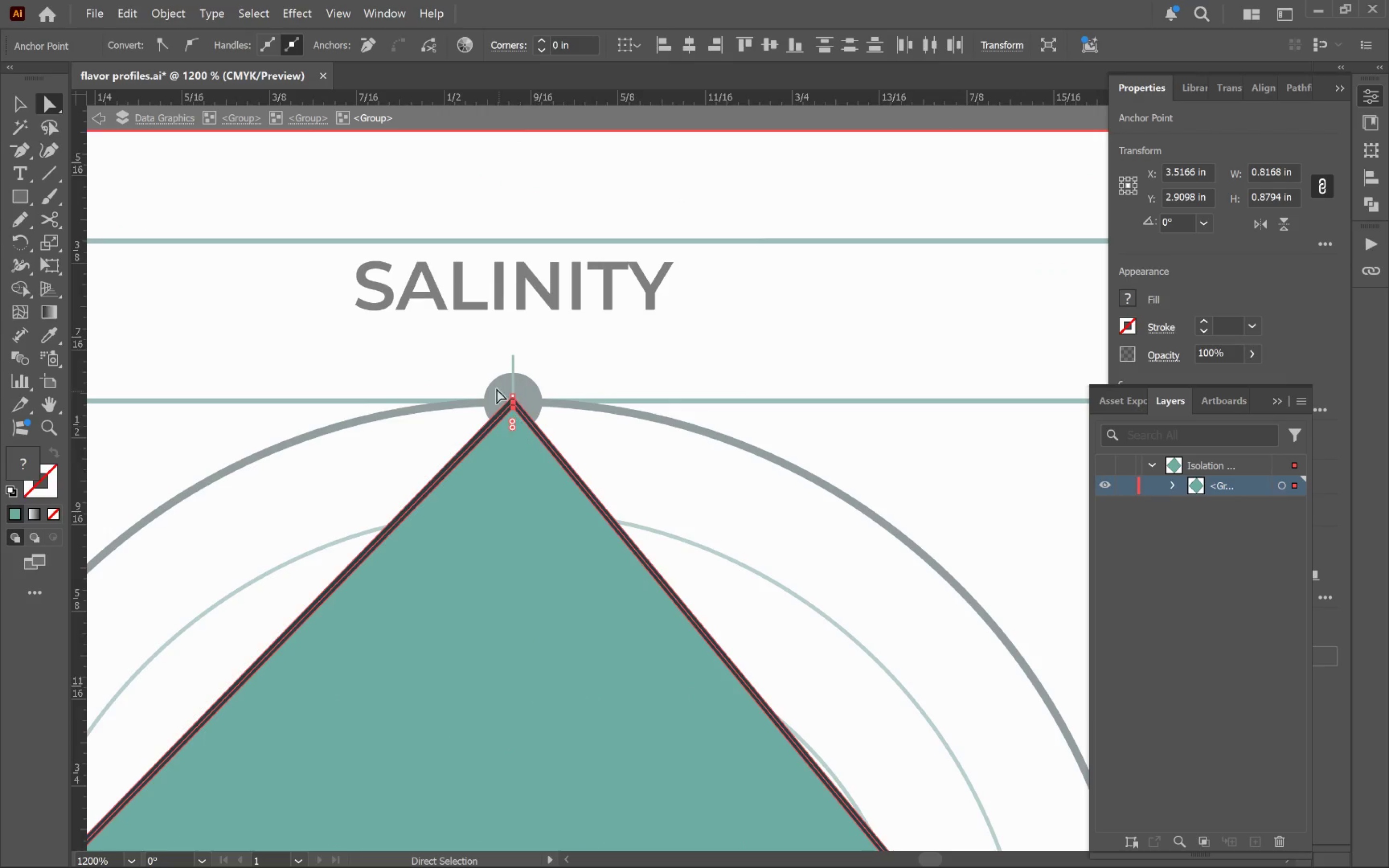 
left_click_drag(start_coordinate=[481, 375], to_coordinate=[546, 440])
 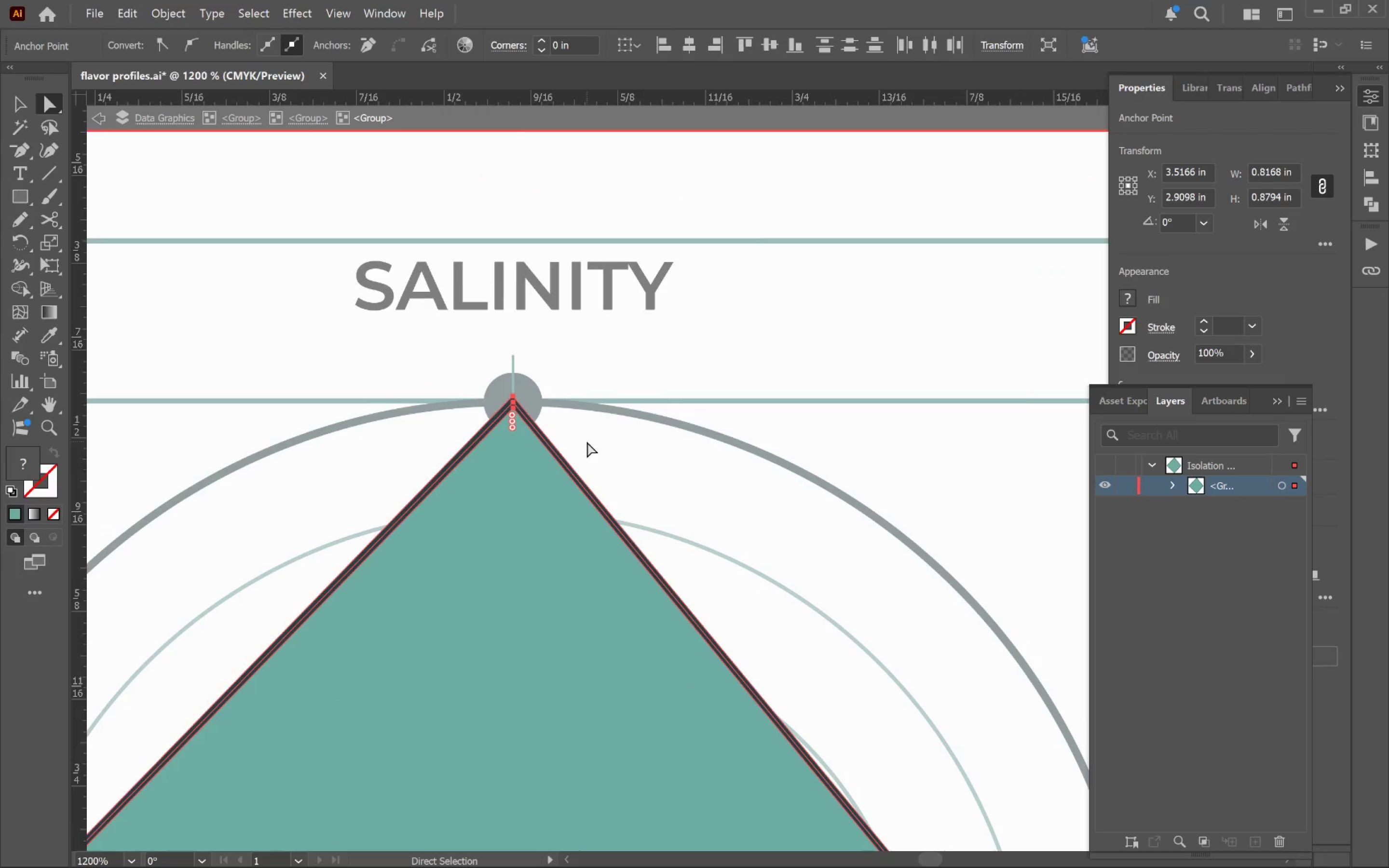 
wait(6.27)
 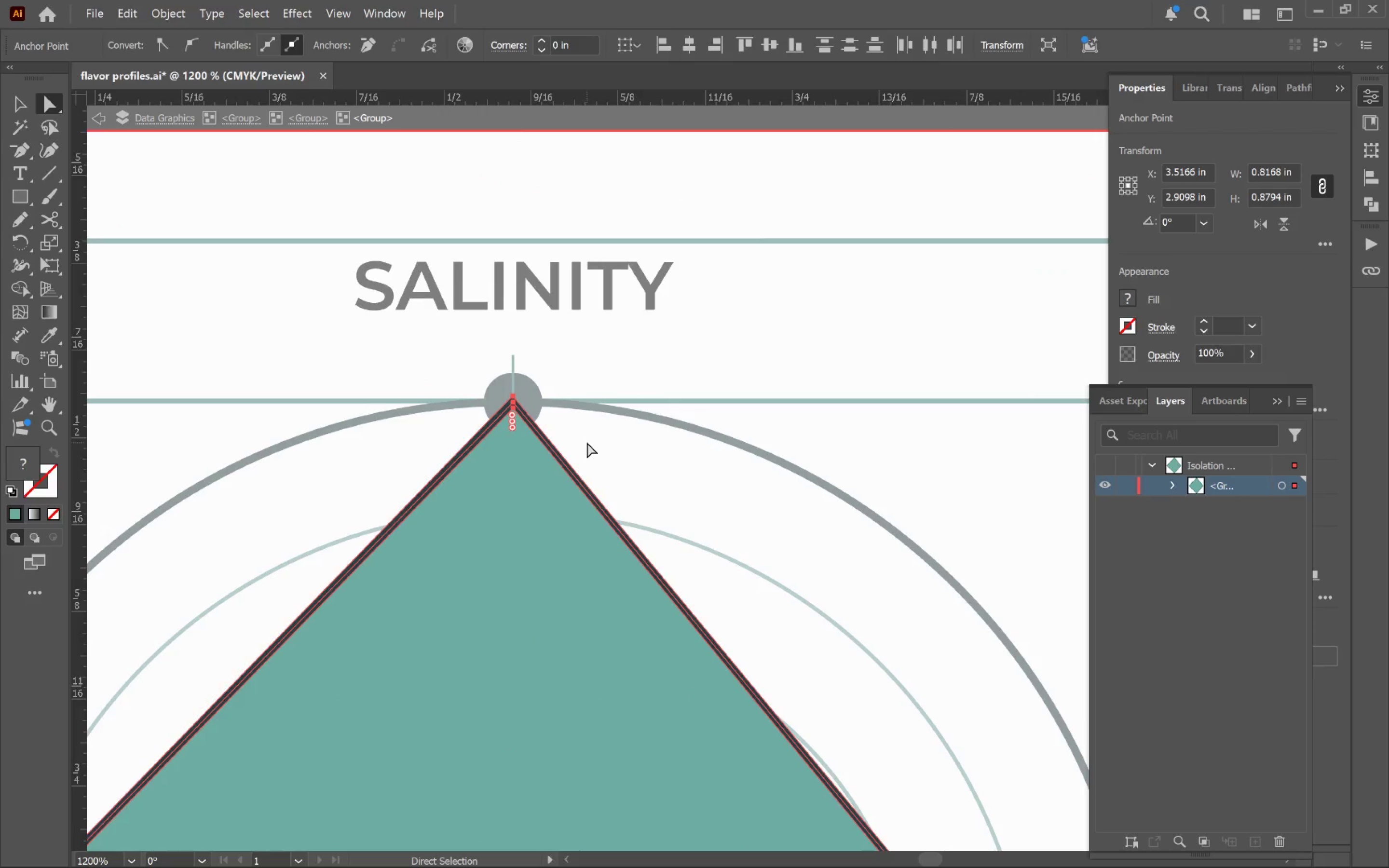 
hold_key(key=AltLeft, duration=0.5)
scroll: coordinate [587, 442], scroll_direction: down, amount: 3.0
 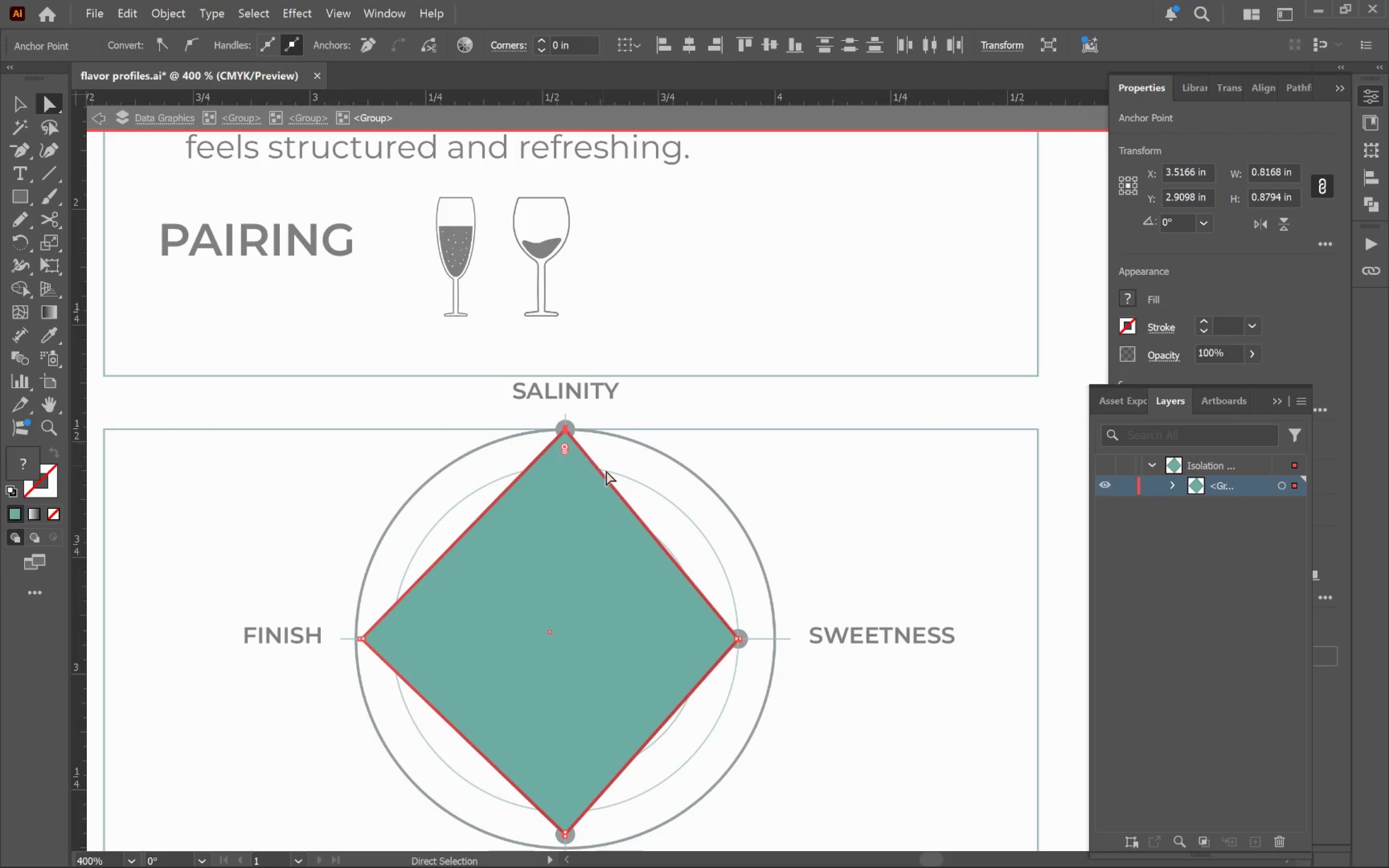 
hold_key(key=Space, duration=1.14)
 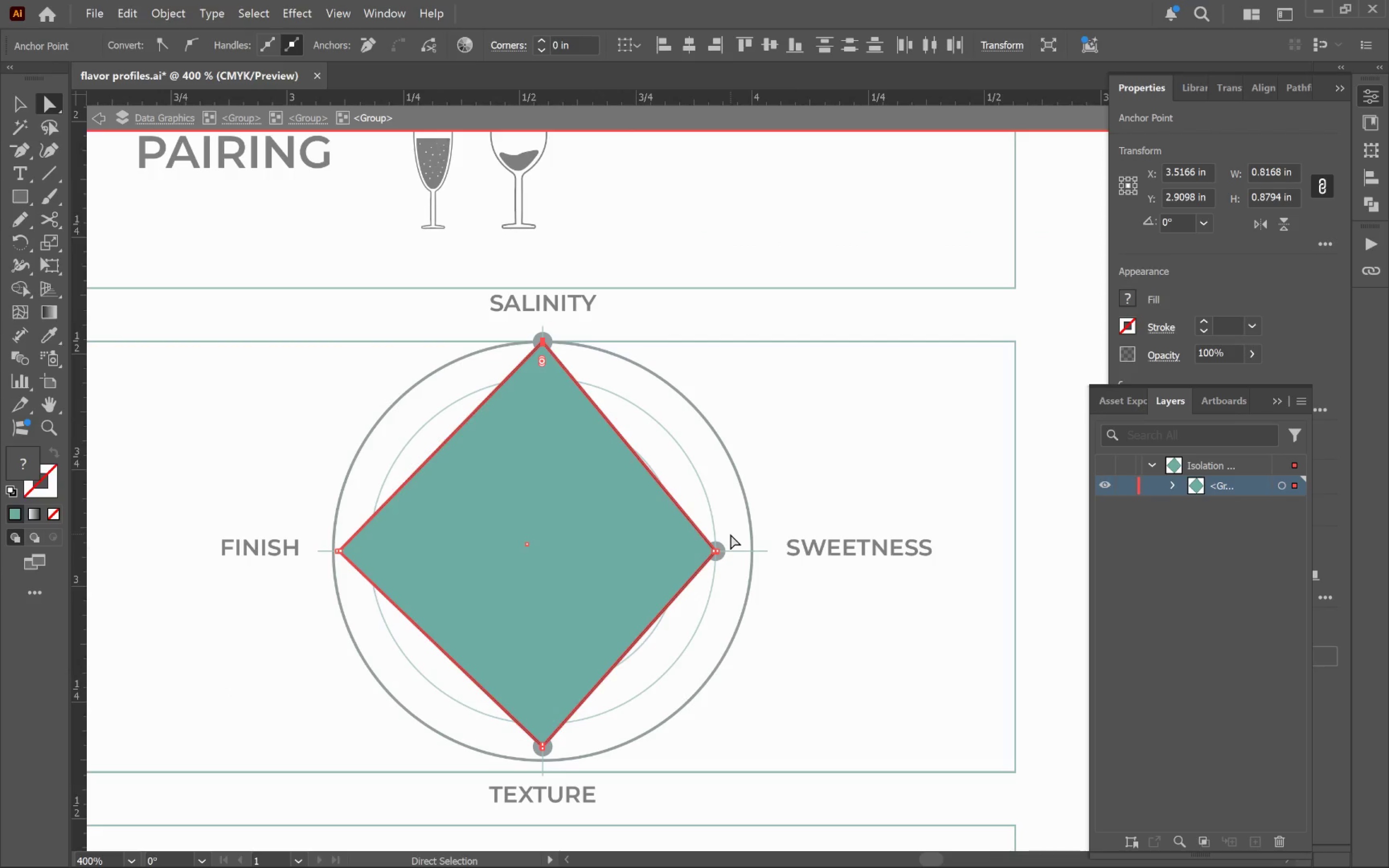 
left_click_drag(start_coordinate=[625, 503], to_coordinate=[602, 415])
 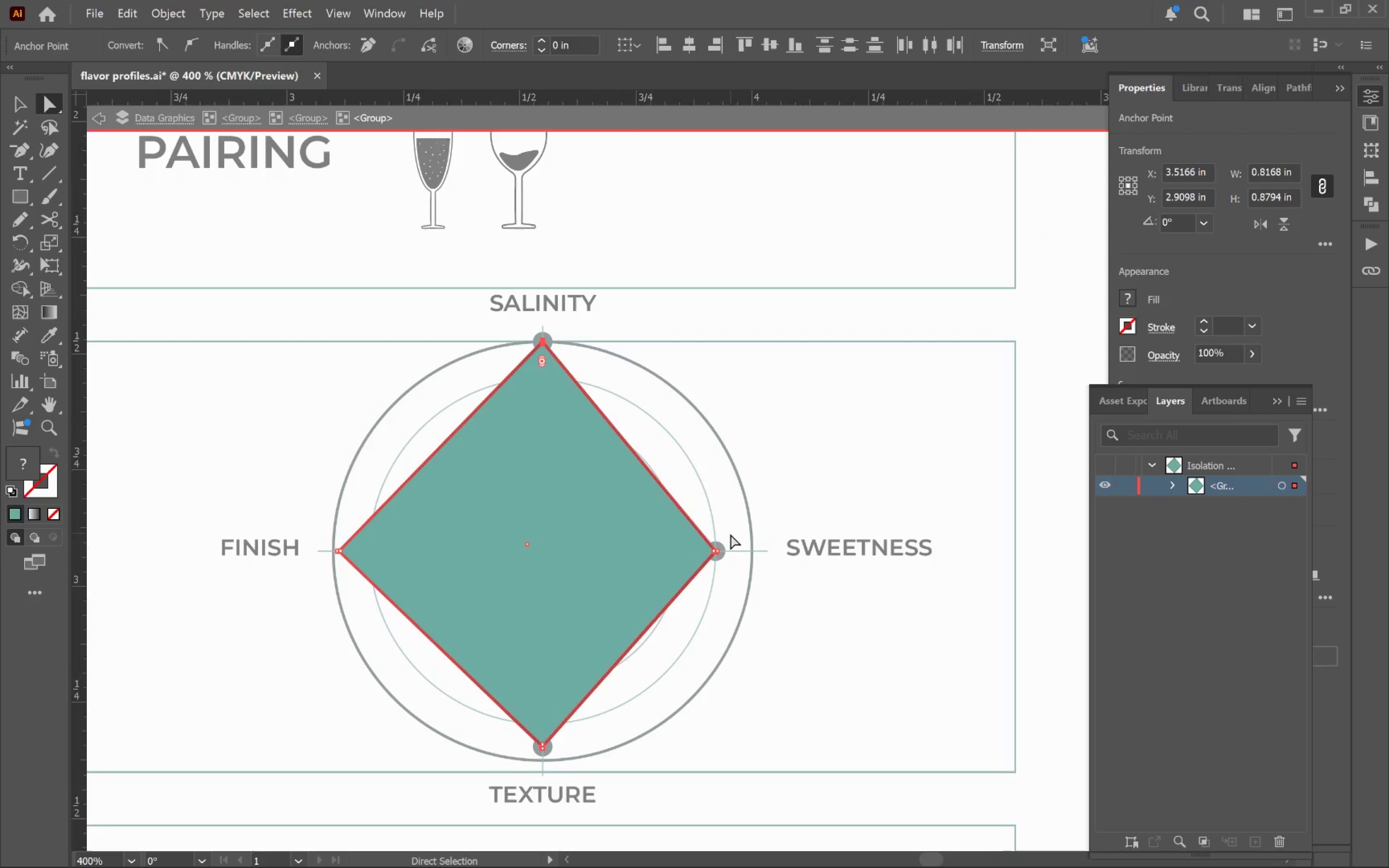 
left_click_drag(start_coordinate=[730, 534], to_coordinate=[694, 572])
 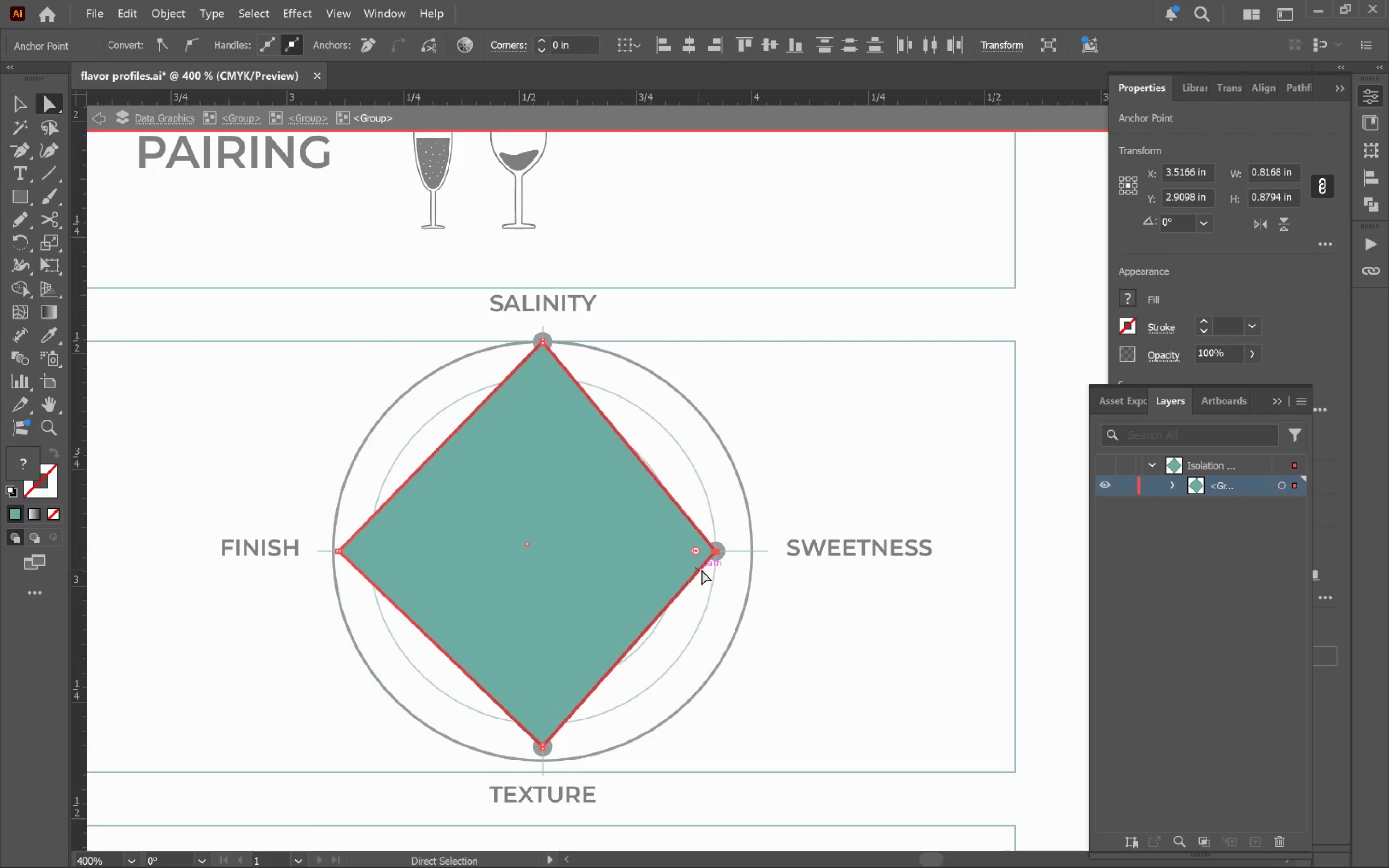 
hold_key(key=AltLeft, duration=0.82)
scroll: coordinate [723, 569], scroll_direction: up, amount: 4.0
 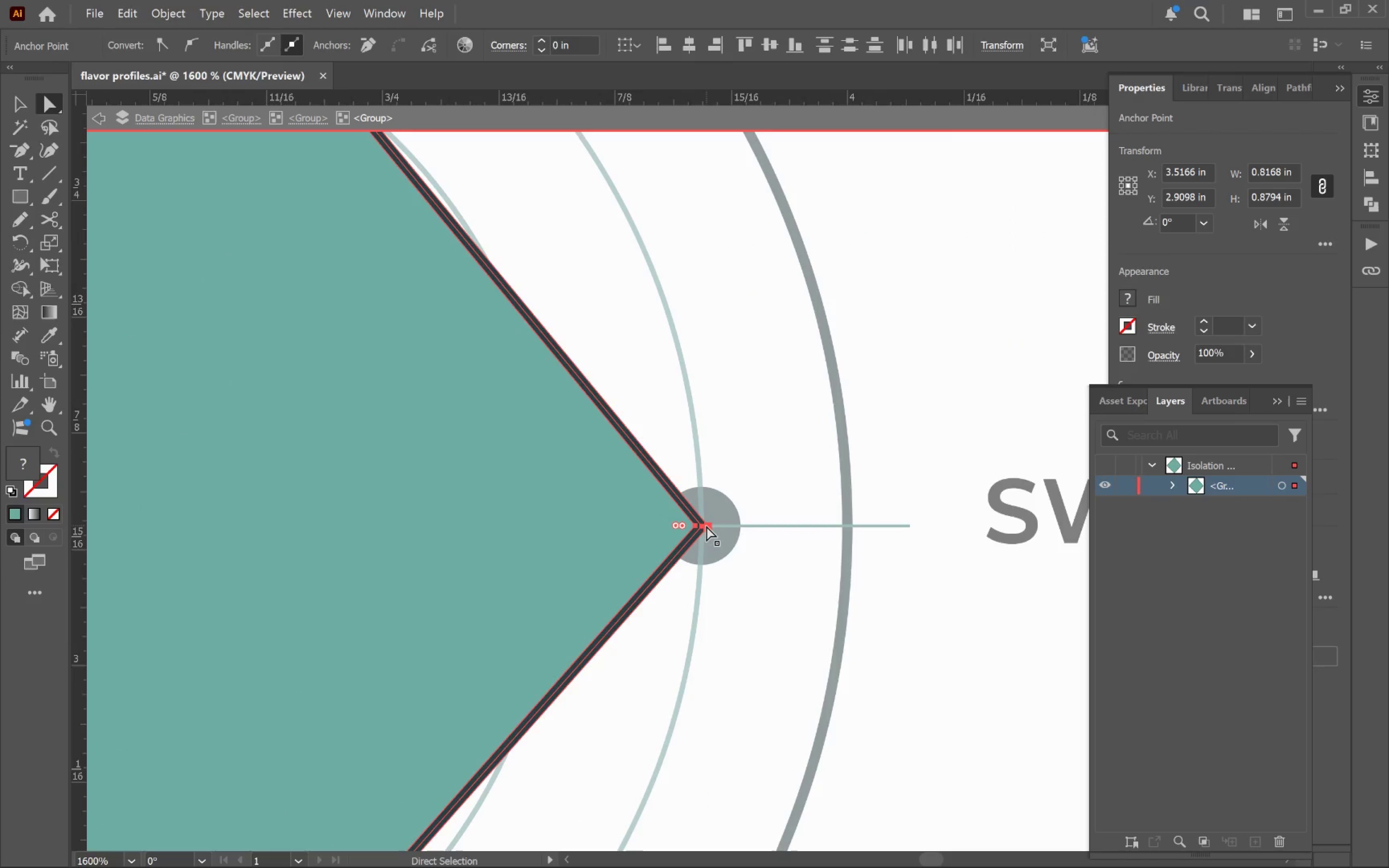 
left_click_drag(start_coordinate=[707, 526], to_coordinate=[847, 529])
 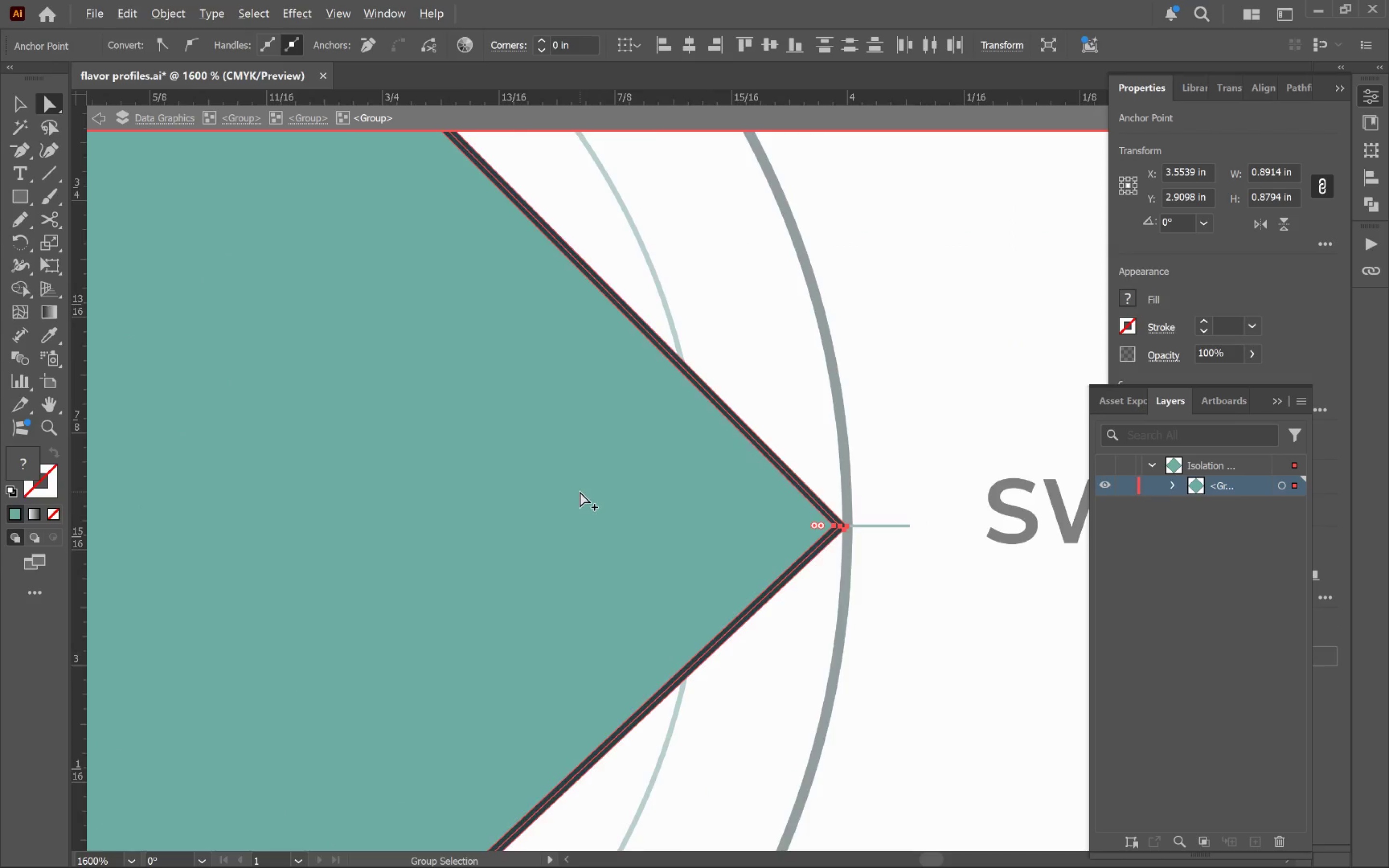 
hold_key(key=ShiftLeft, duration=2.74)
 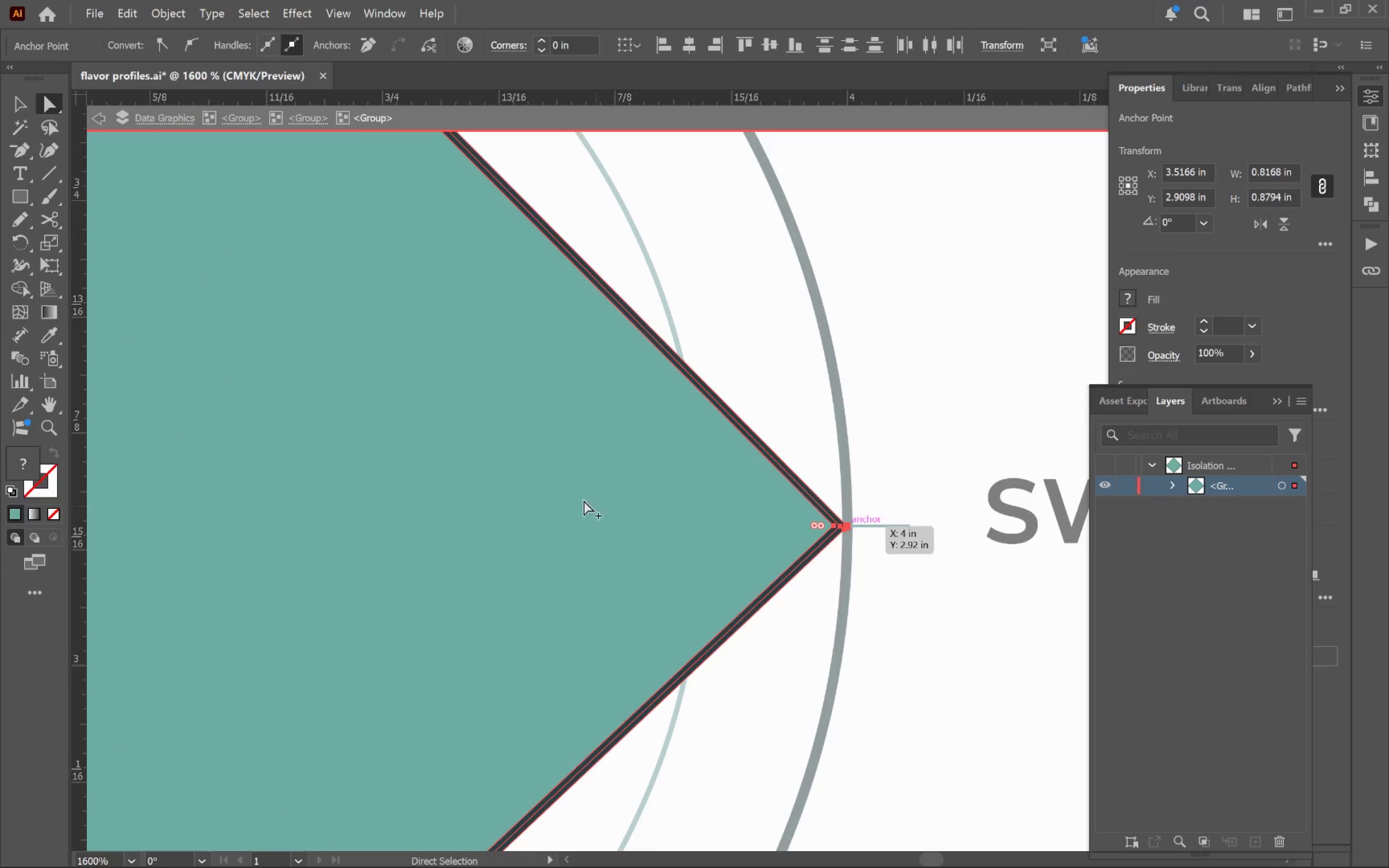 
hold_key(key=AltLeft, duration=0.84)
scroll: coordinate [581, 491], scroll_direction: down, amount: 4.0
 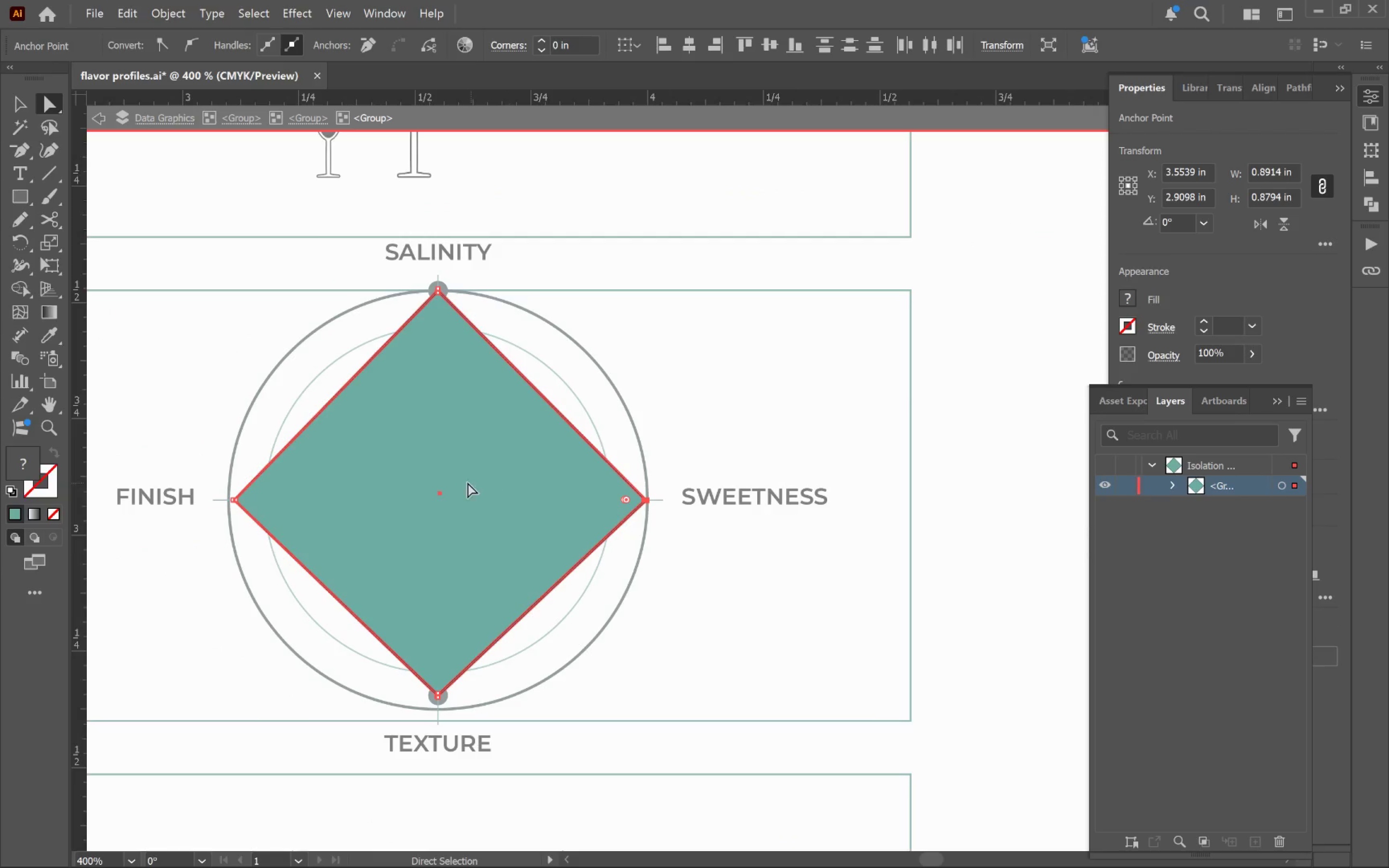 
hold_key(key=Space, duration=0.81)
 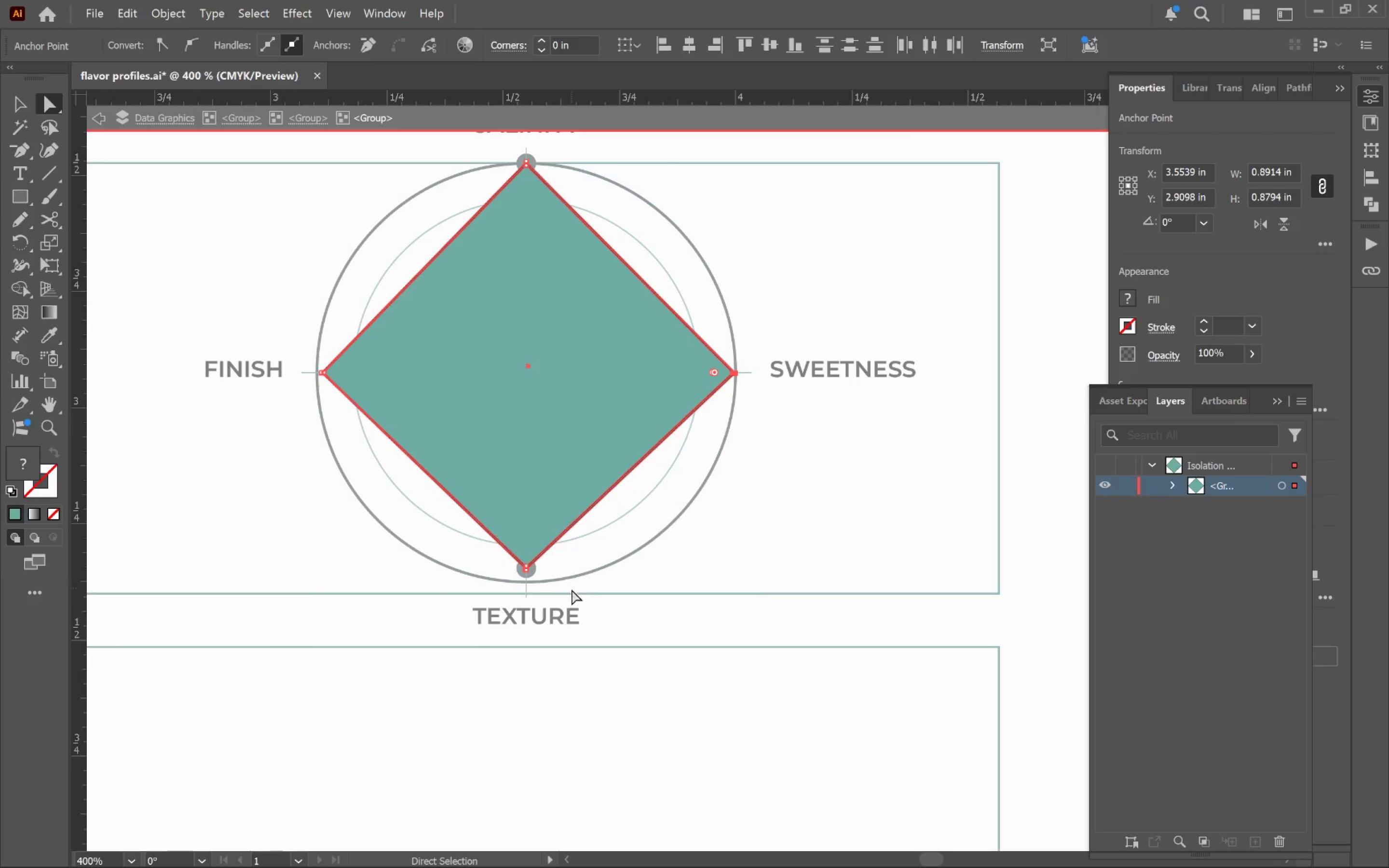 
left_click_drag(start_coordinate=[460, 489], to_coordinate=[547, 360])
 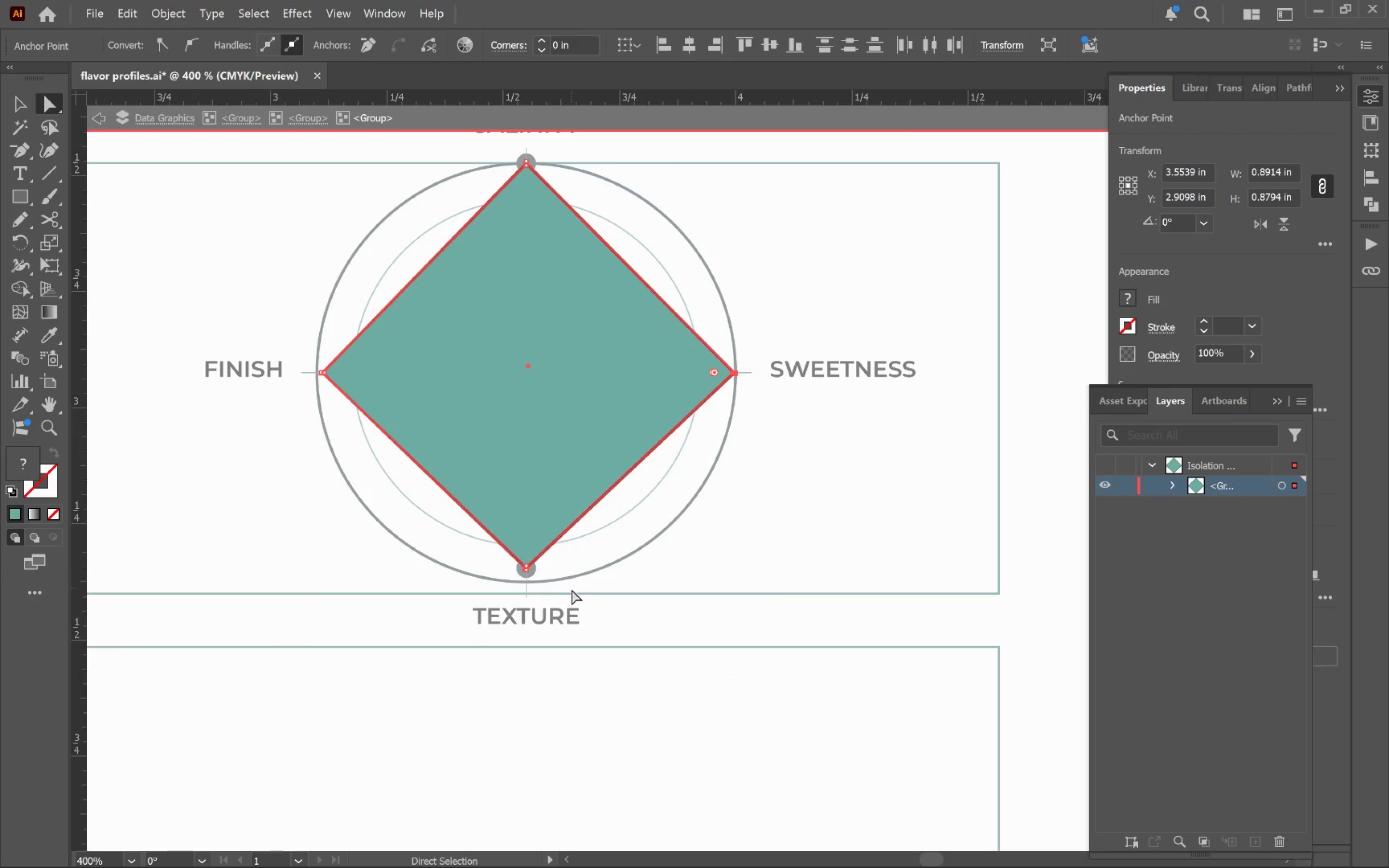 
left_click_drag(start_coordinate=[548, 597], to_coordinate=[485, 535])
 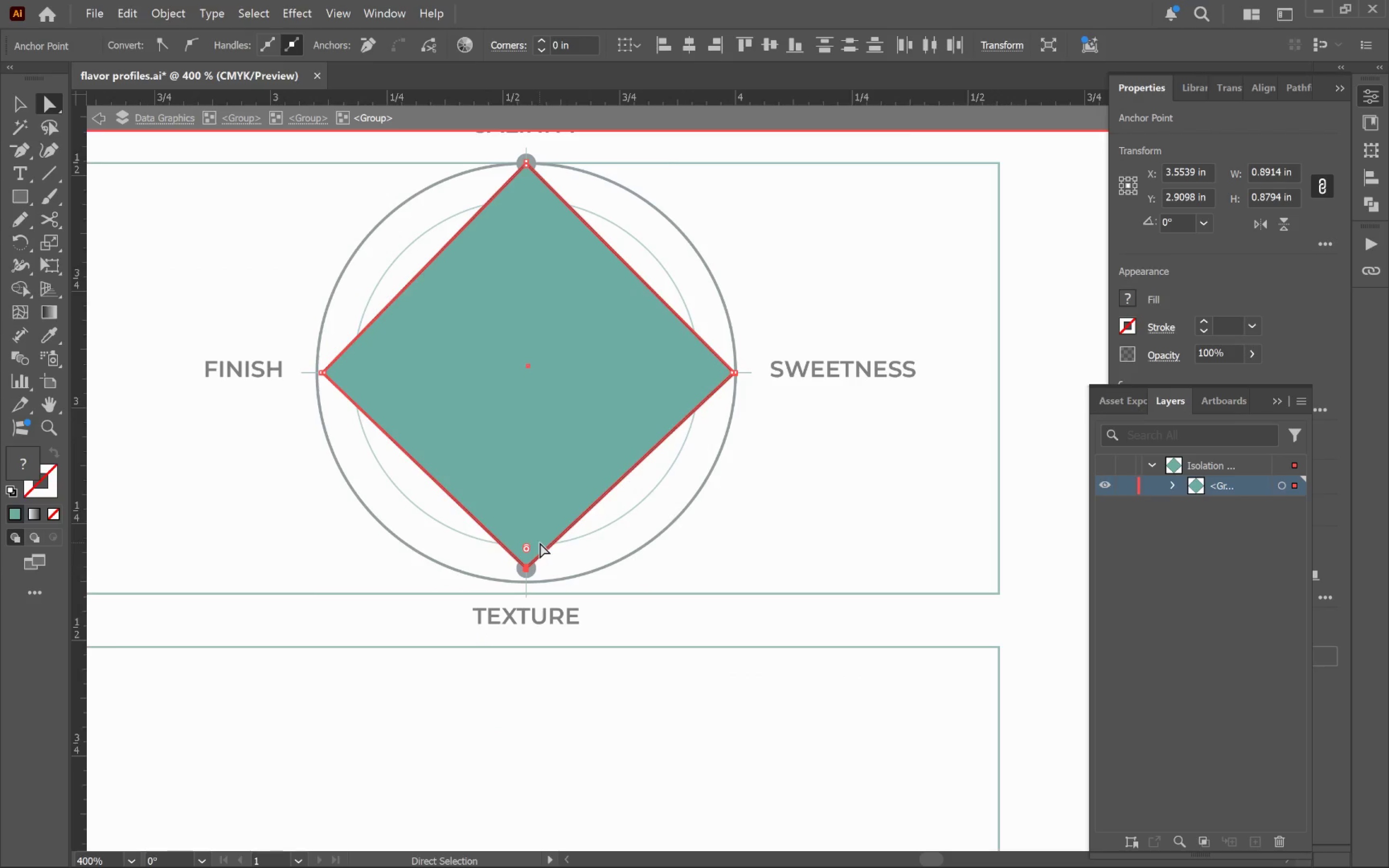 
hold_key(key=AltLeft, duration=0.79)
scroll: coordinate [621, 617], scroll_direction: up, amount: 4.0
 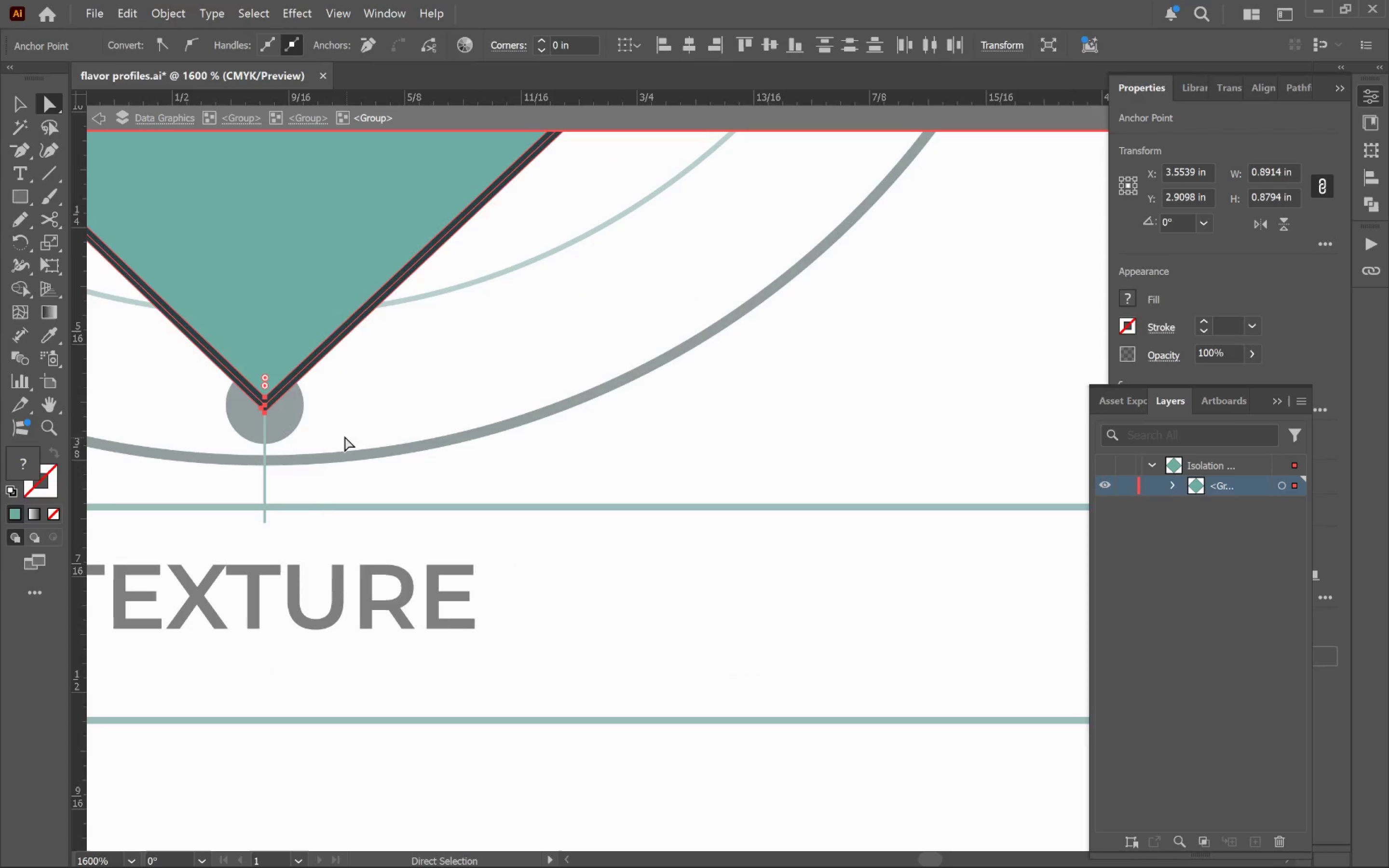 
hold_key(key=Space, duration=0.67)
 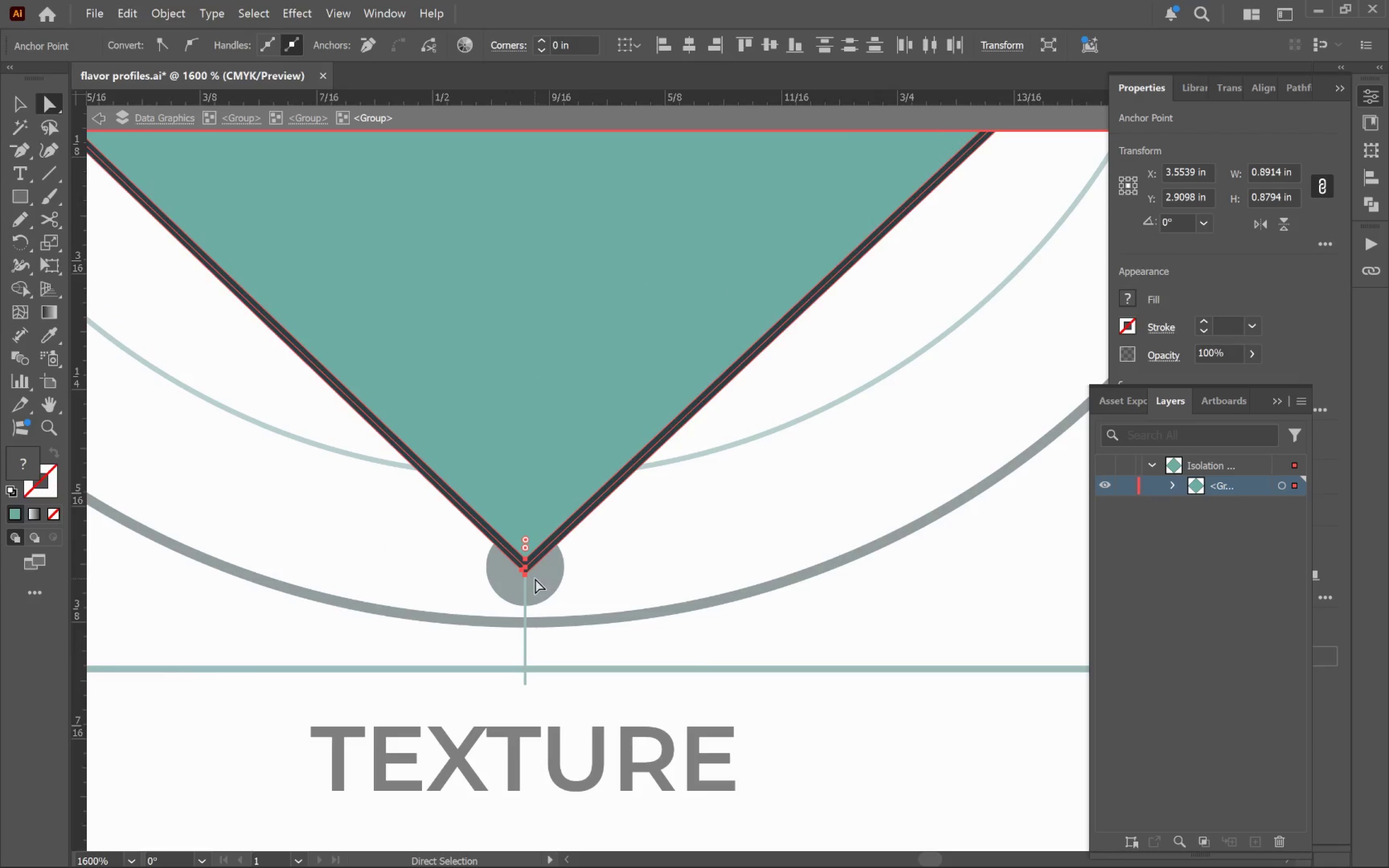 
left_click_drag(start_coordinate=[400, 407], to_coordinate=[661, 570])
 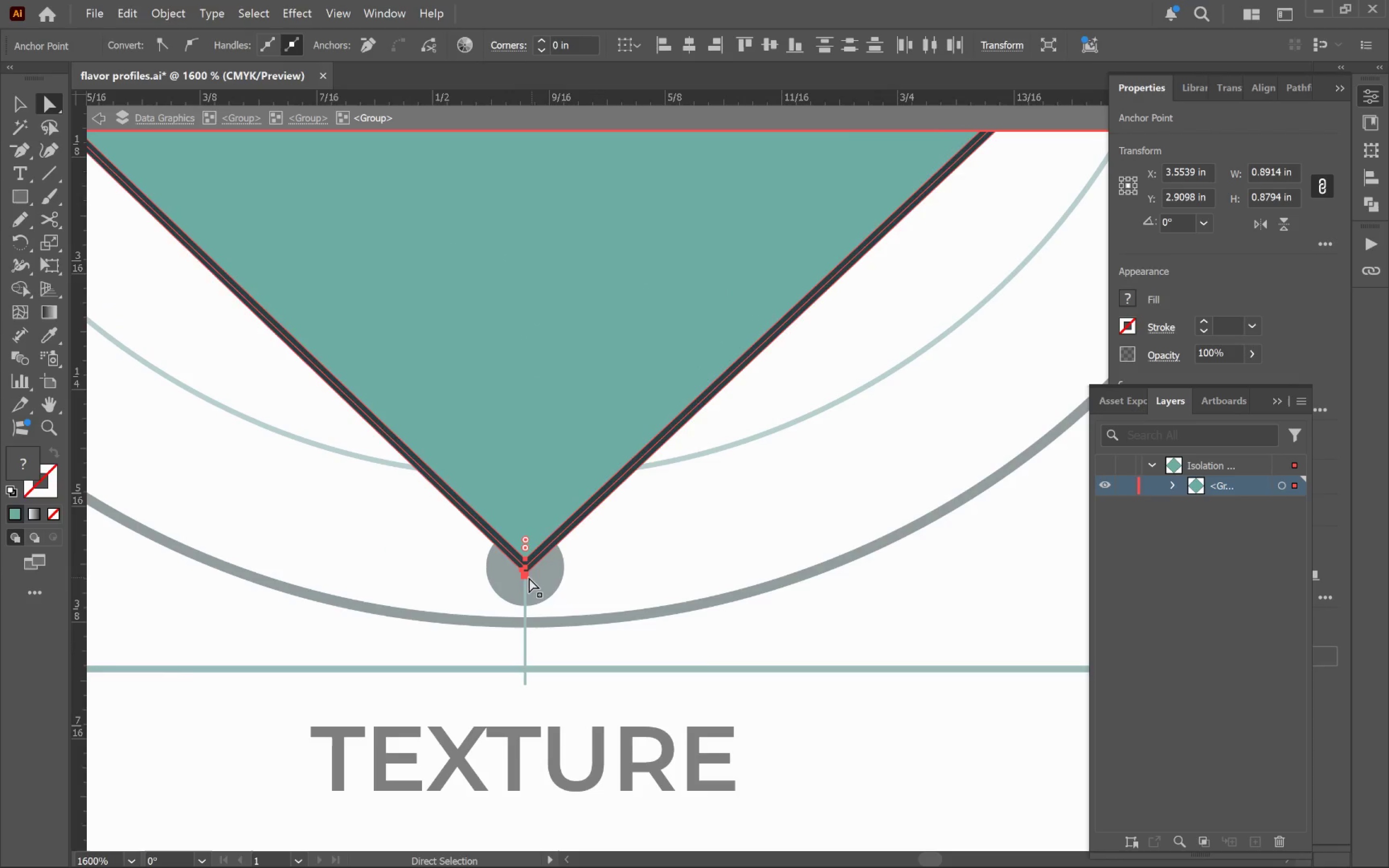 
left_click_drag(start_coordinate=[527, 577], to_coordinate=[569, 194])
 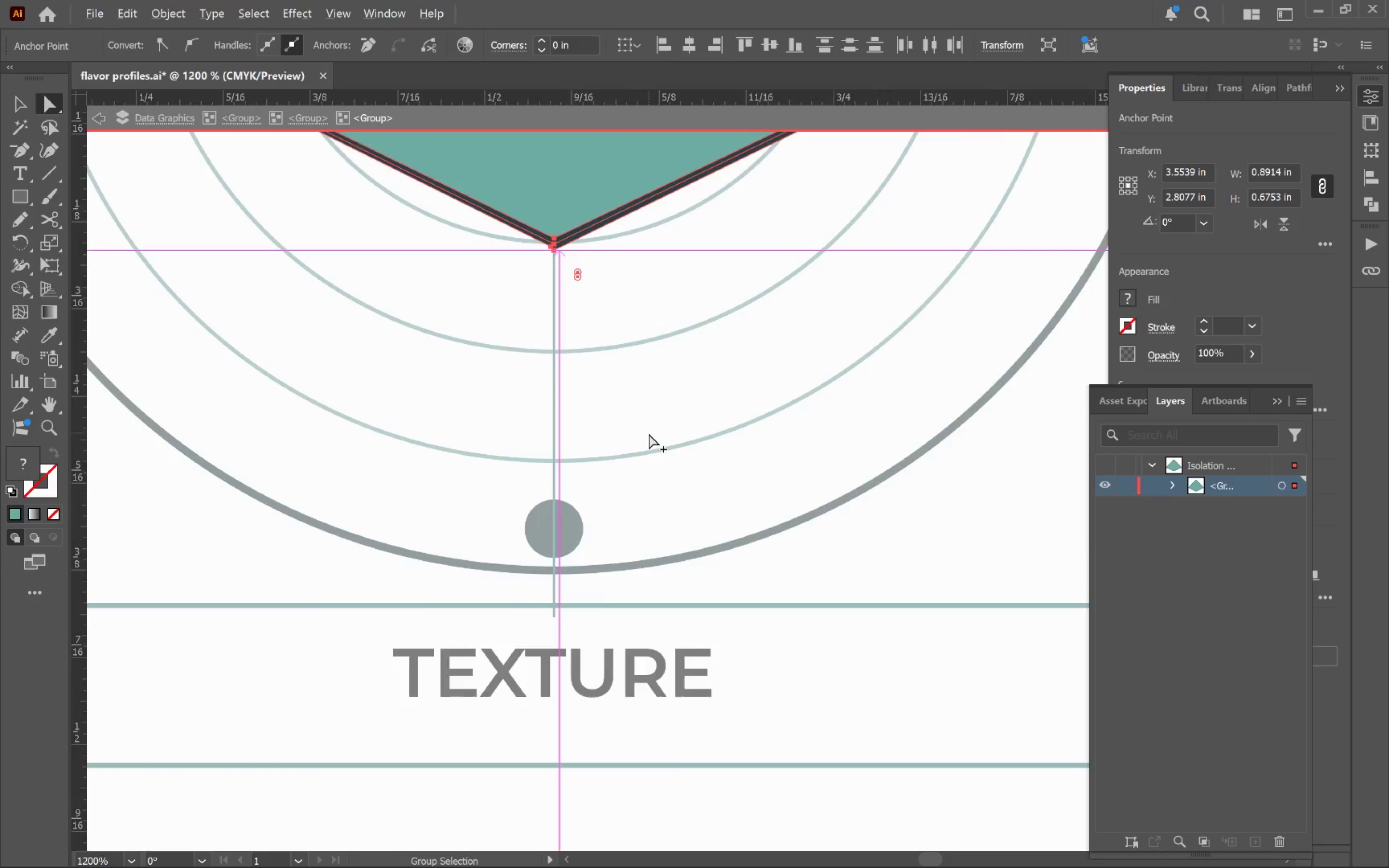 
hold_key(key=ShiftLeft, duration=1.91)
 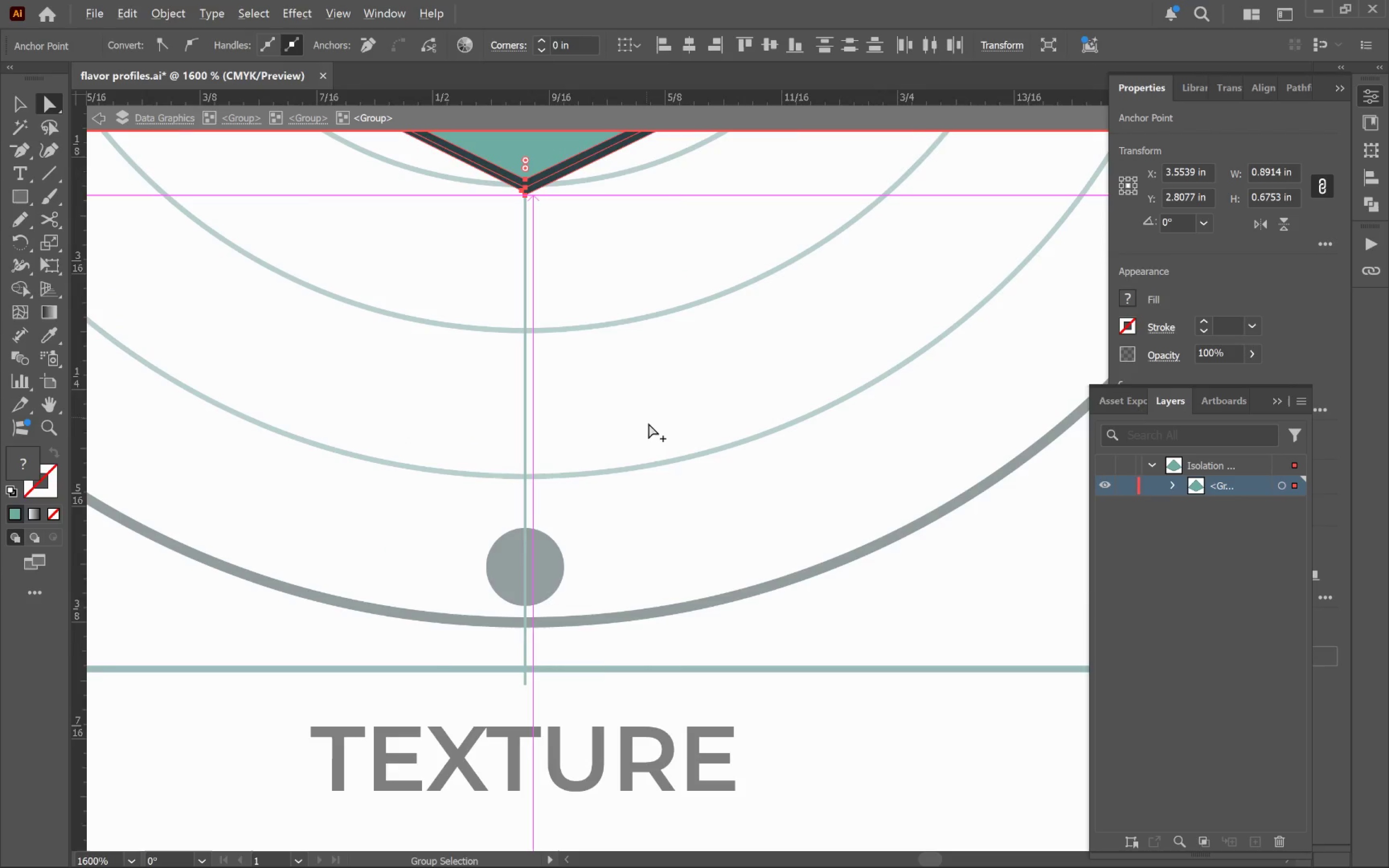 
hold_key(key=AltLeft, duration=0.73)
 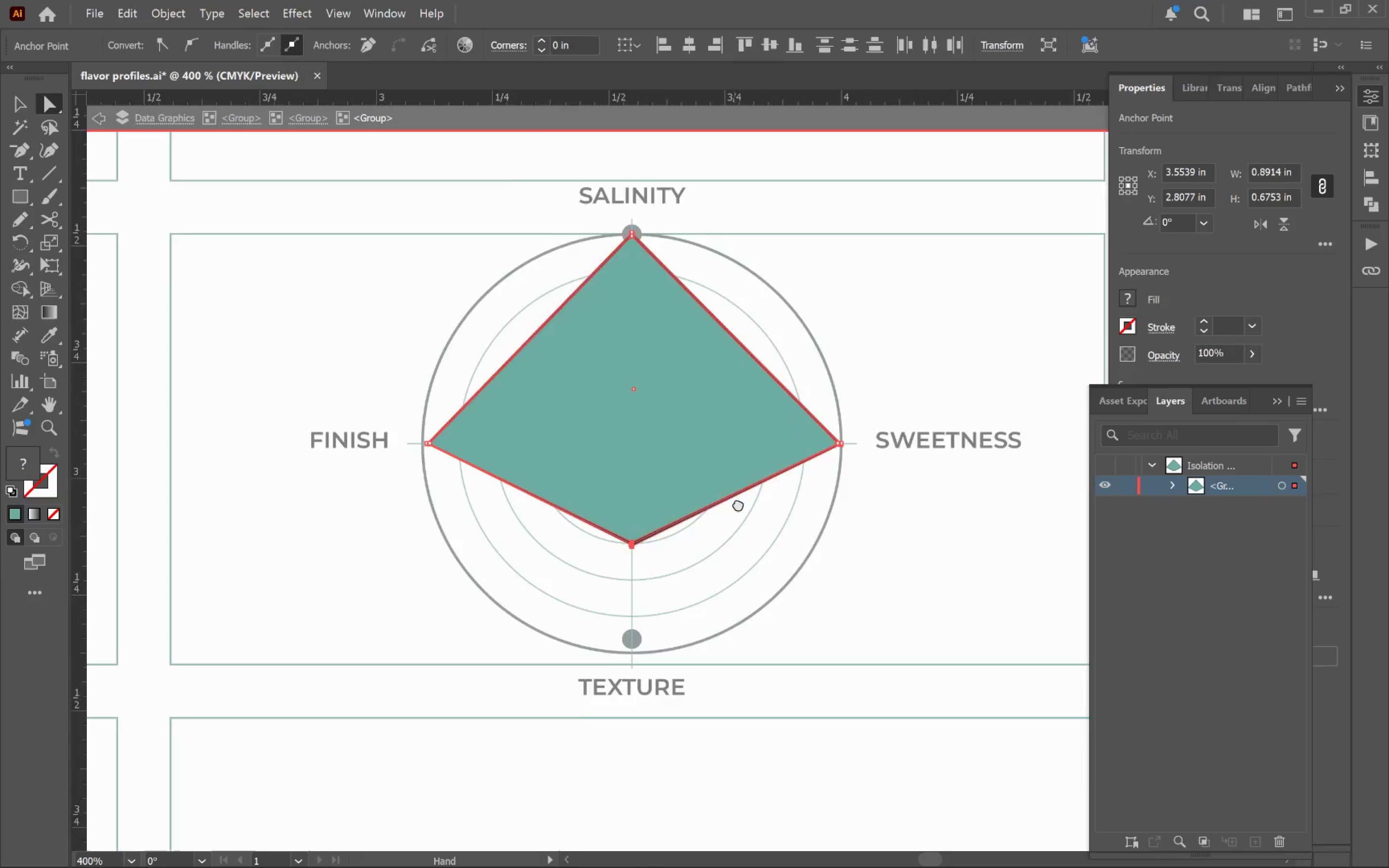 
hold_key(key=Space, duration=0.84)
 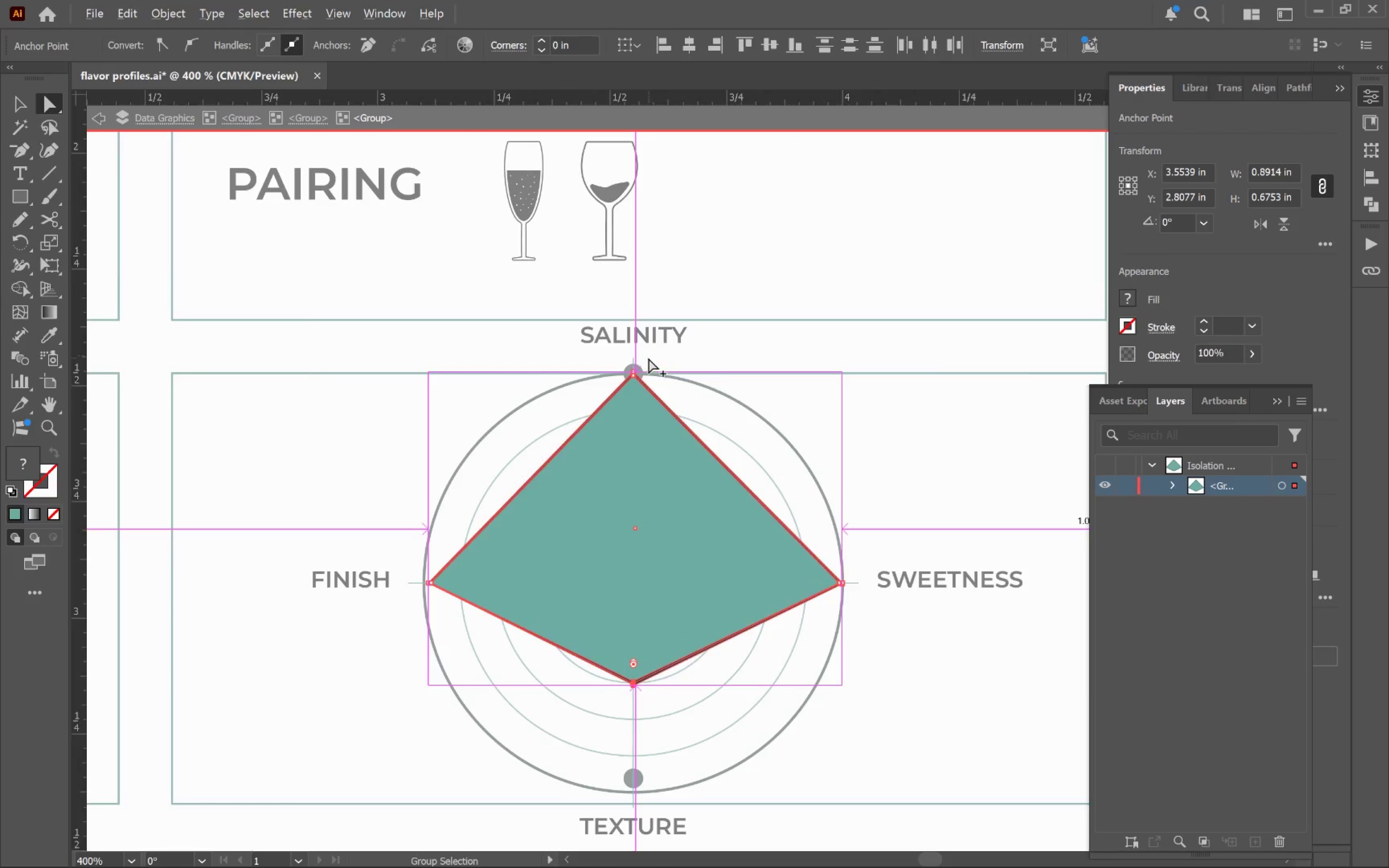 
scroll: coordinate [649, 434], scroll_direction: down, amount: 4.0
 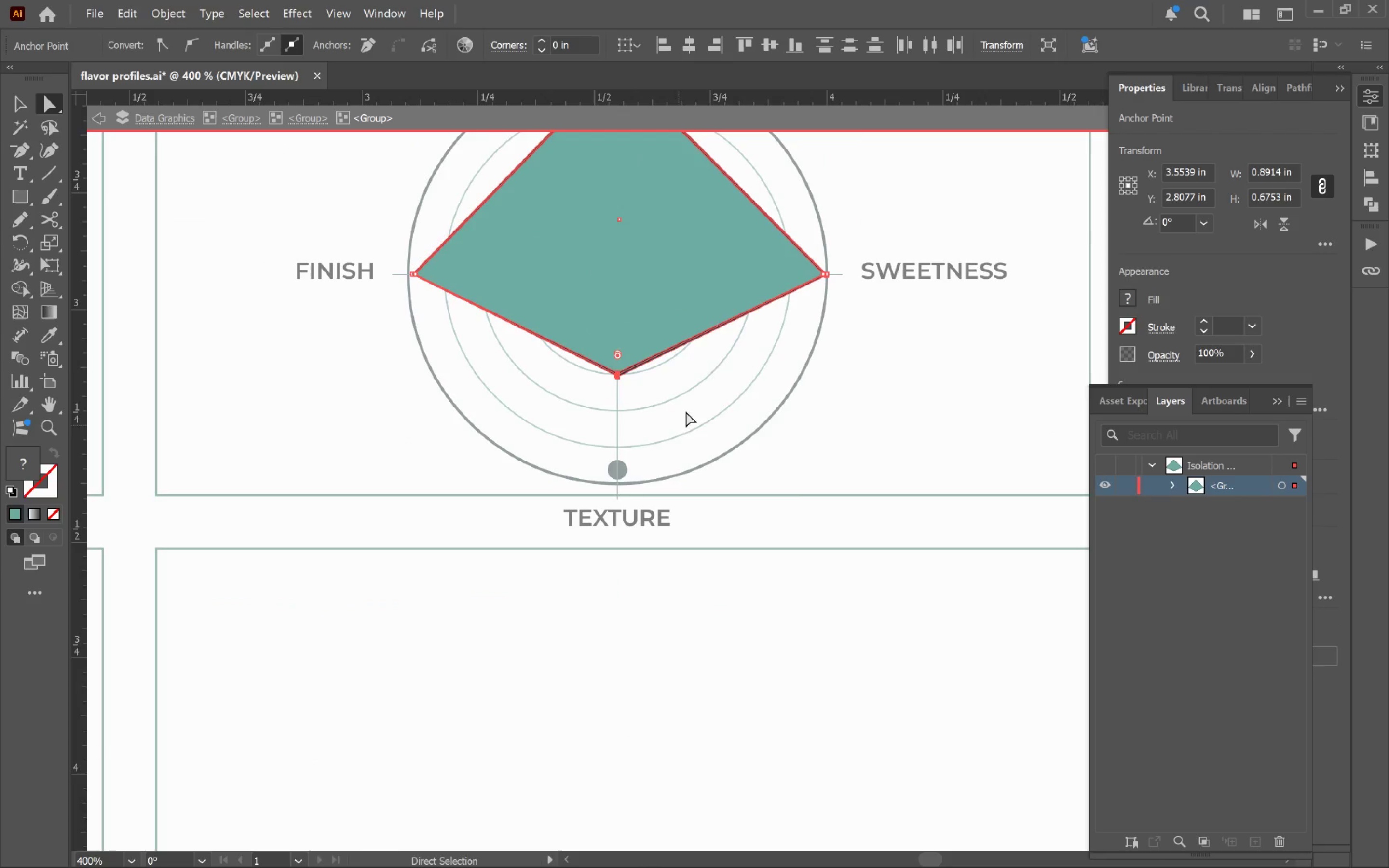 
left_click_drag(start_coordinate=[720, 310], to_coordinate=[735, 618])
 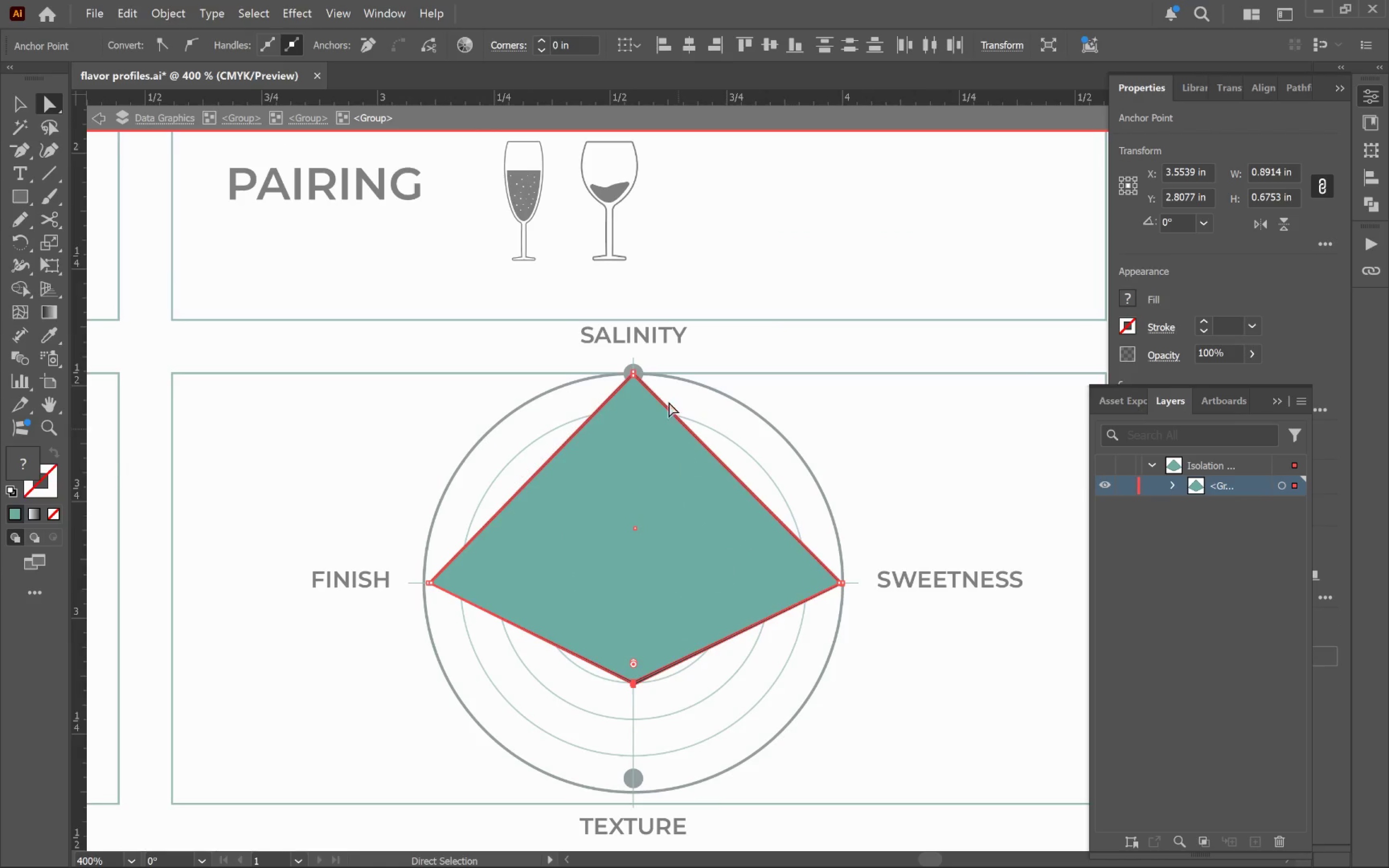 
hold_key(key=AltLeft, duration=0.87)
scroll: coordinate [641, 379], scroll_direction: up, amount: 4.0
 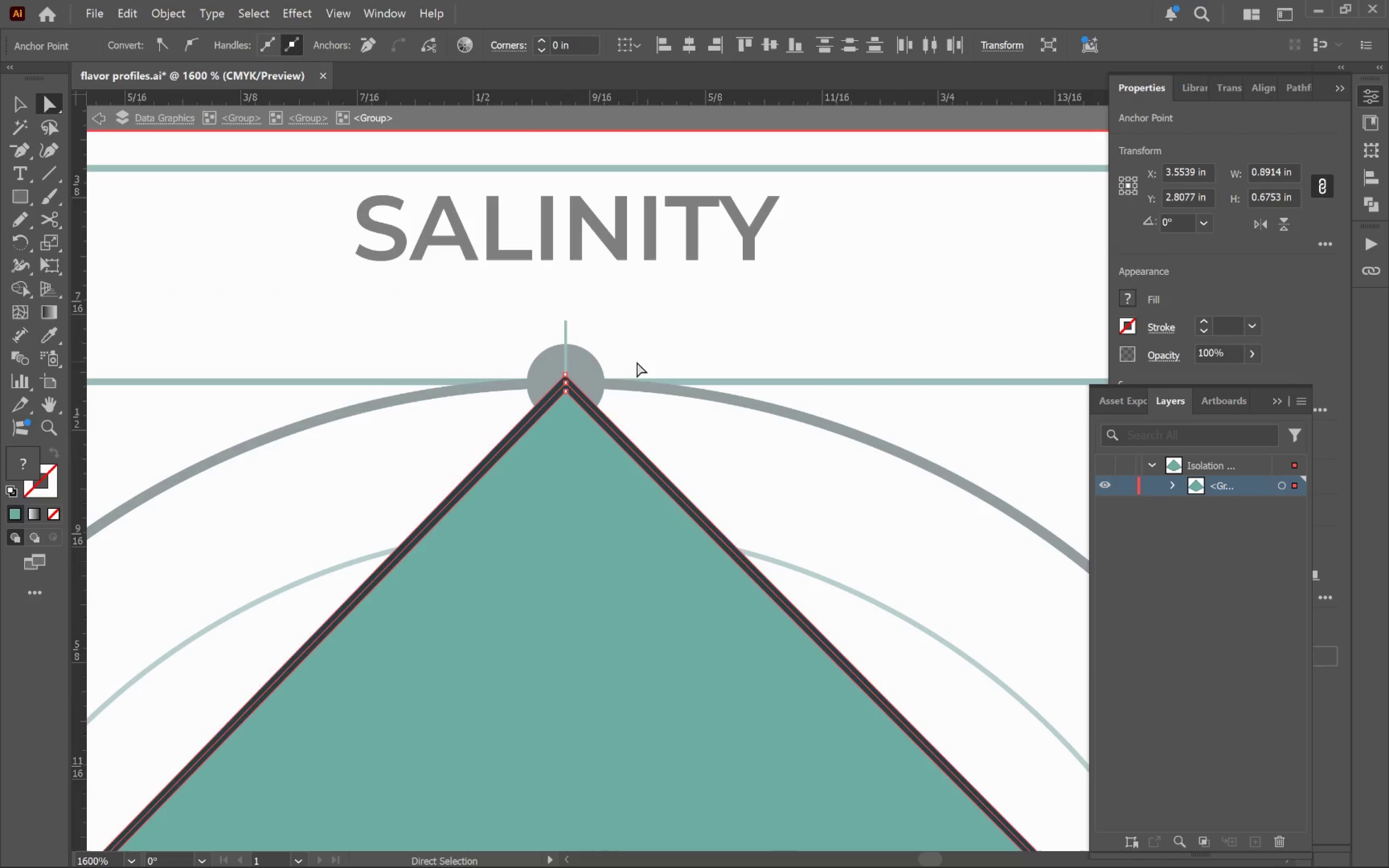 
left_click_drag(start_coordinate=[615, 356], to_coordinate=[486, 443])
 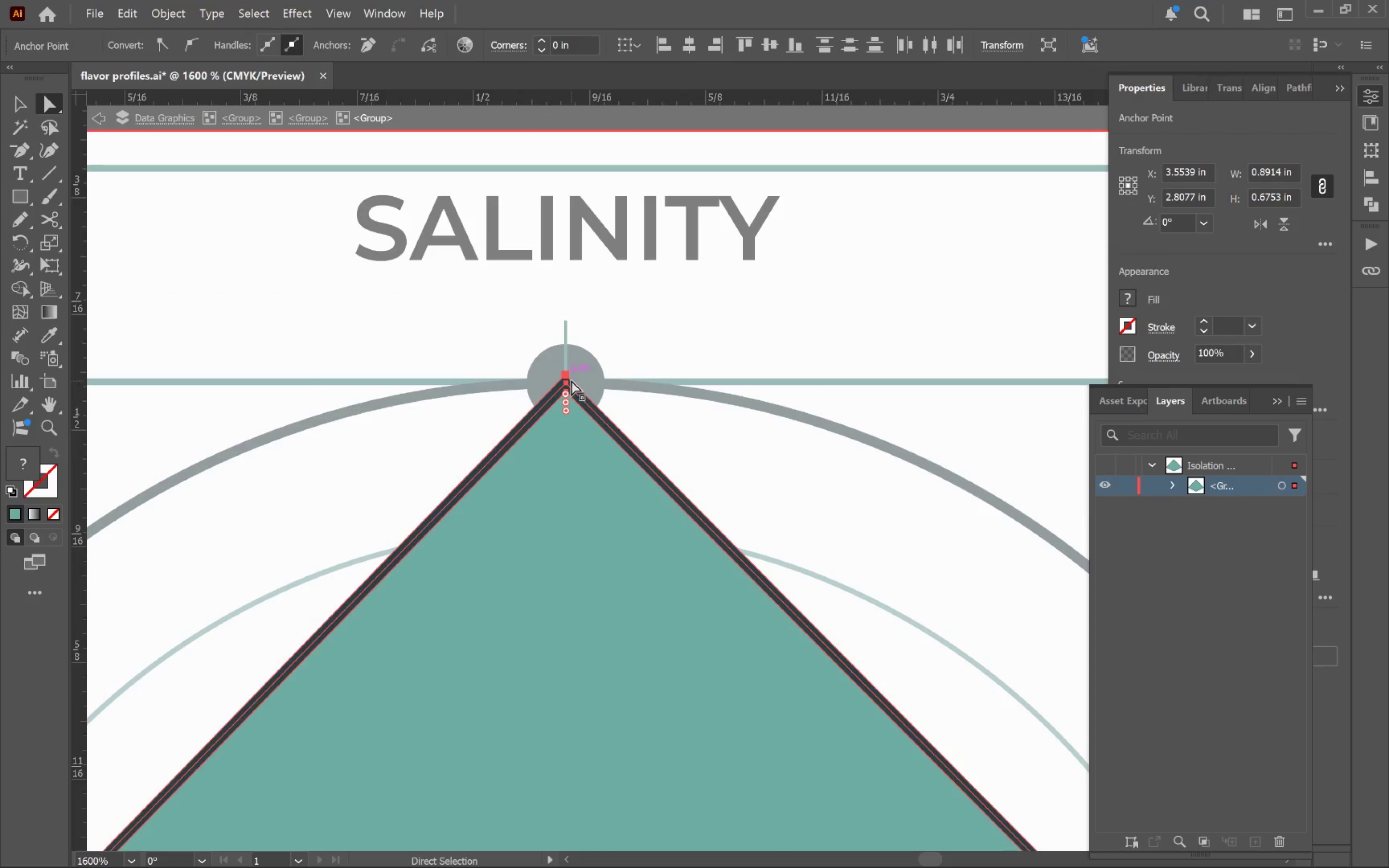 
left_click_drag(start_coordinate=[571, 379], to_coordinate=[577, 512])
 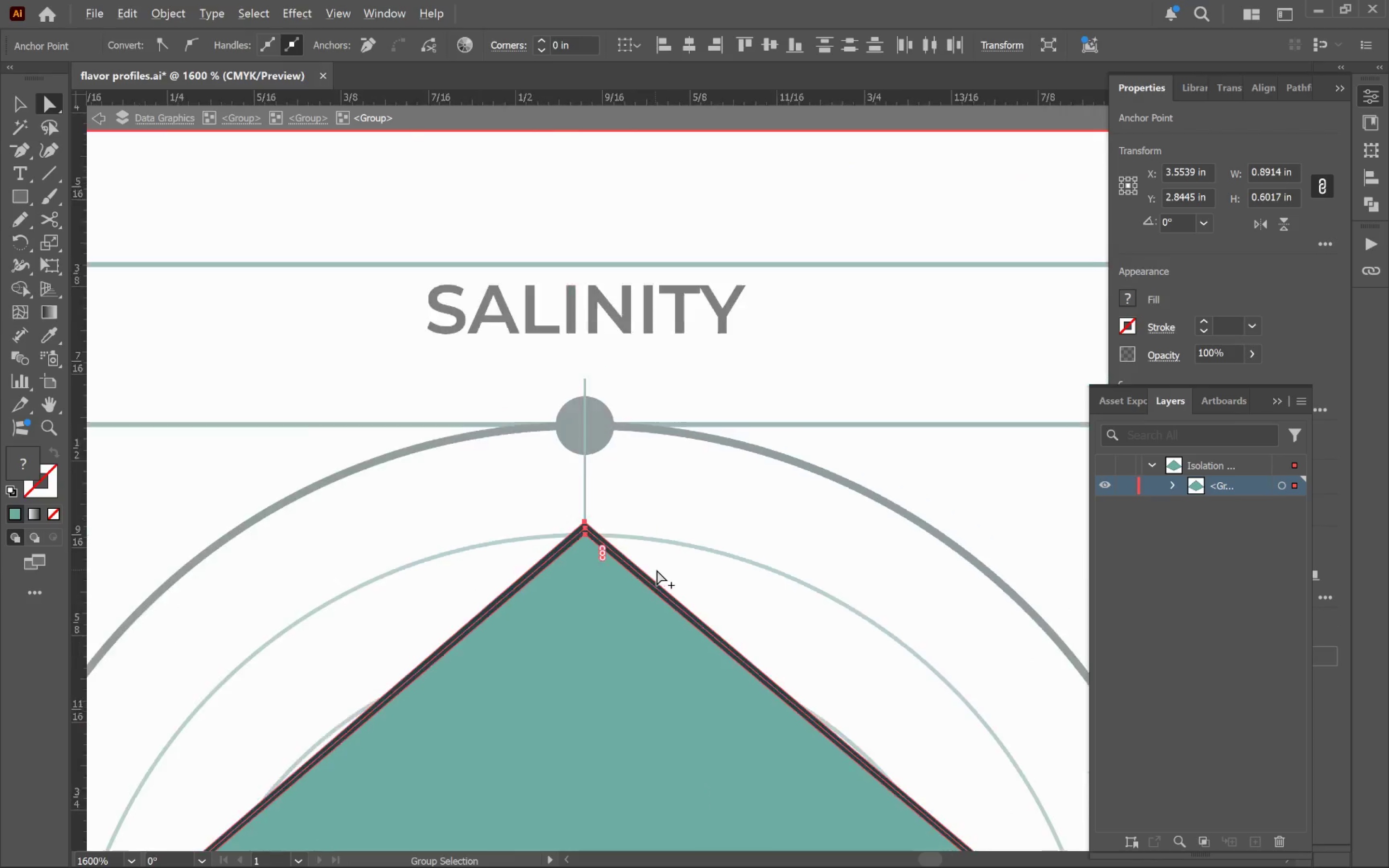 
hold_key(key=ShiftLeft, duration=1.64)
 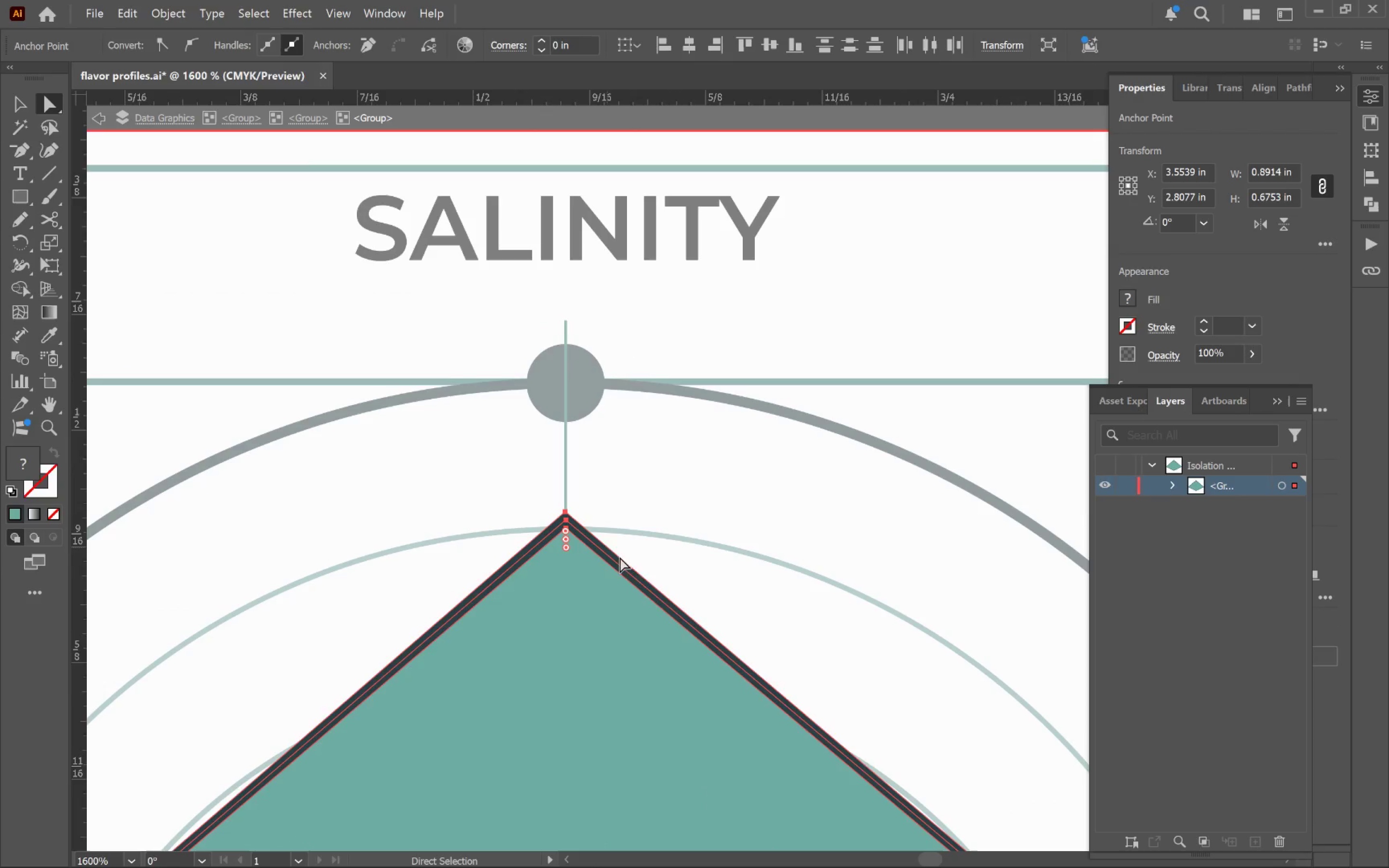 
hold_key(key=AltLeft, duration=0.73)
 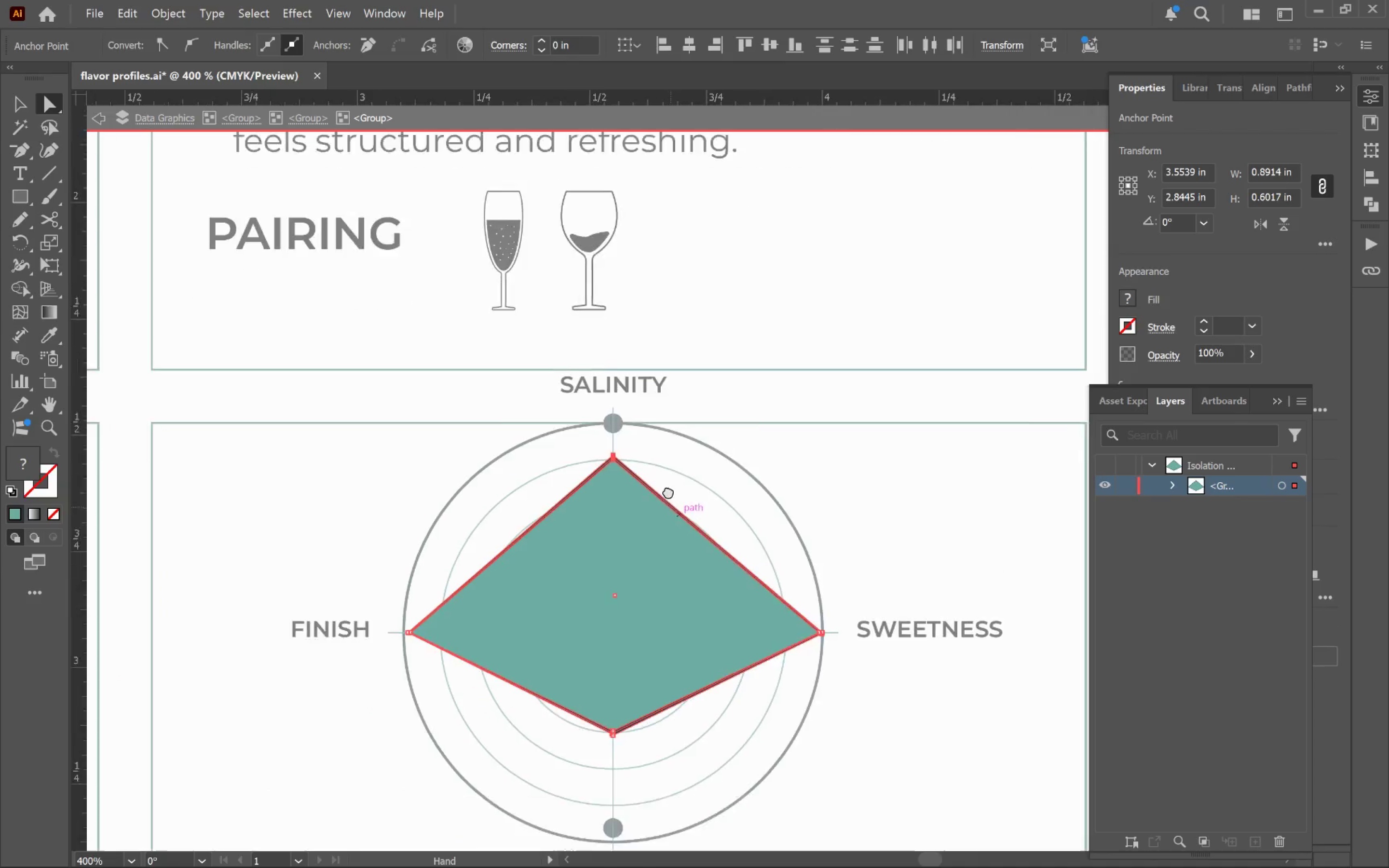 
hold_key(key=Space, duration=0.67)
 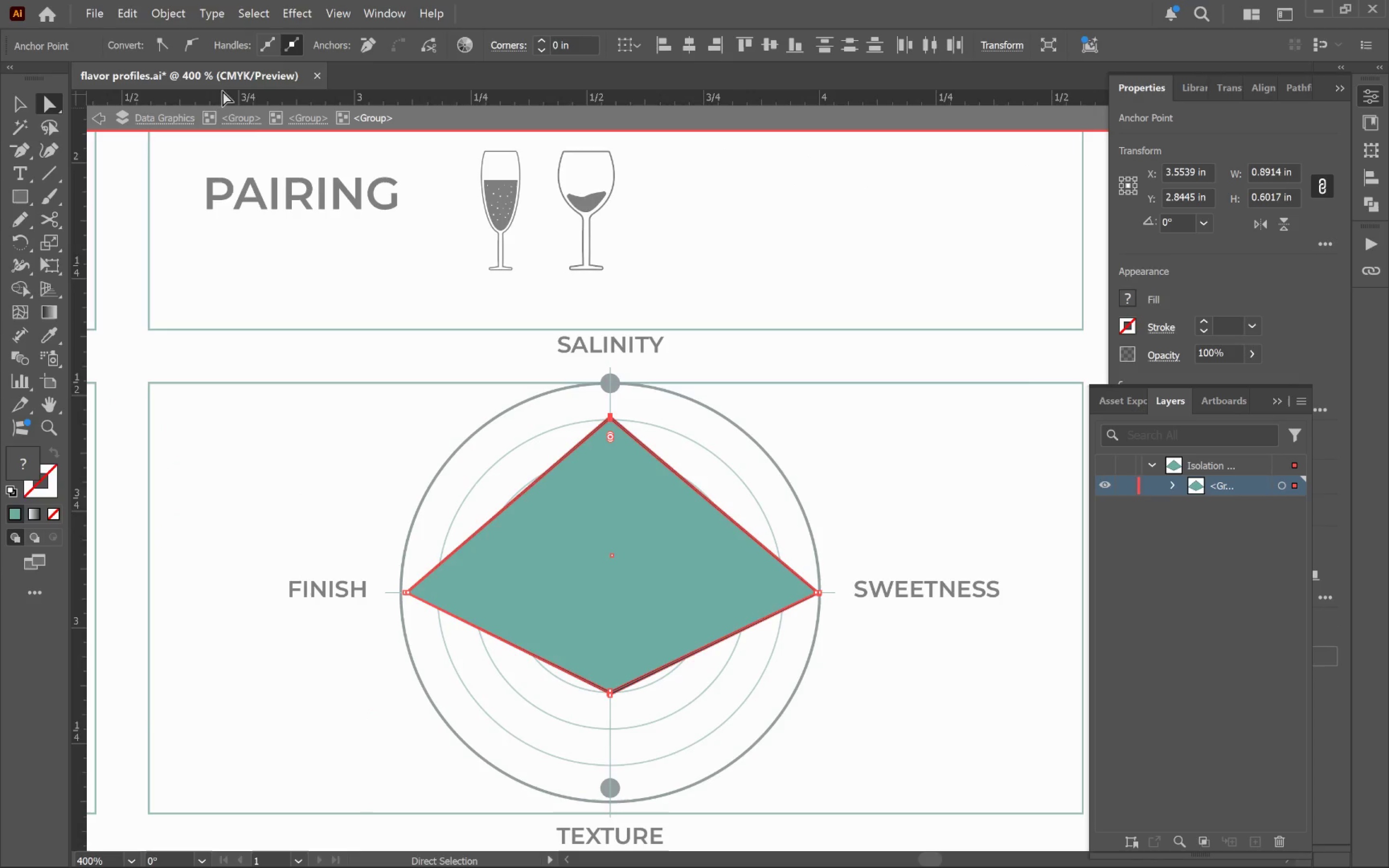 
scroll: coordinate [661, 566], scroll_direction: down, amount: 4.0
 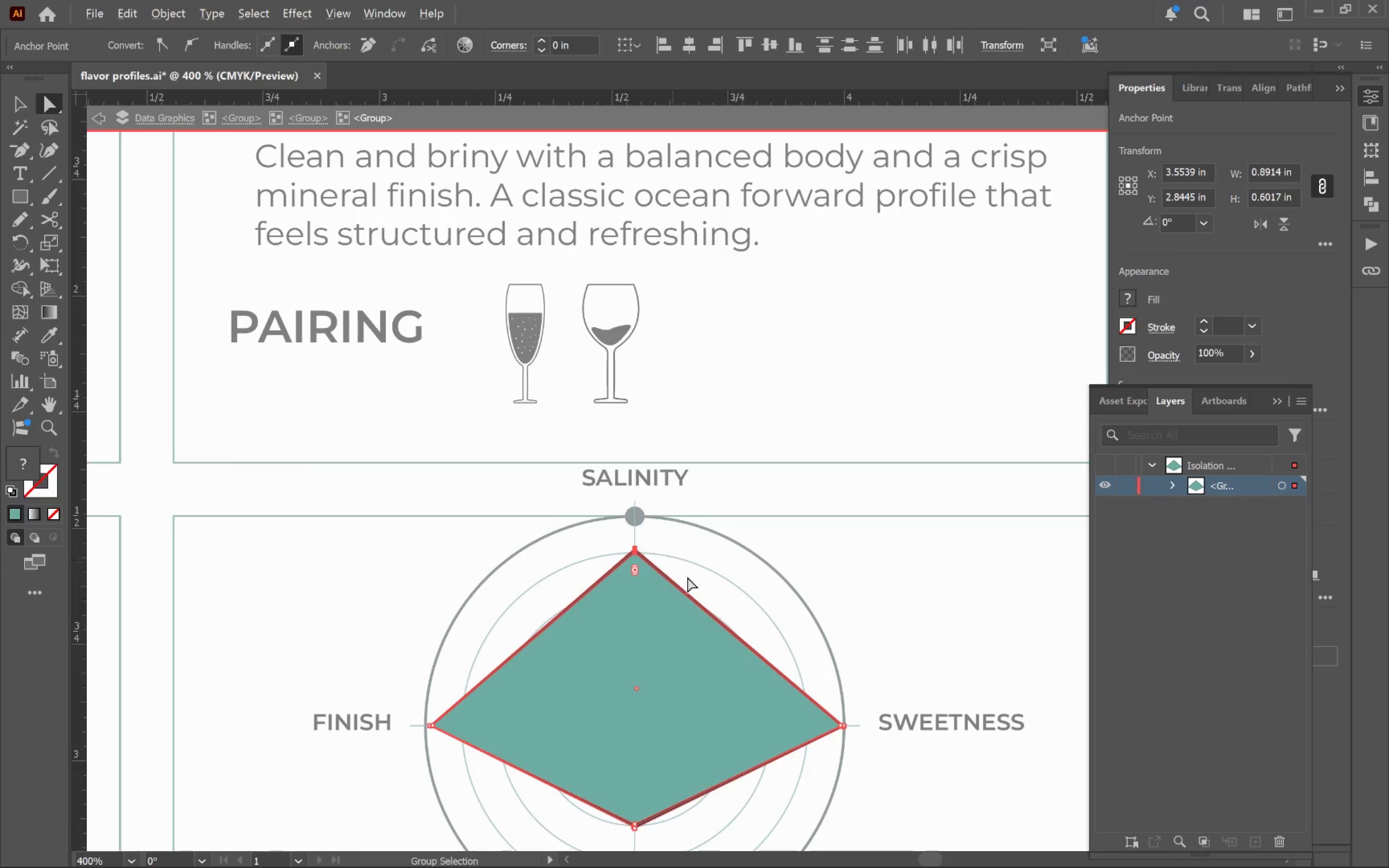 
left_click_drag(start_coordinate=[693, 601], to_coordinate=[667, 467])
 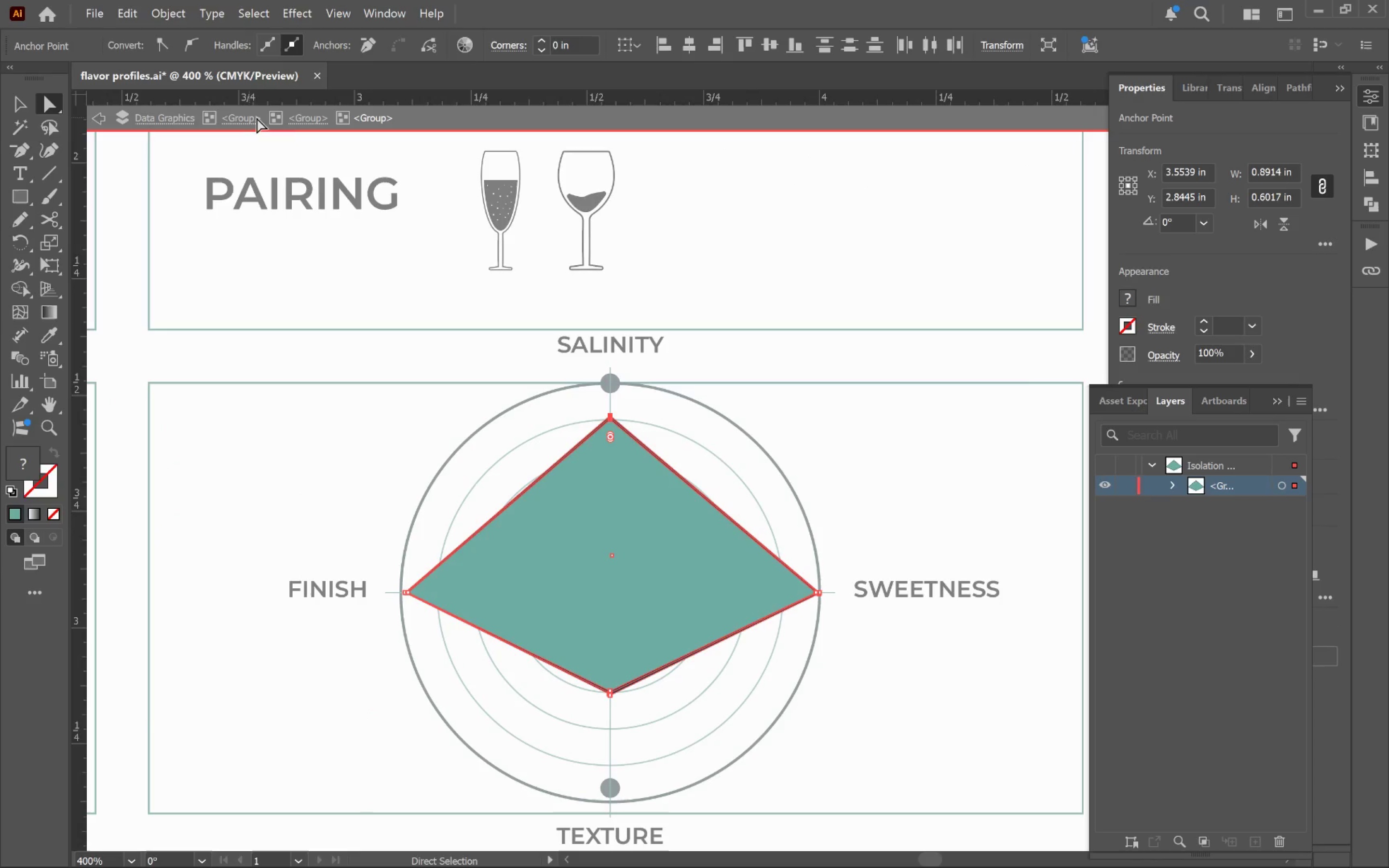 
left_click([310, 115])
 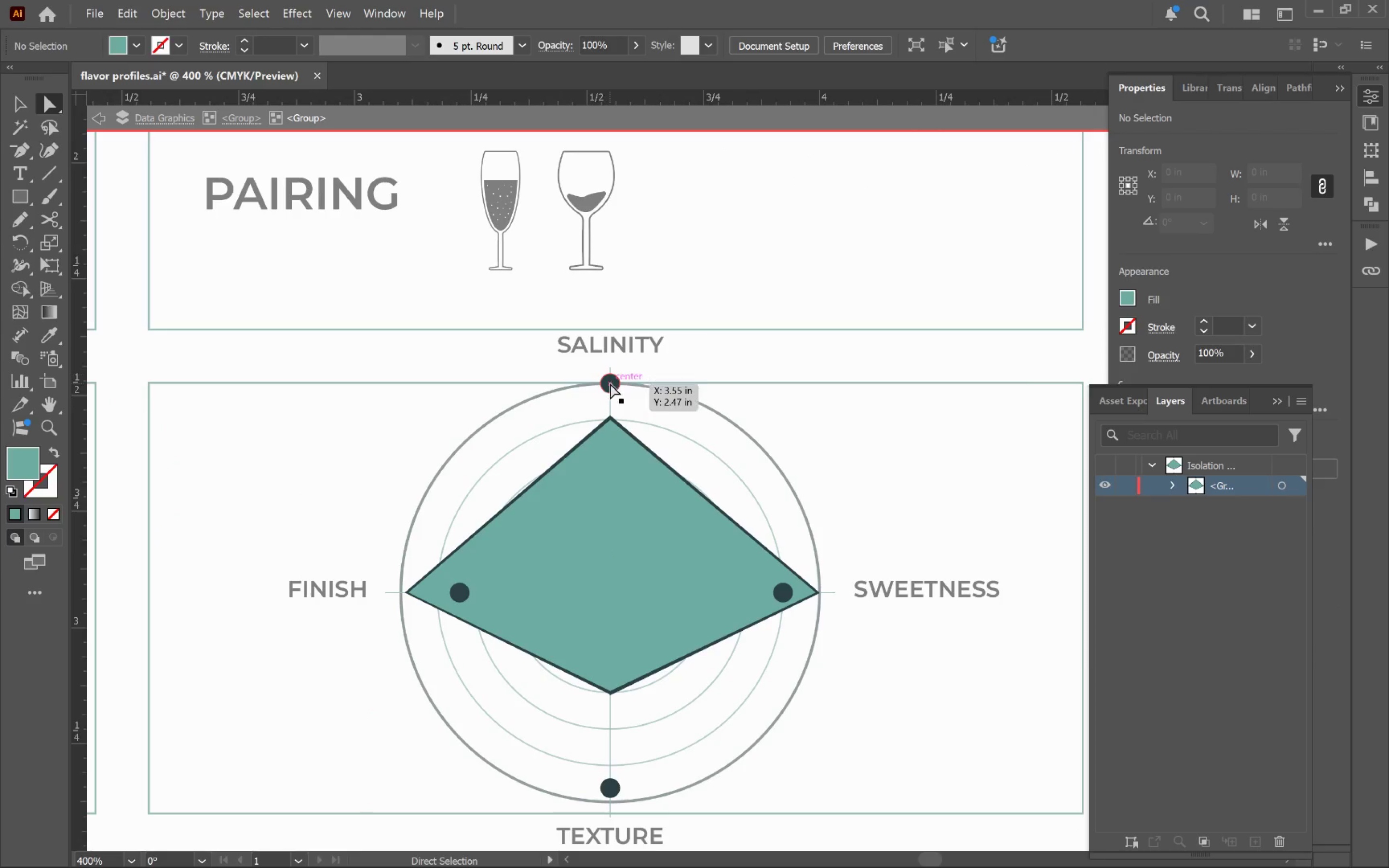 
left_click([610, 383])
 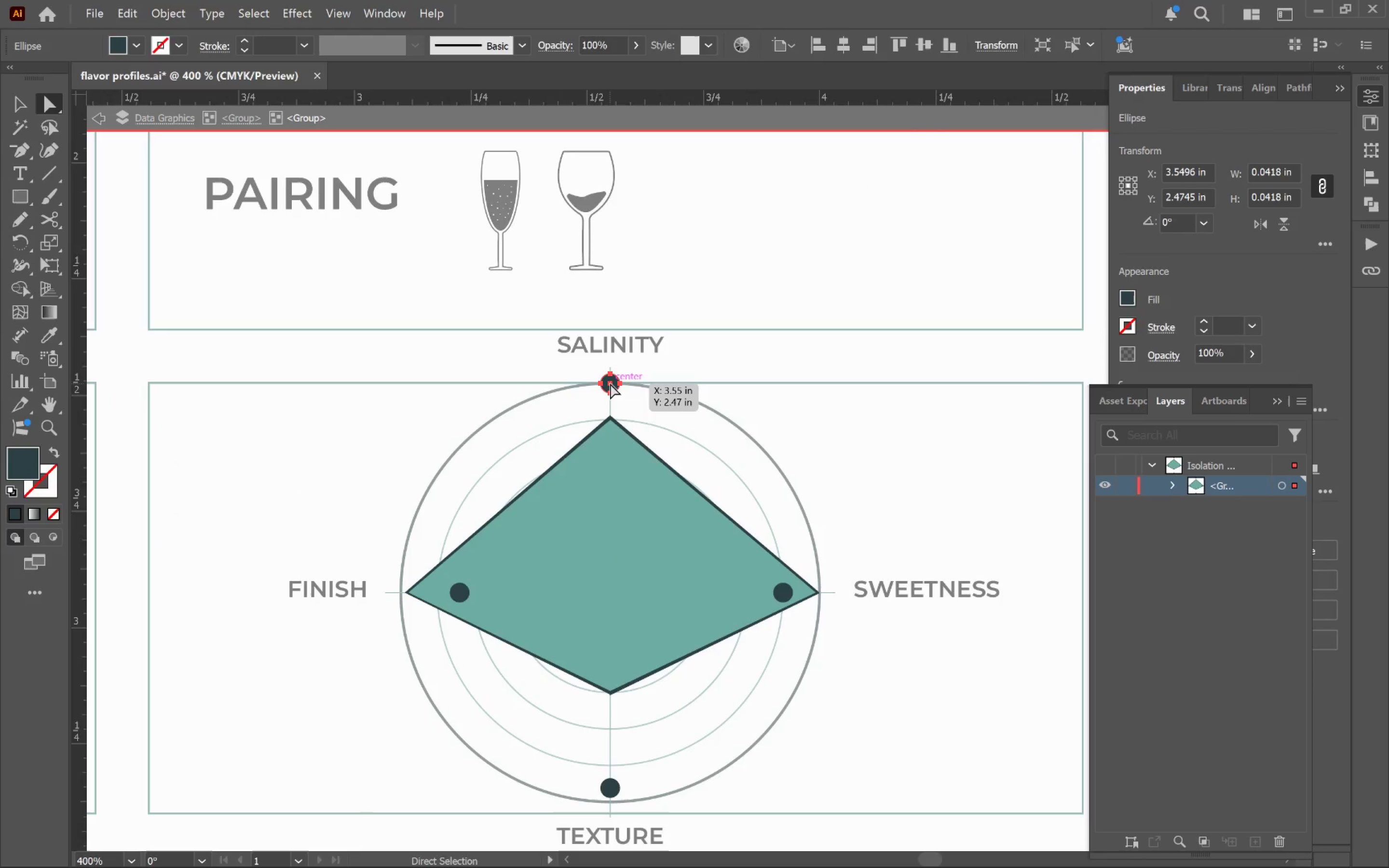 
hold_key(key=AltLeft, duration=0.75)
scroll: coordinate [613, 385], scroll_direction: up, amount: 4.0
 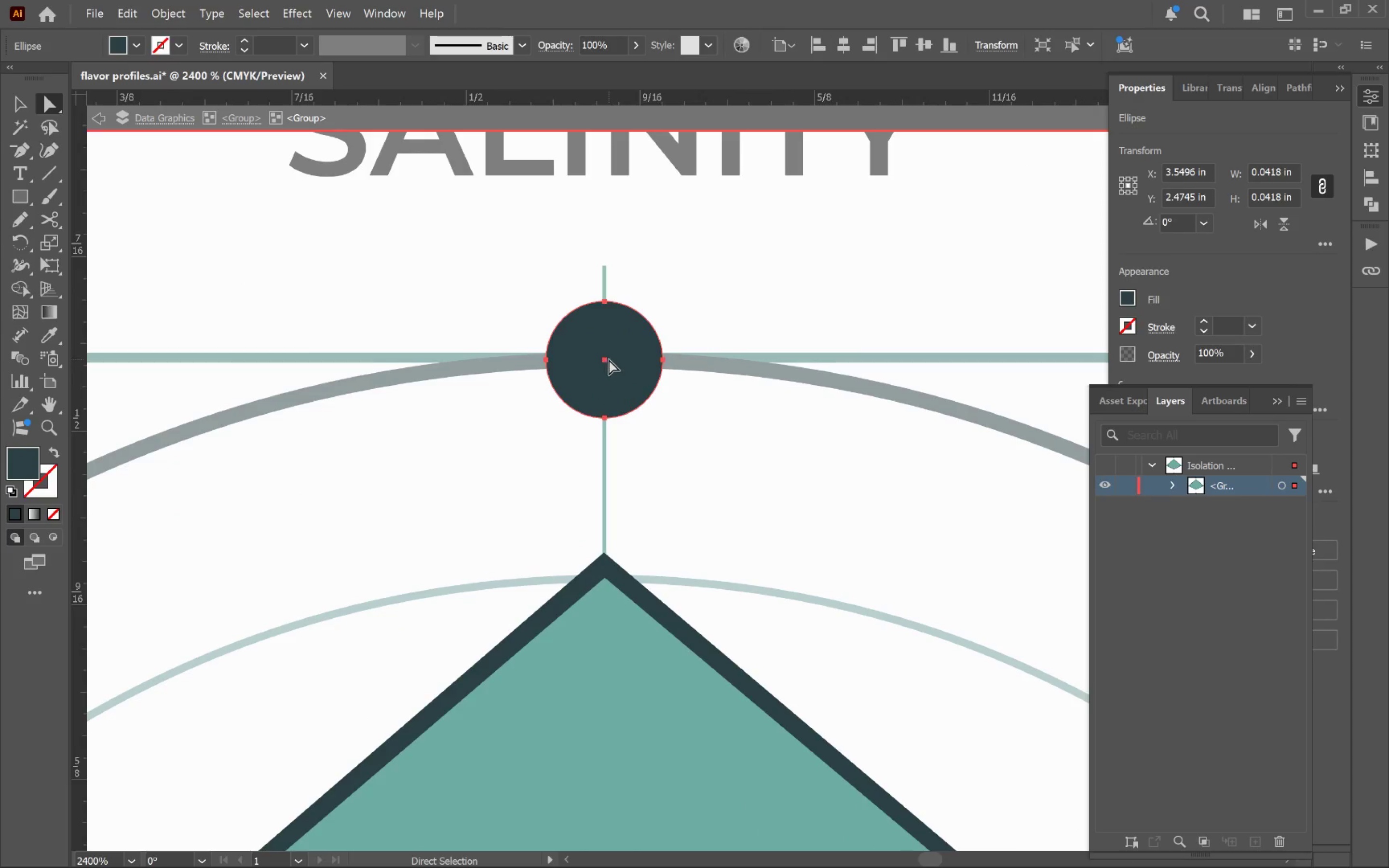 
left_click_drag(start_coordinate=[607, 359], to_coordinate=[623, 579])
 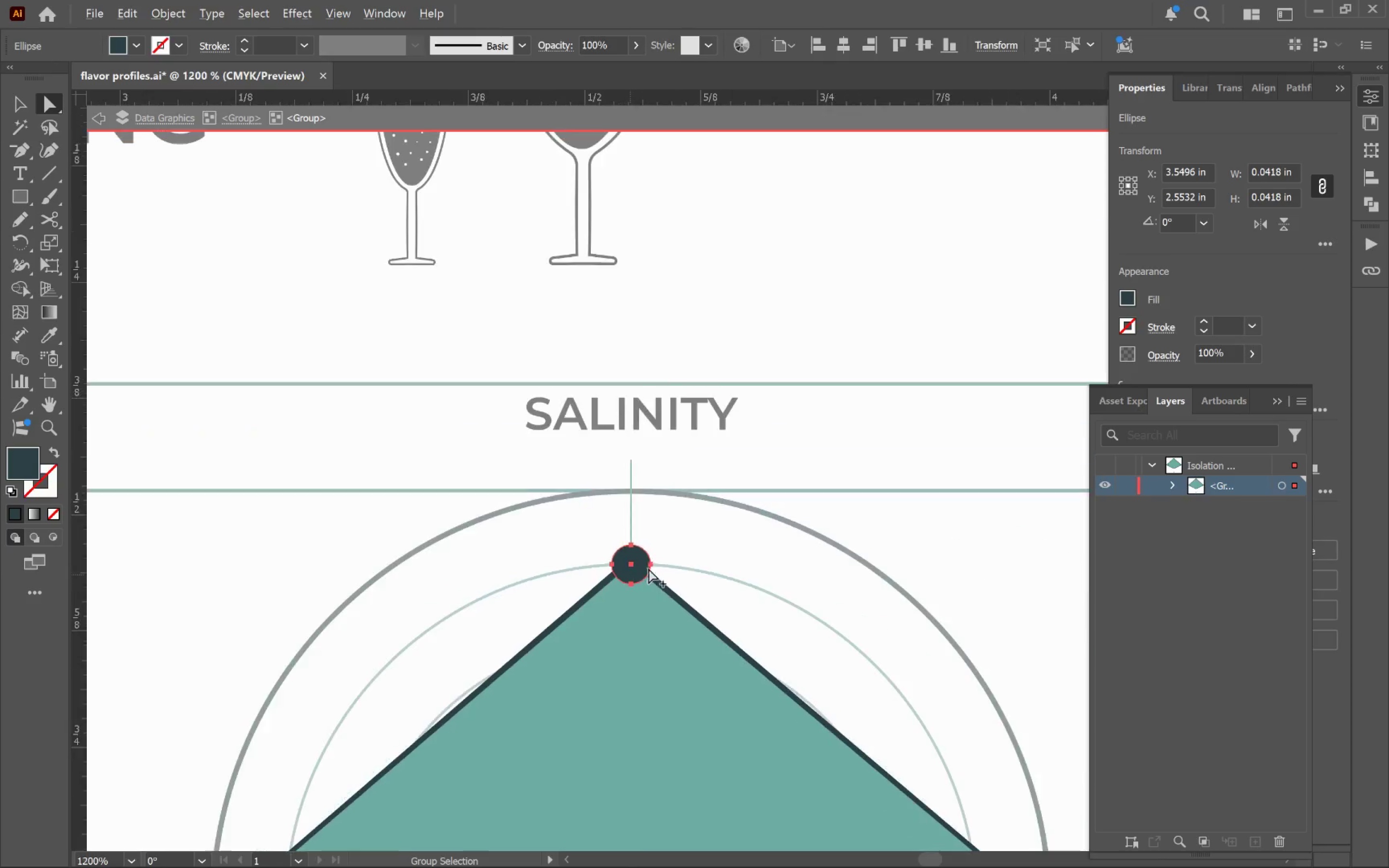 
hold_key(key=ShiftLeft, duration=0.96)
 